 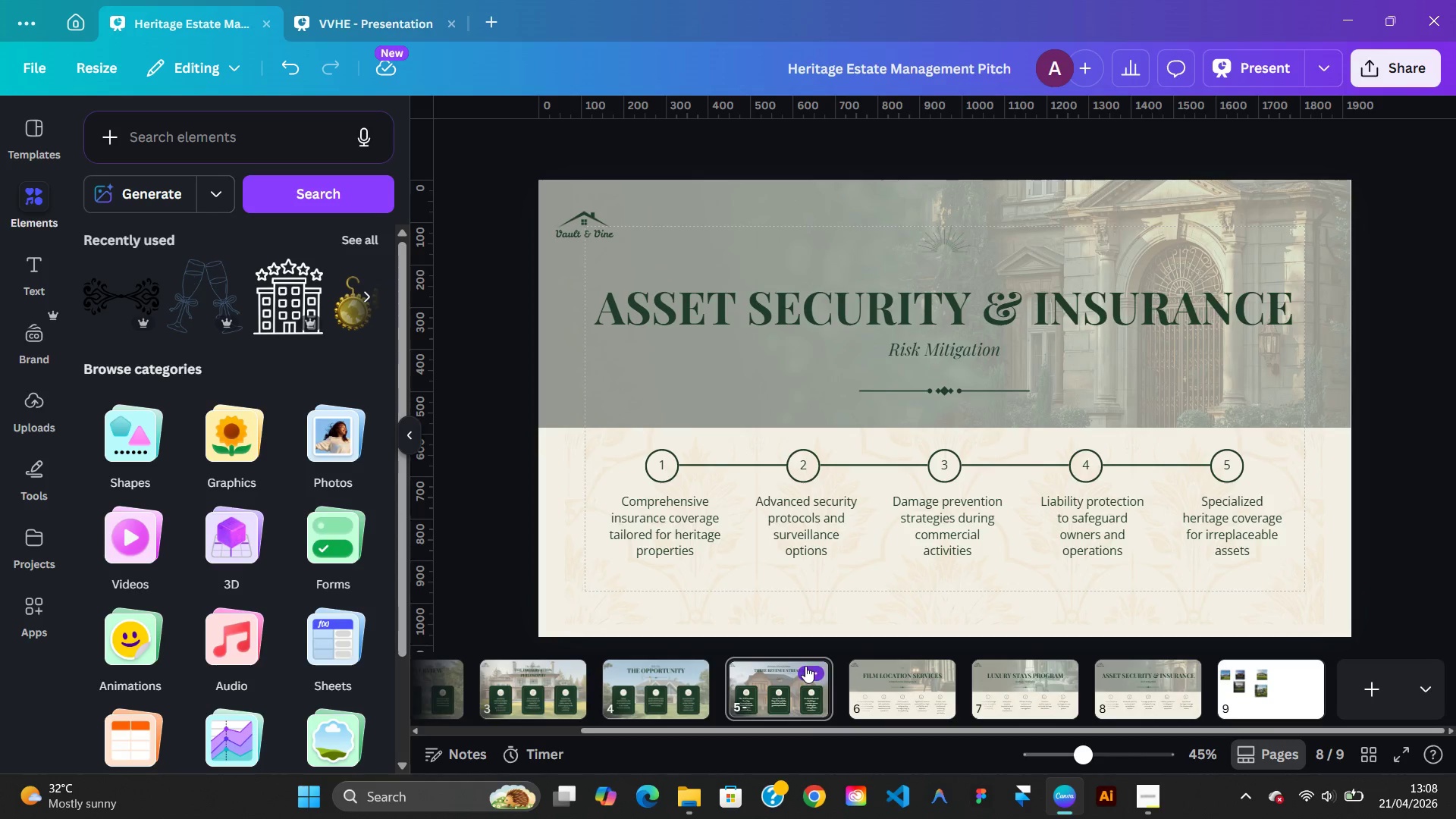 
left_click([884, 683])
 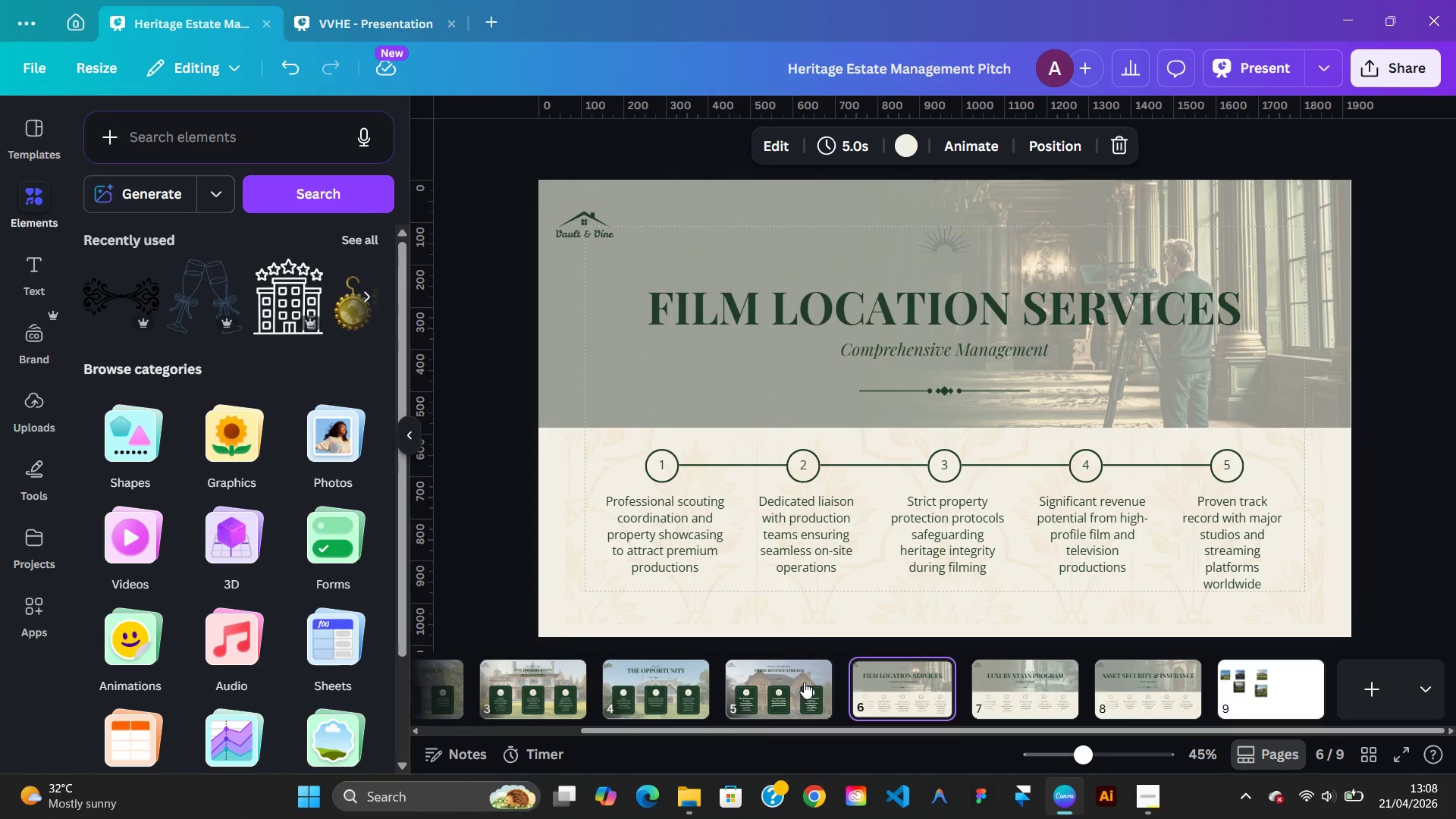 
left_click([804, 682])
 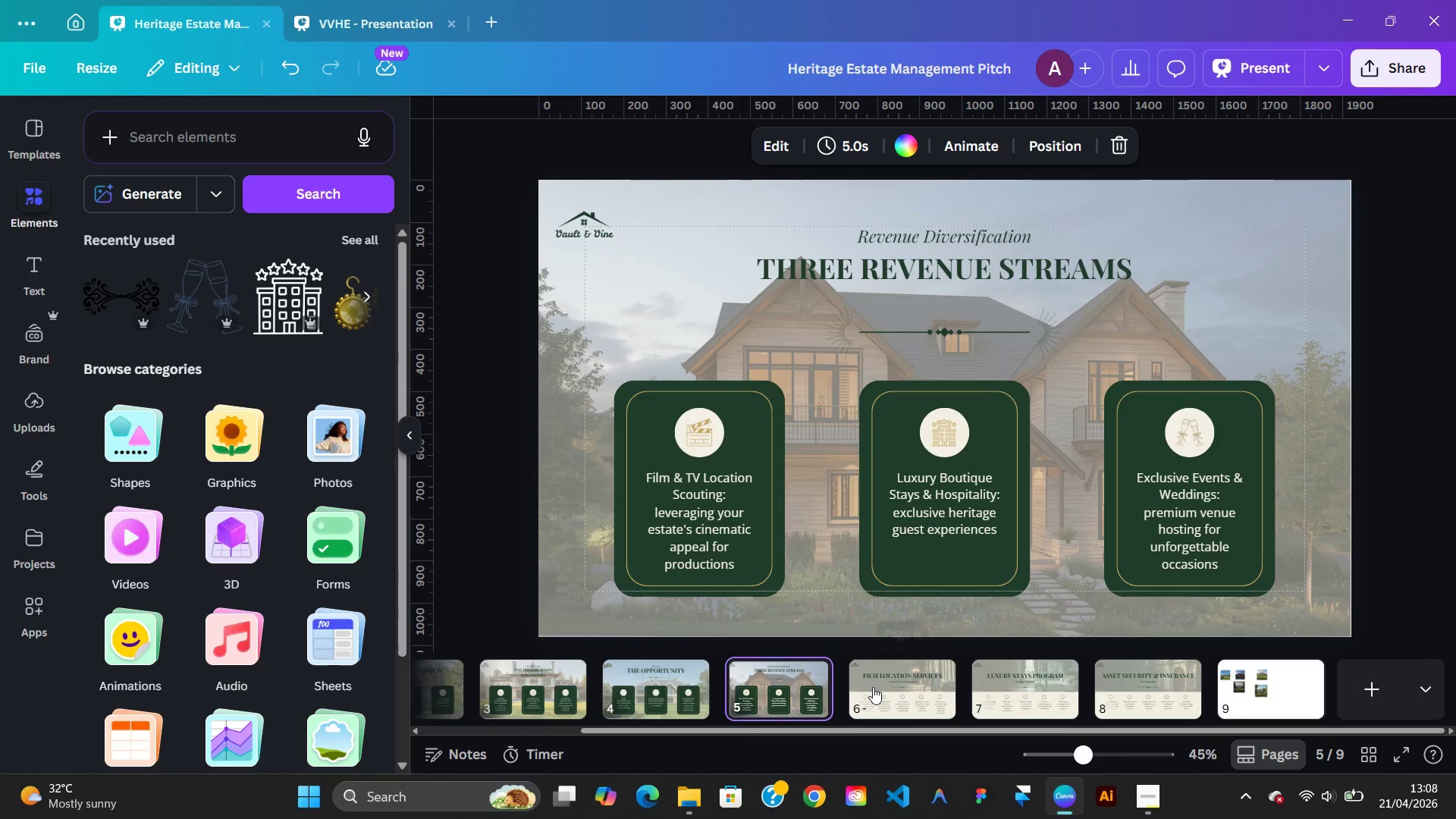 
left_click([876, 687])
 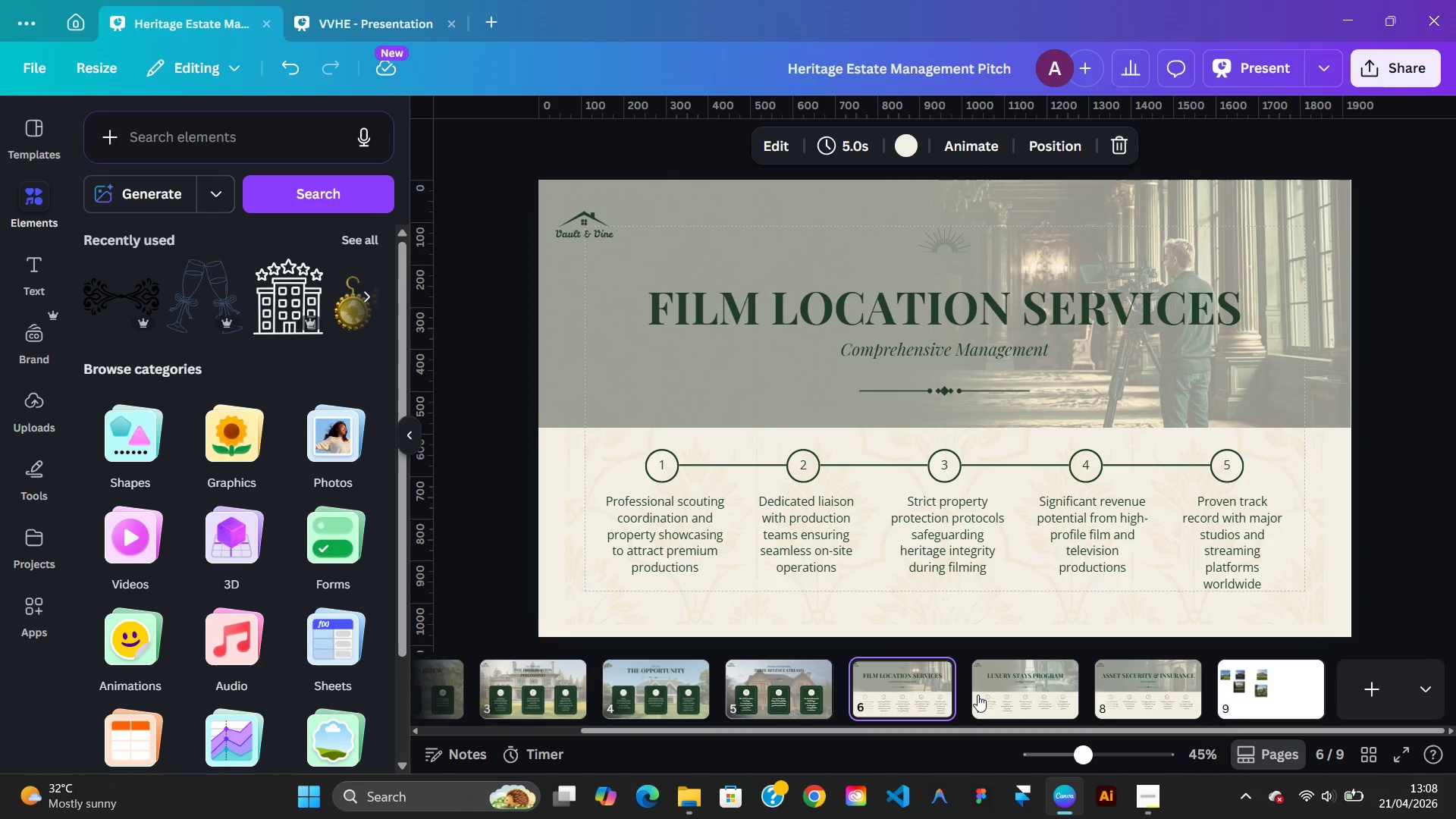 
left_click([998, 695])
 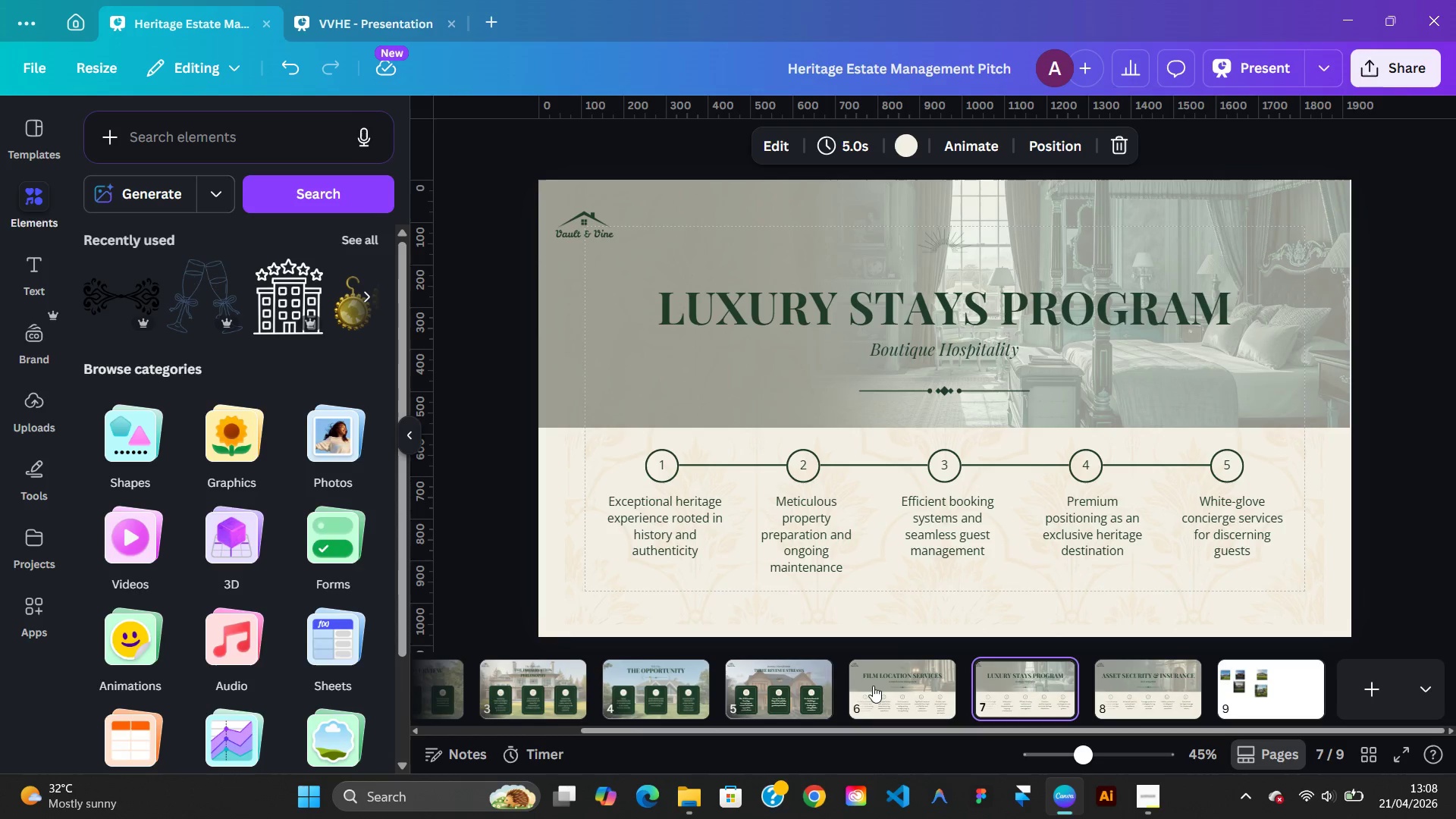 
left_click([811, 675])
 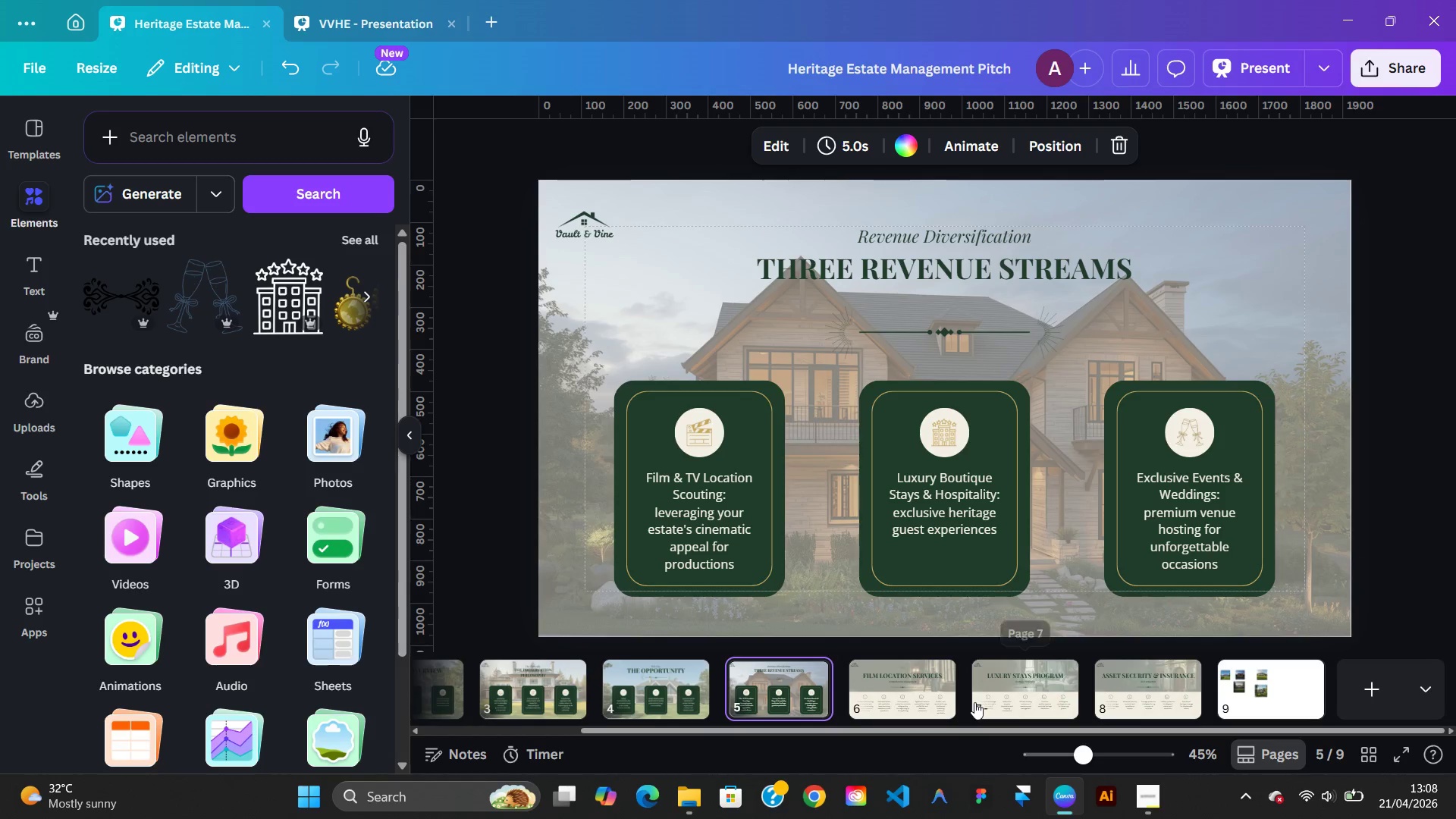 
left_click([974, 702])
 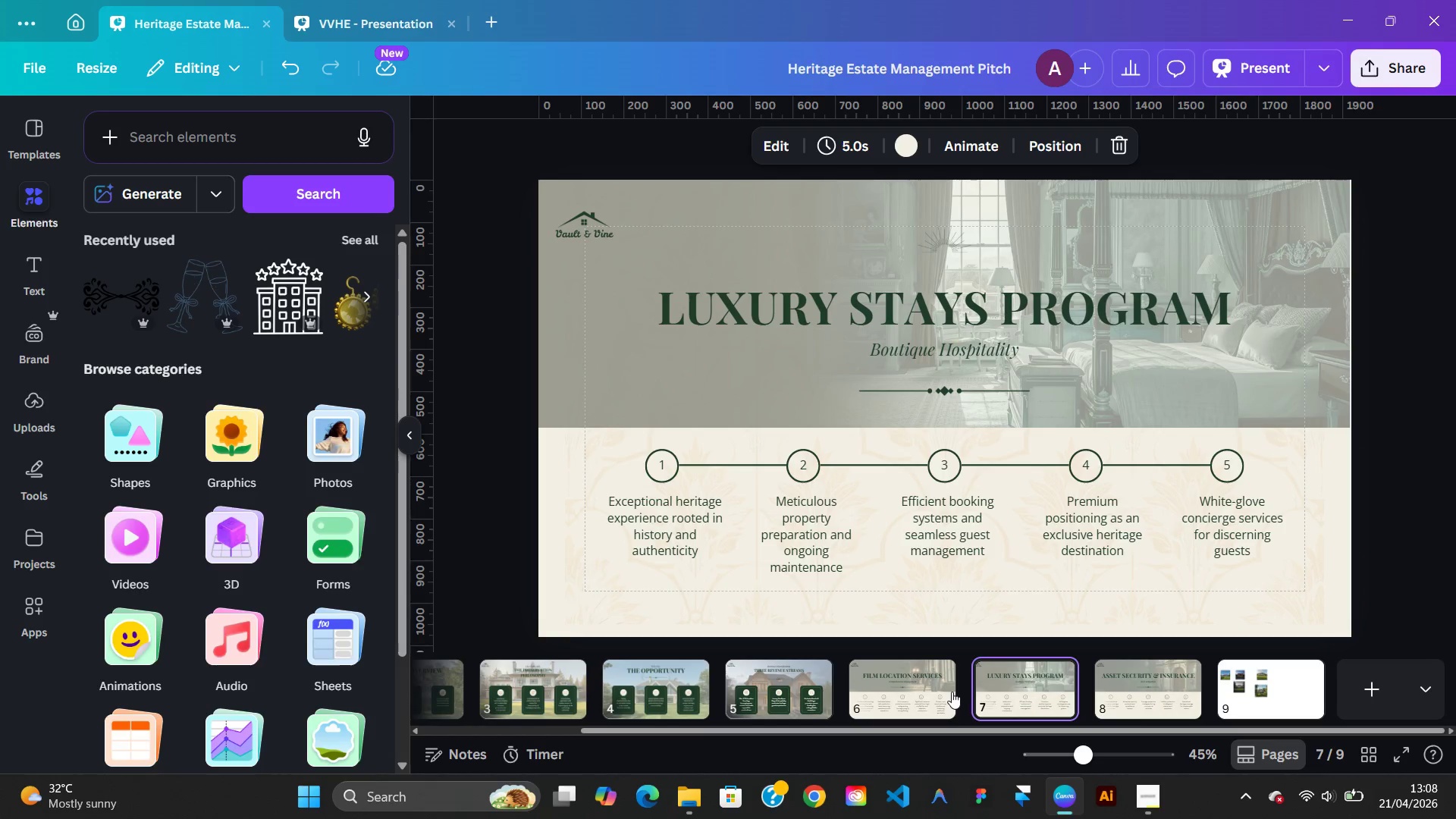 
left_click([950, 692])
 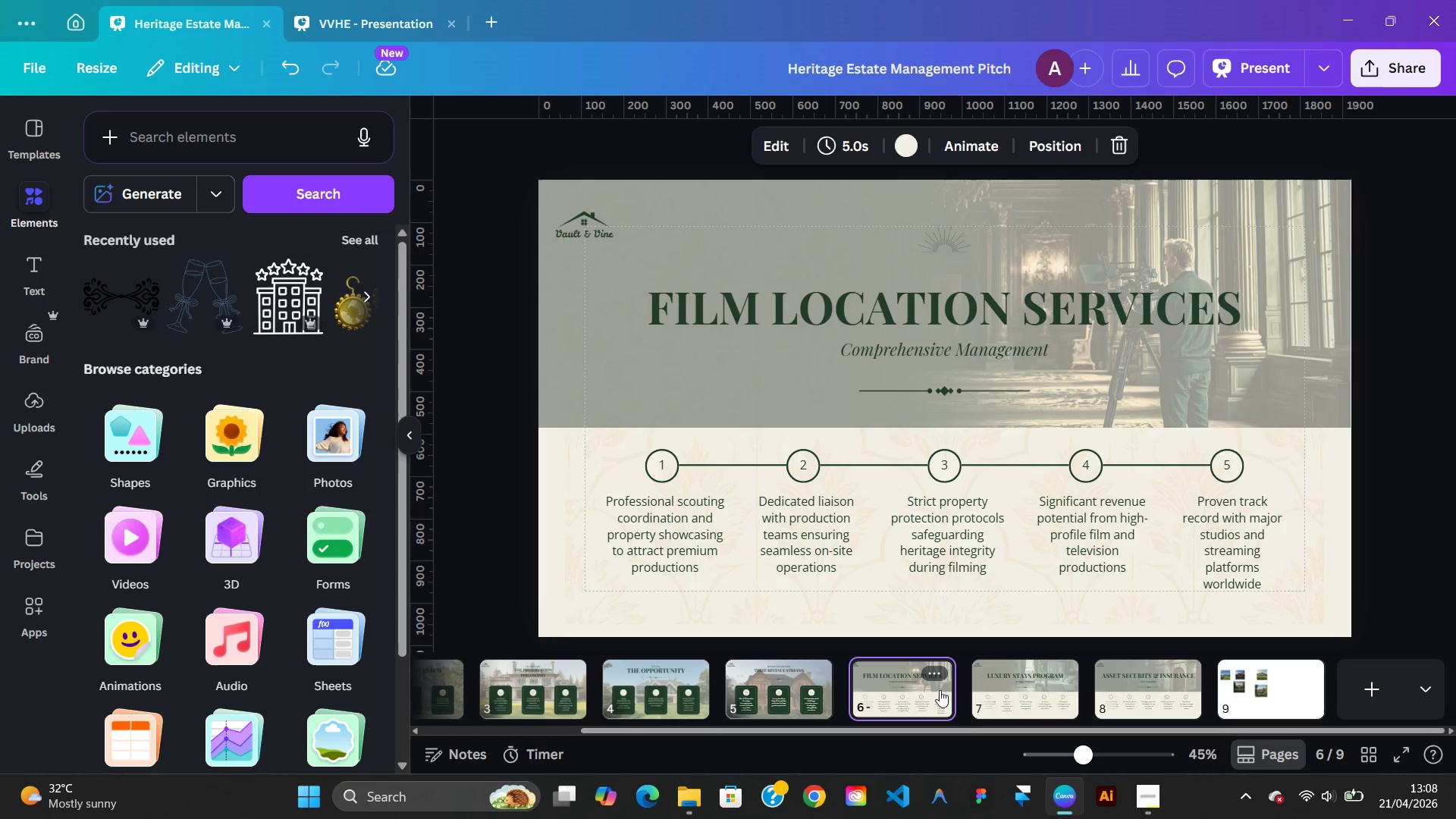 
left_click([924, 689])
 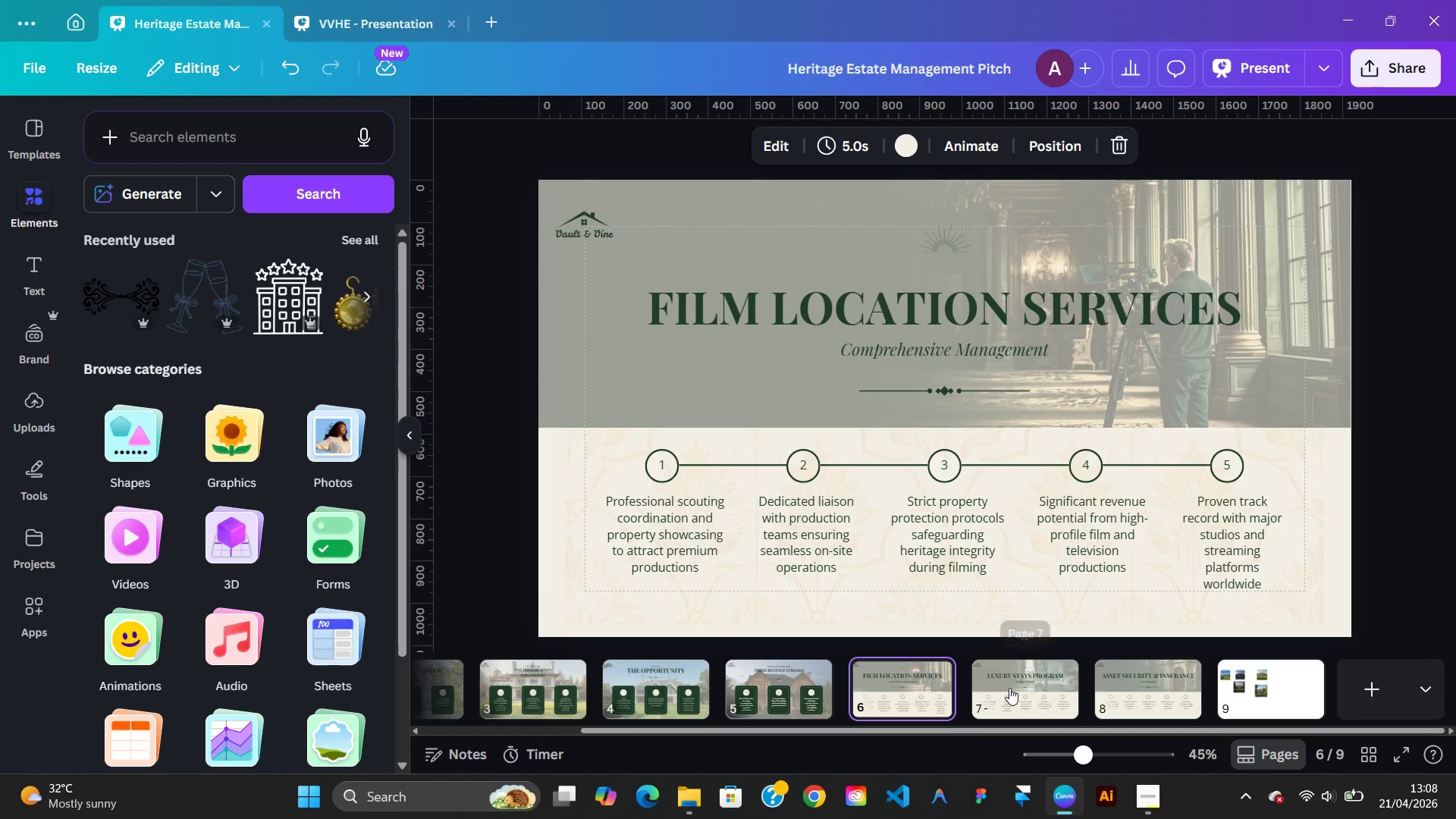 
left_click([1009, 688])
 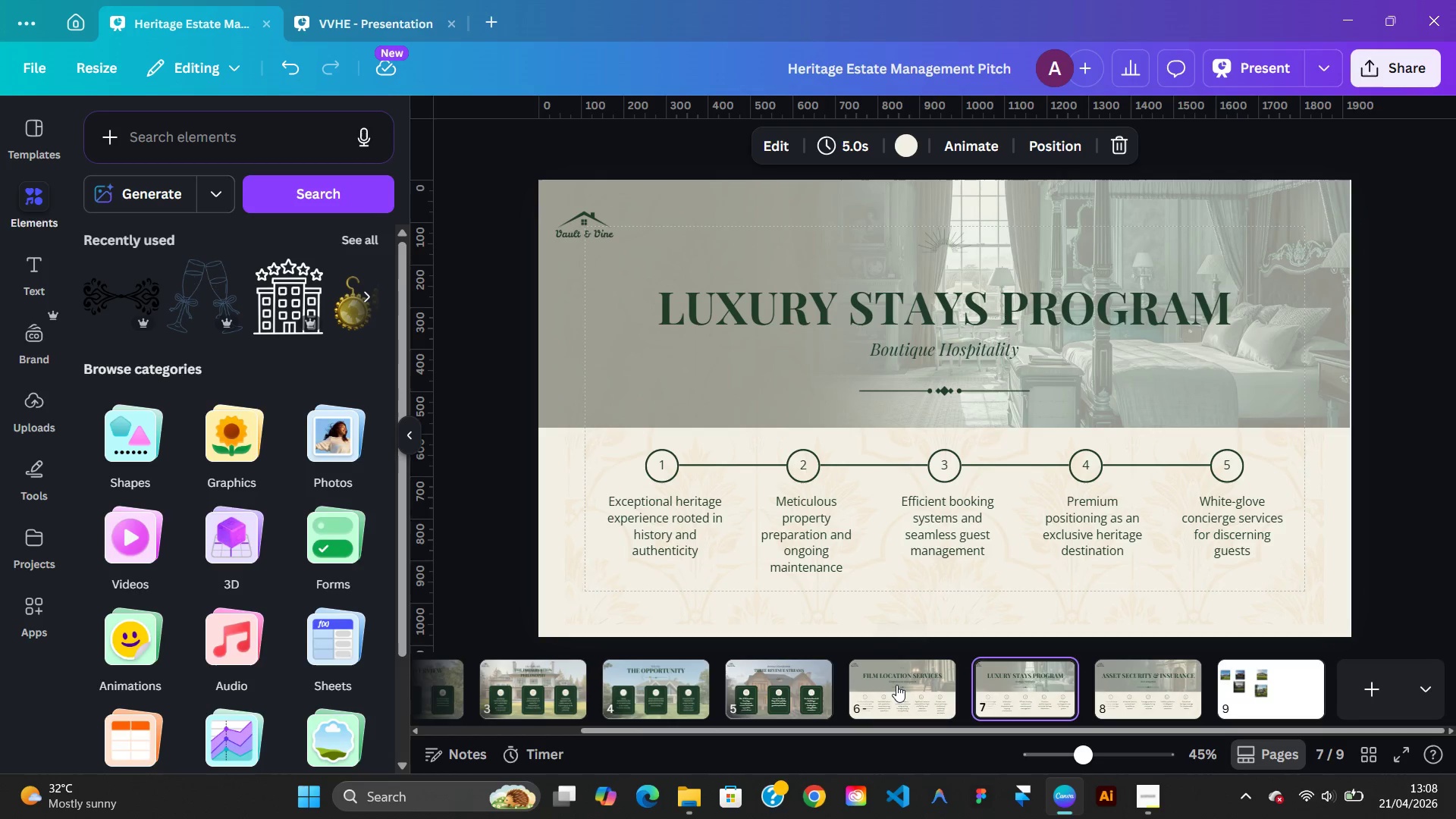 
left_click([894, 685])
 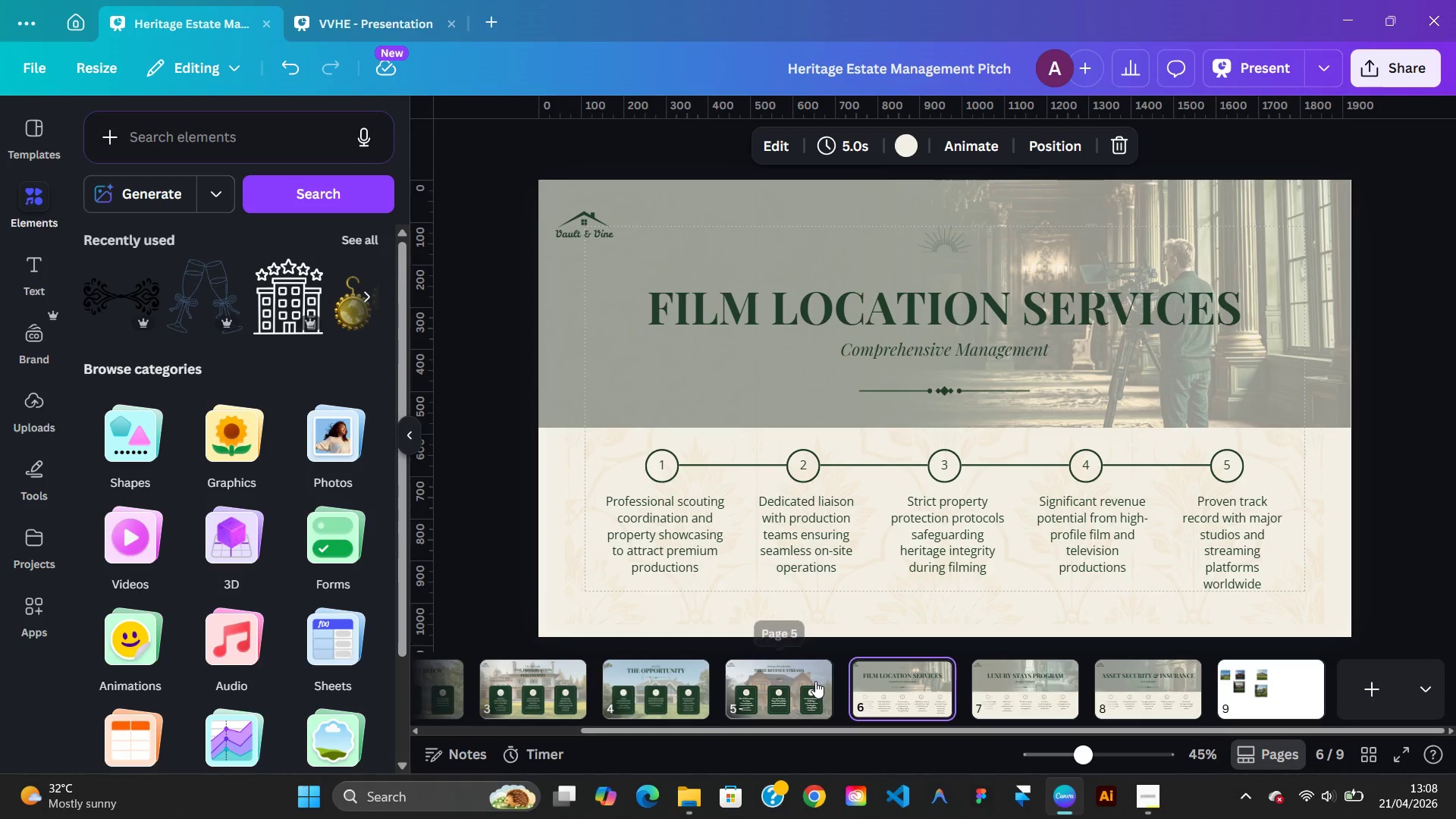 
left_click([815, 681])
 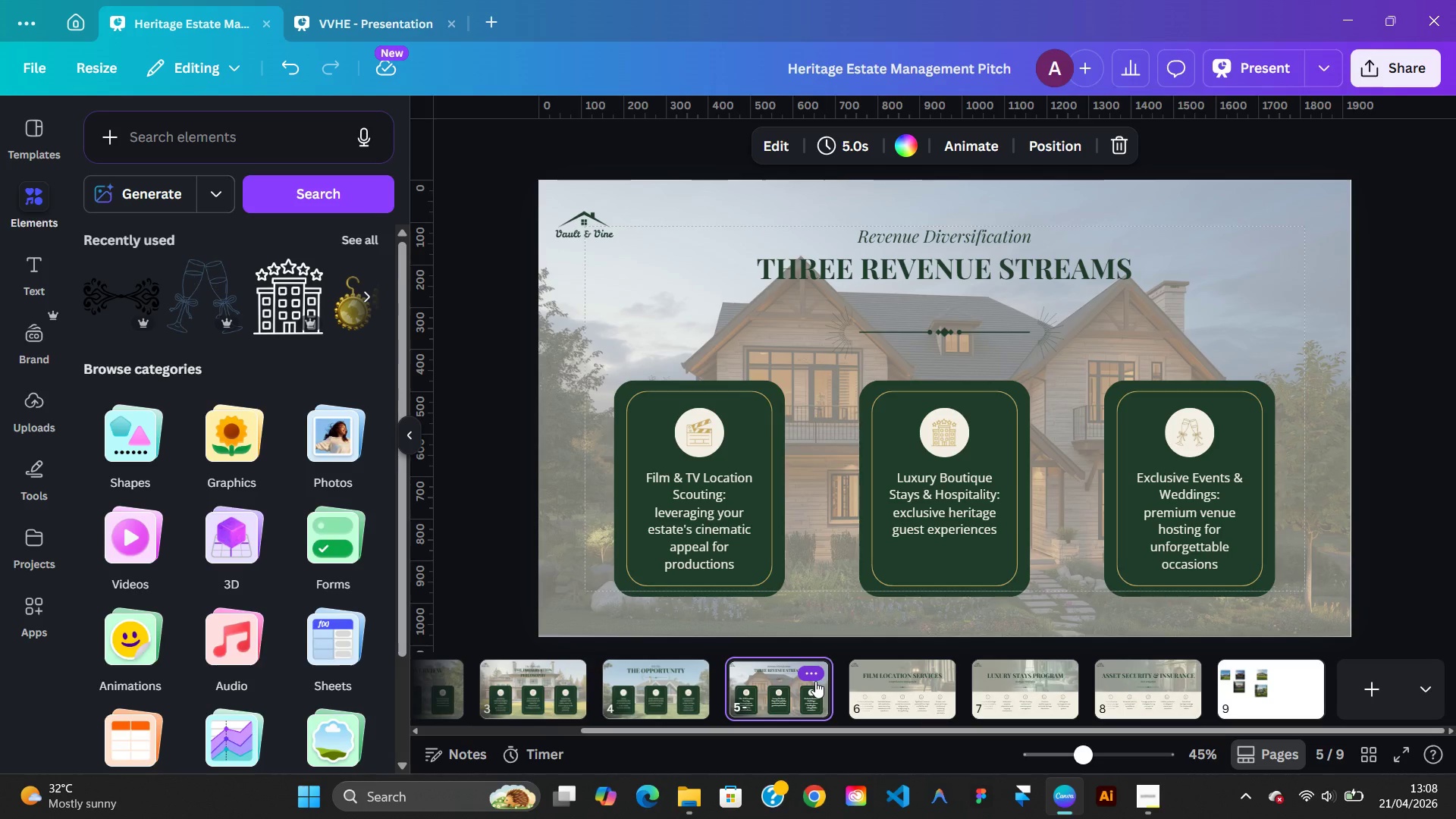 
wait(5.45)
 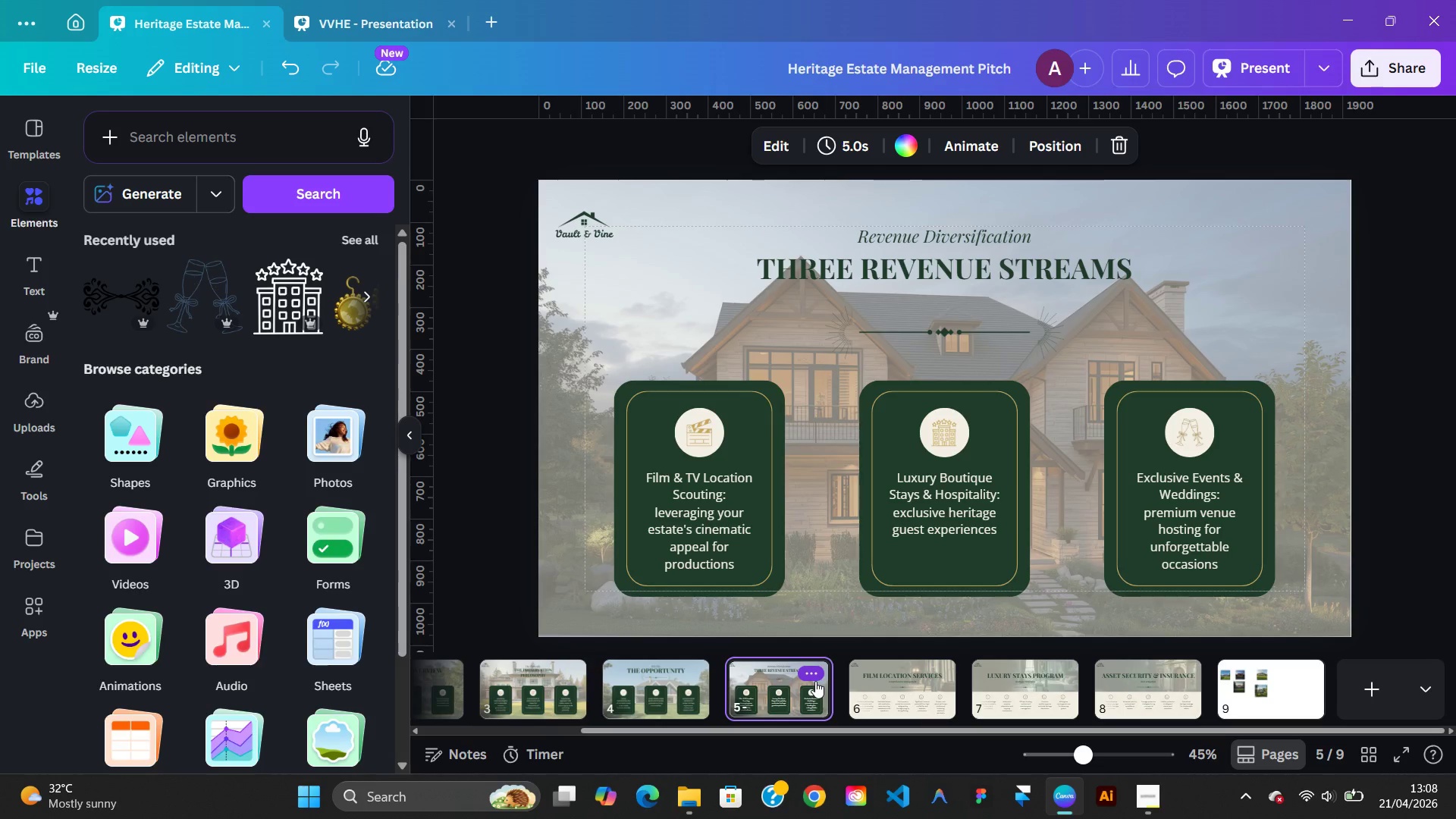 
left_click([996, 688])
 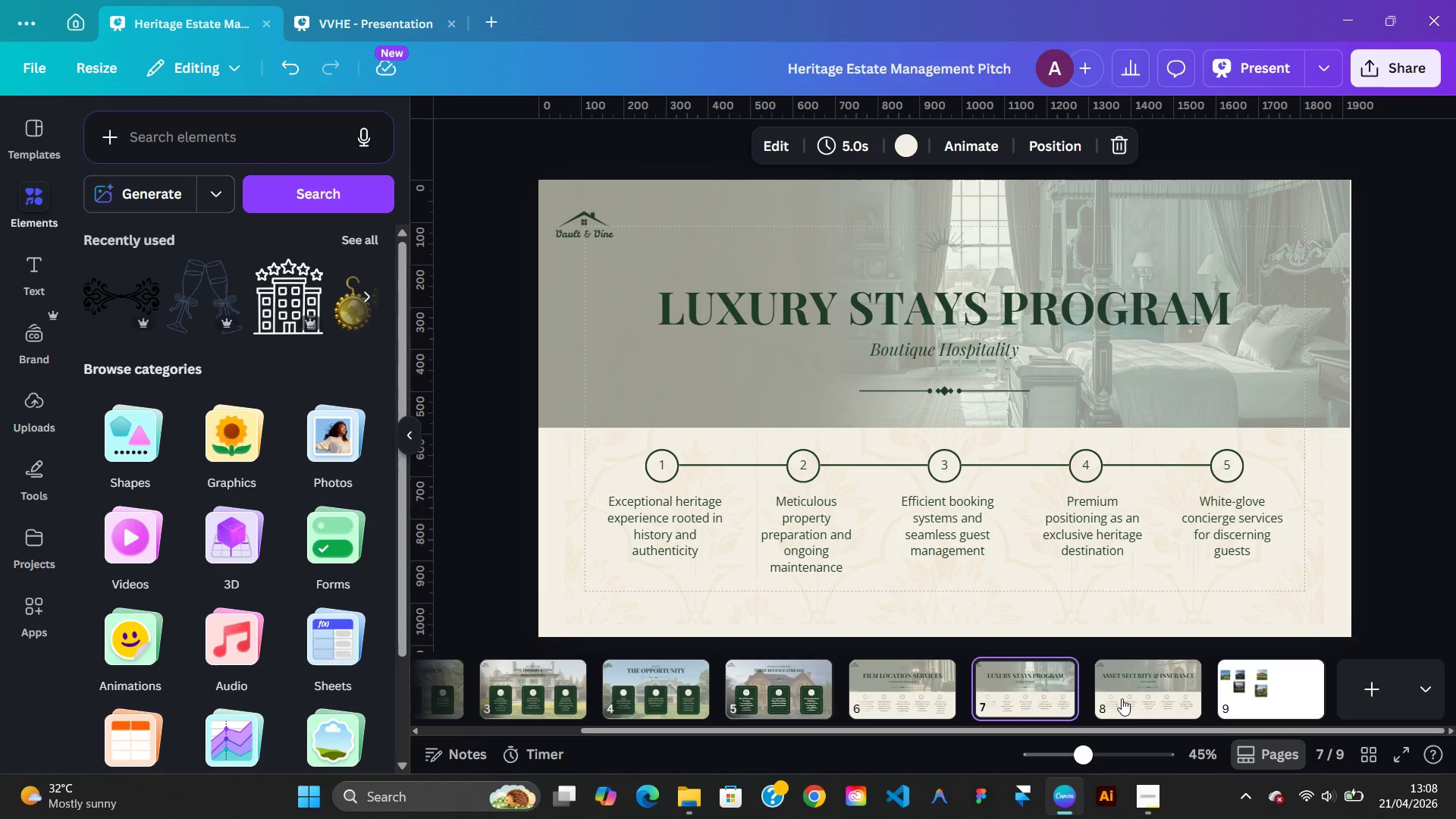 
left_click([1128, 699])
 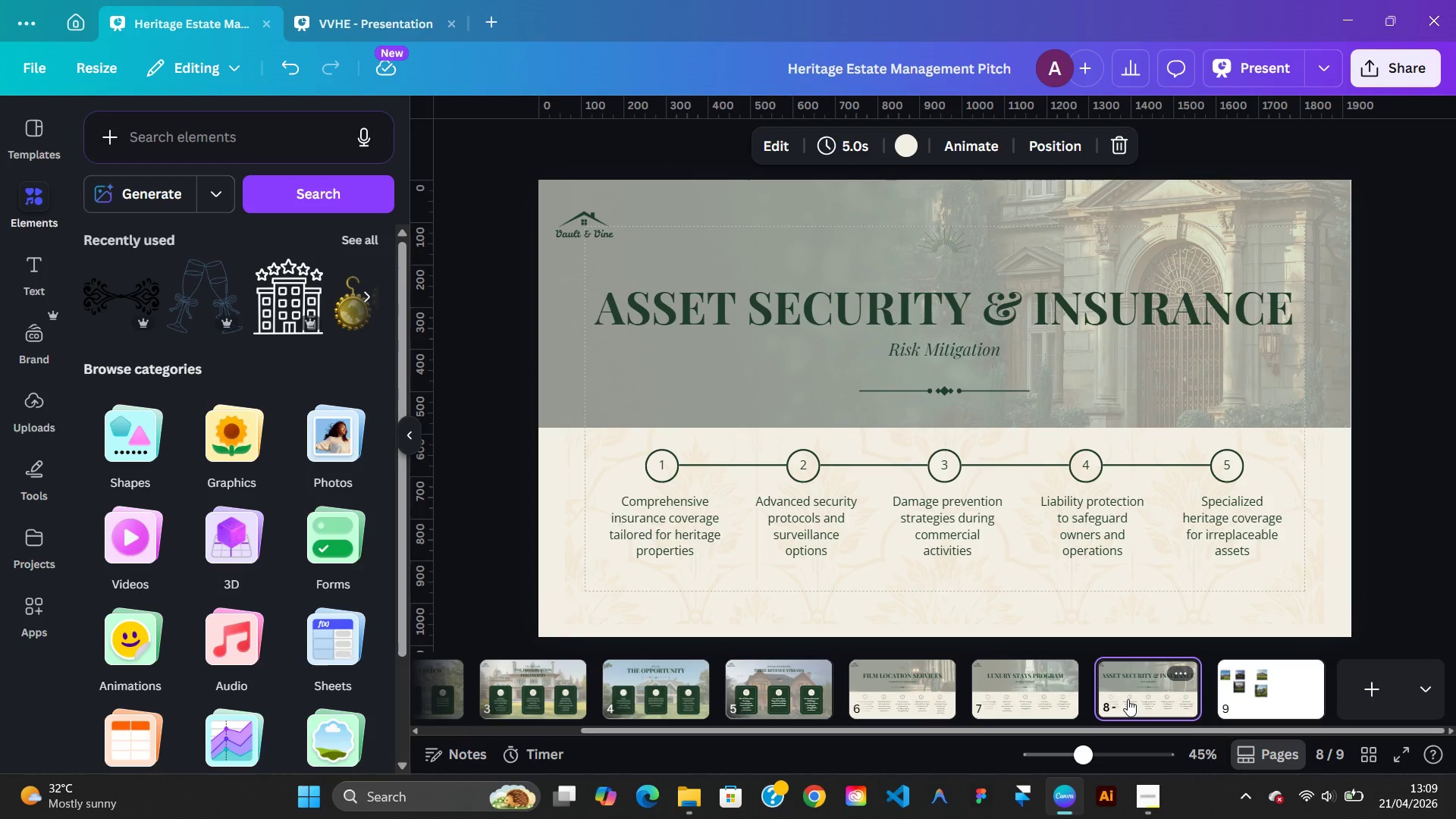 
left_click([1022, 688])
 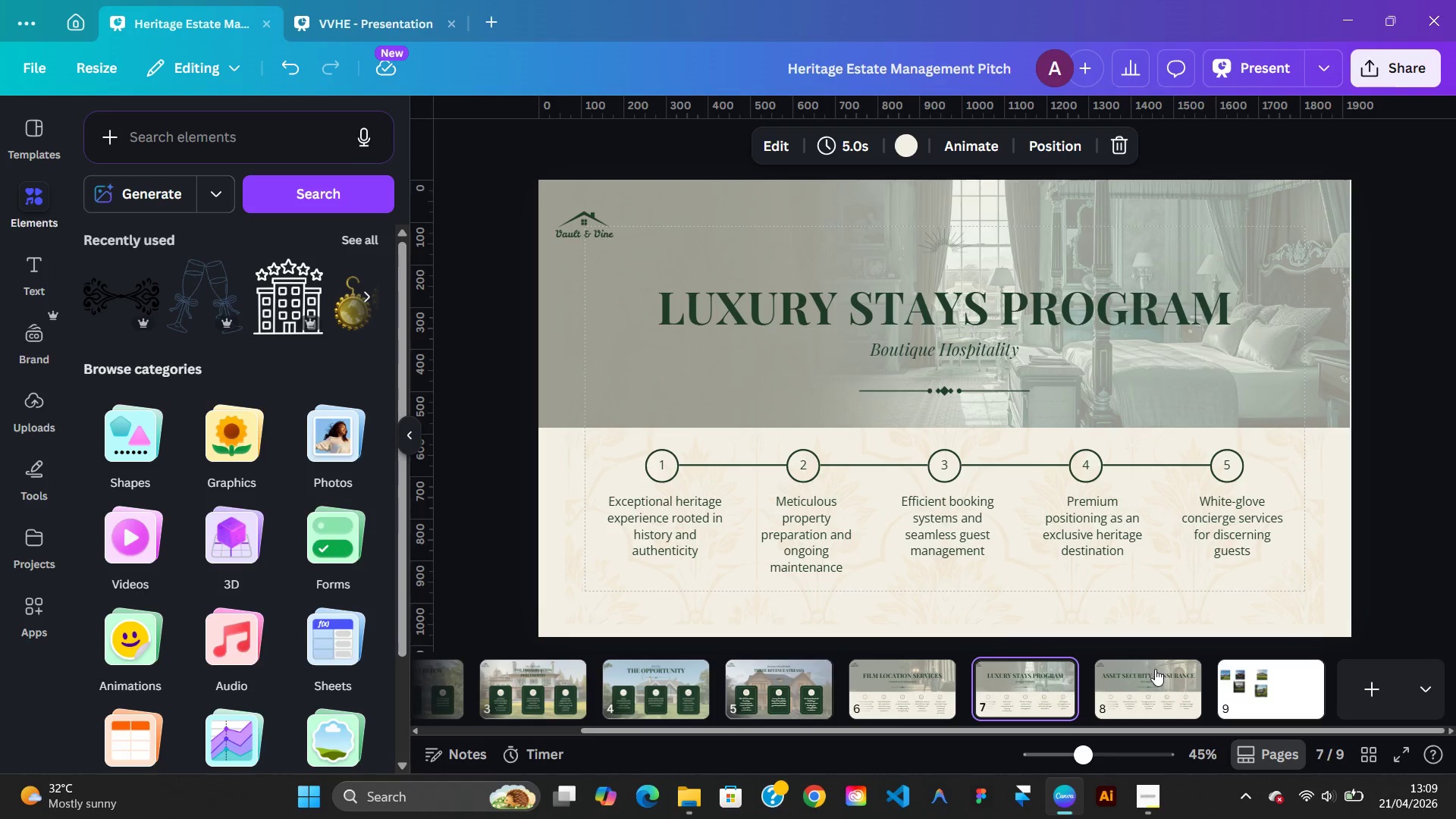 
left_click([1156, 674])
 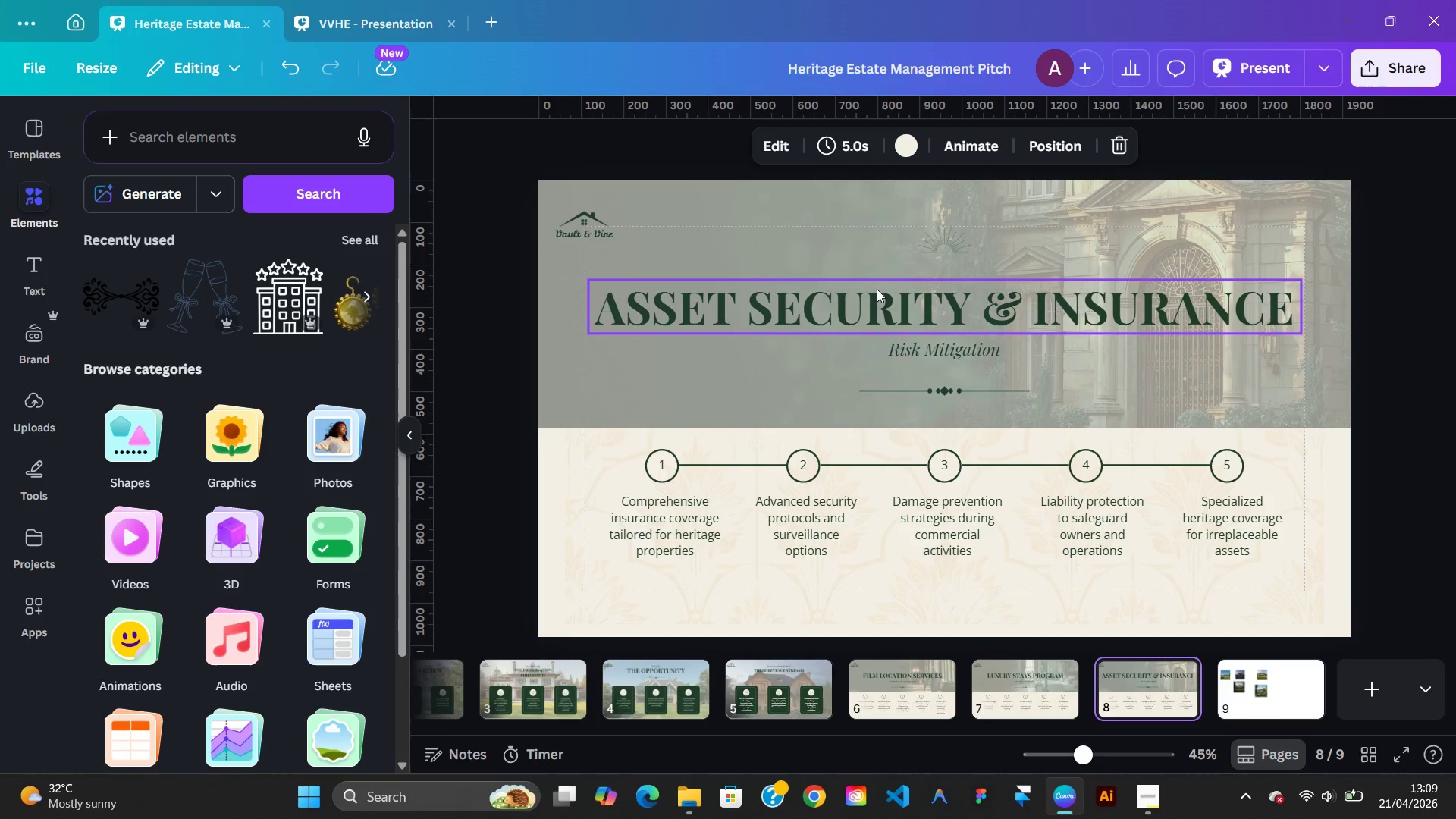 
left_click([877, 290])
 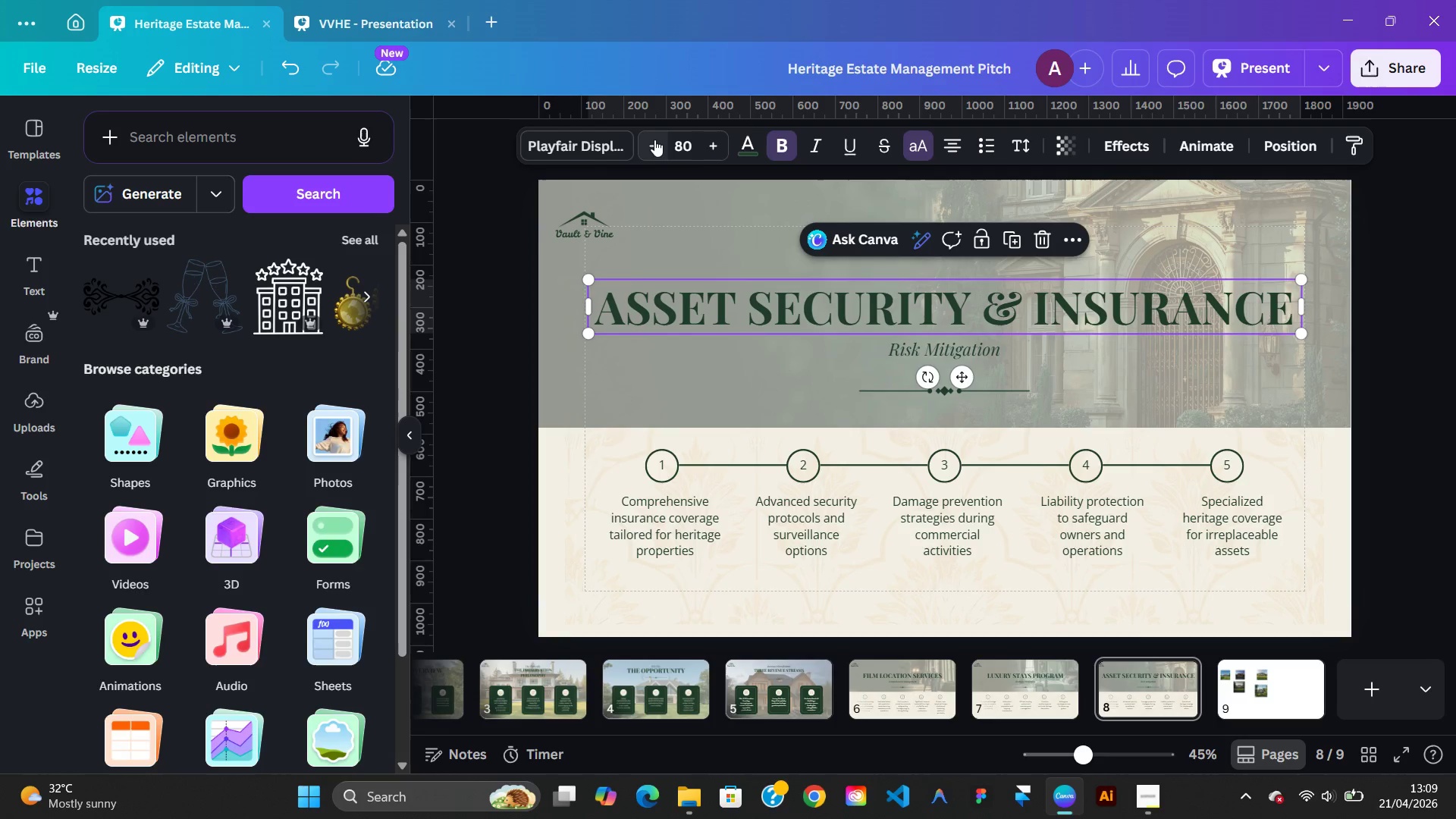 
left_click([654, 141])
 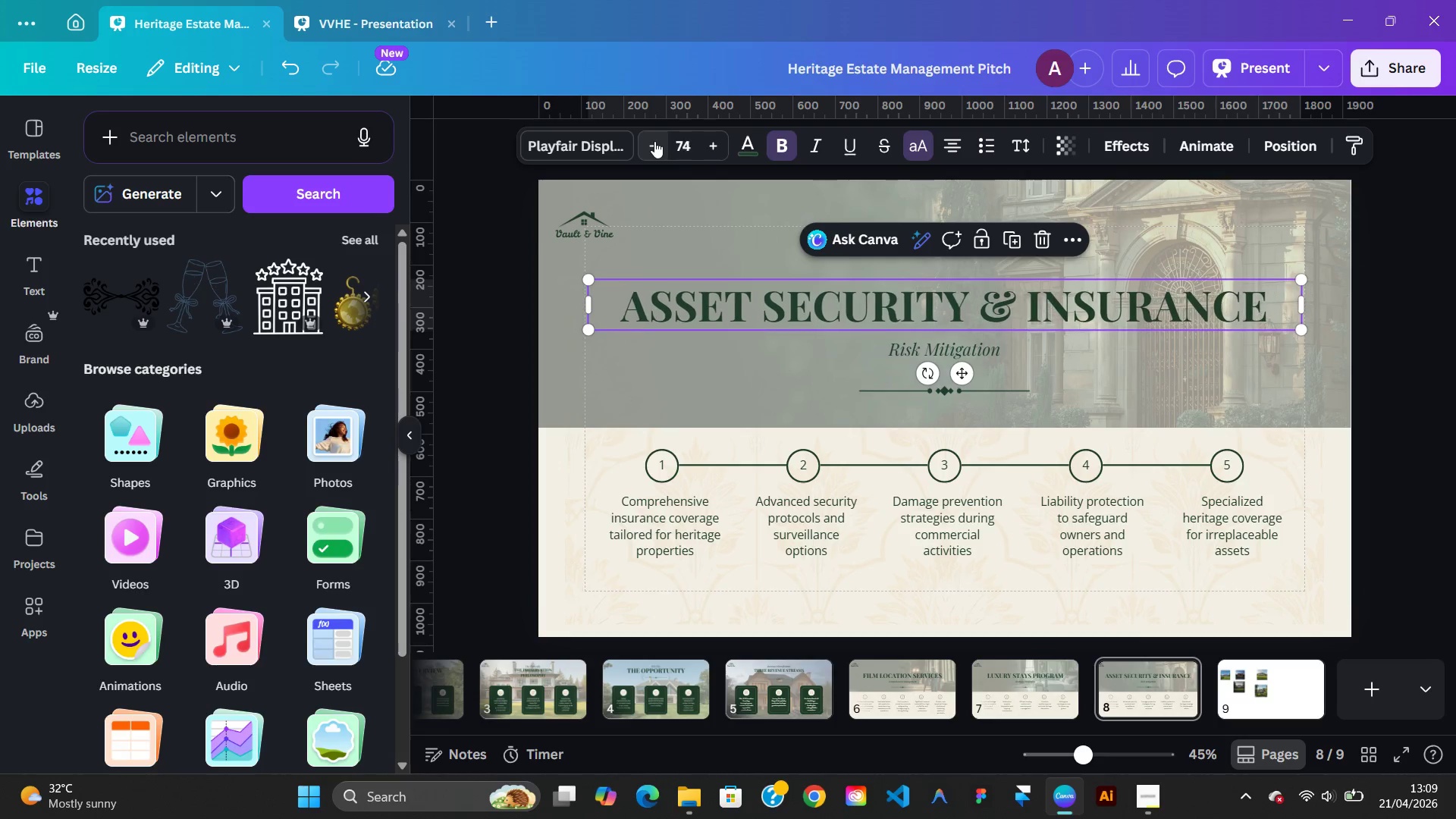 
double_click([654, 141])
 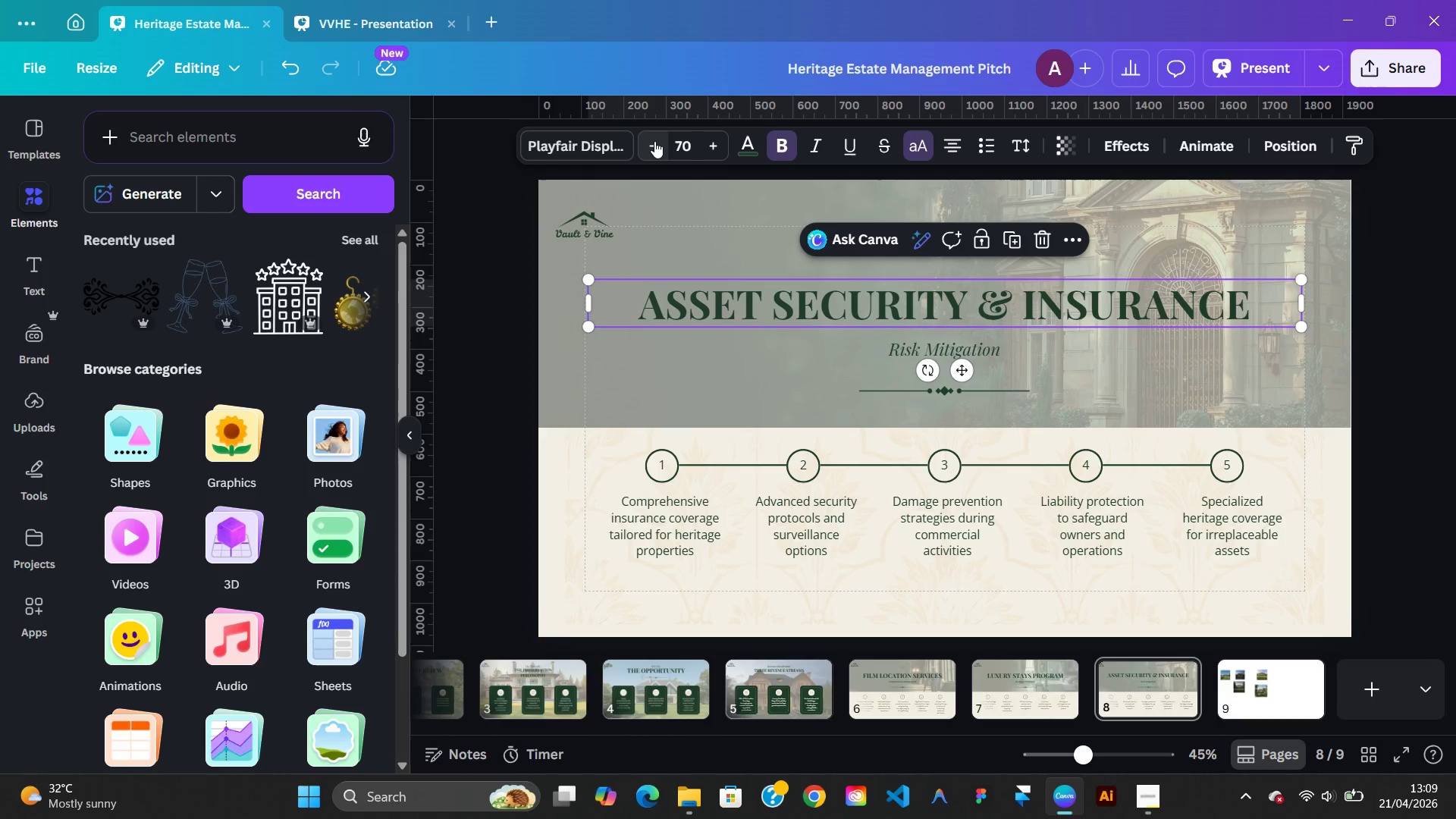 
left_click([654, 141])
 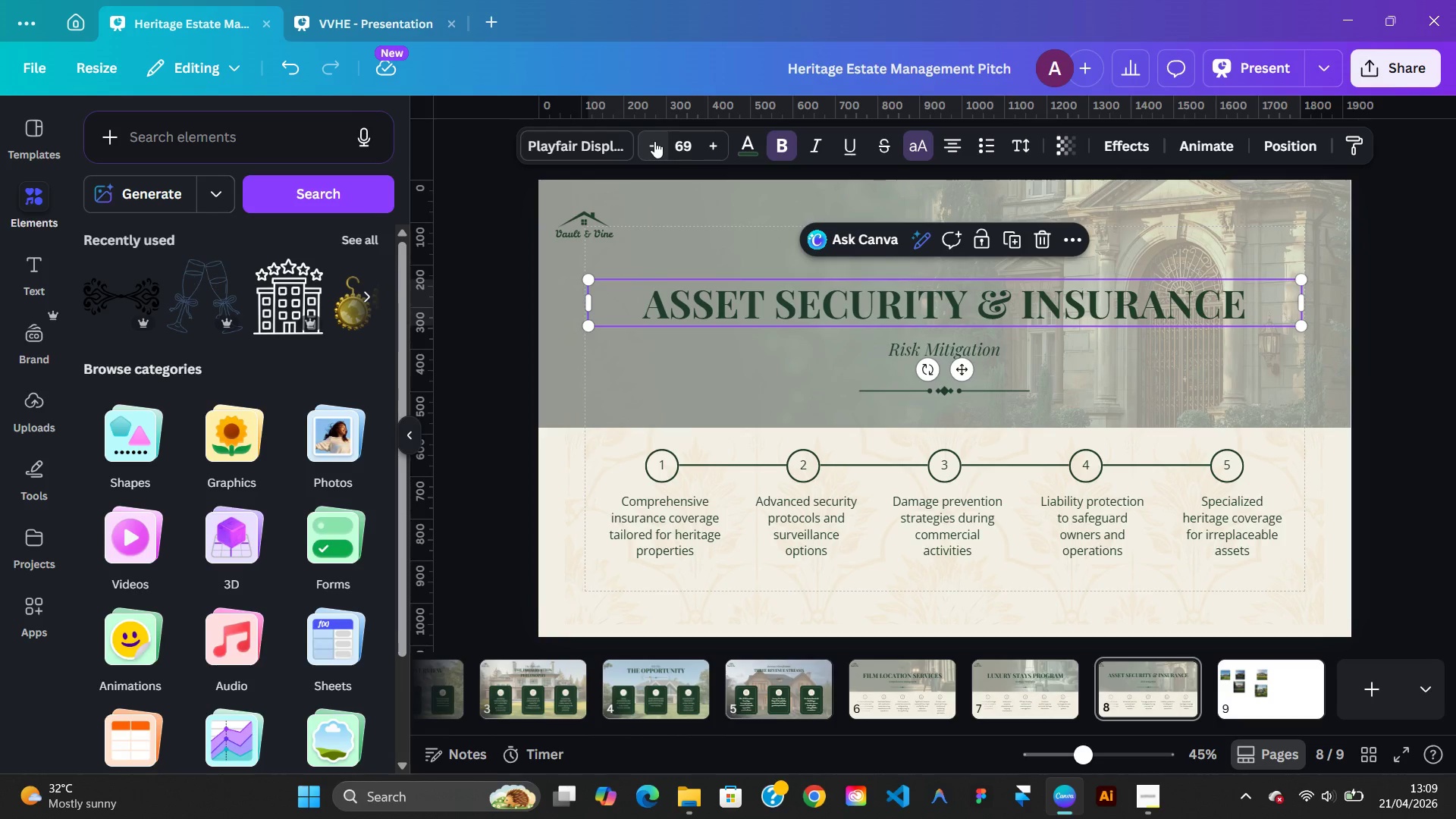 
double_click([654, 141])
 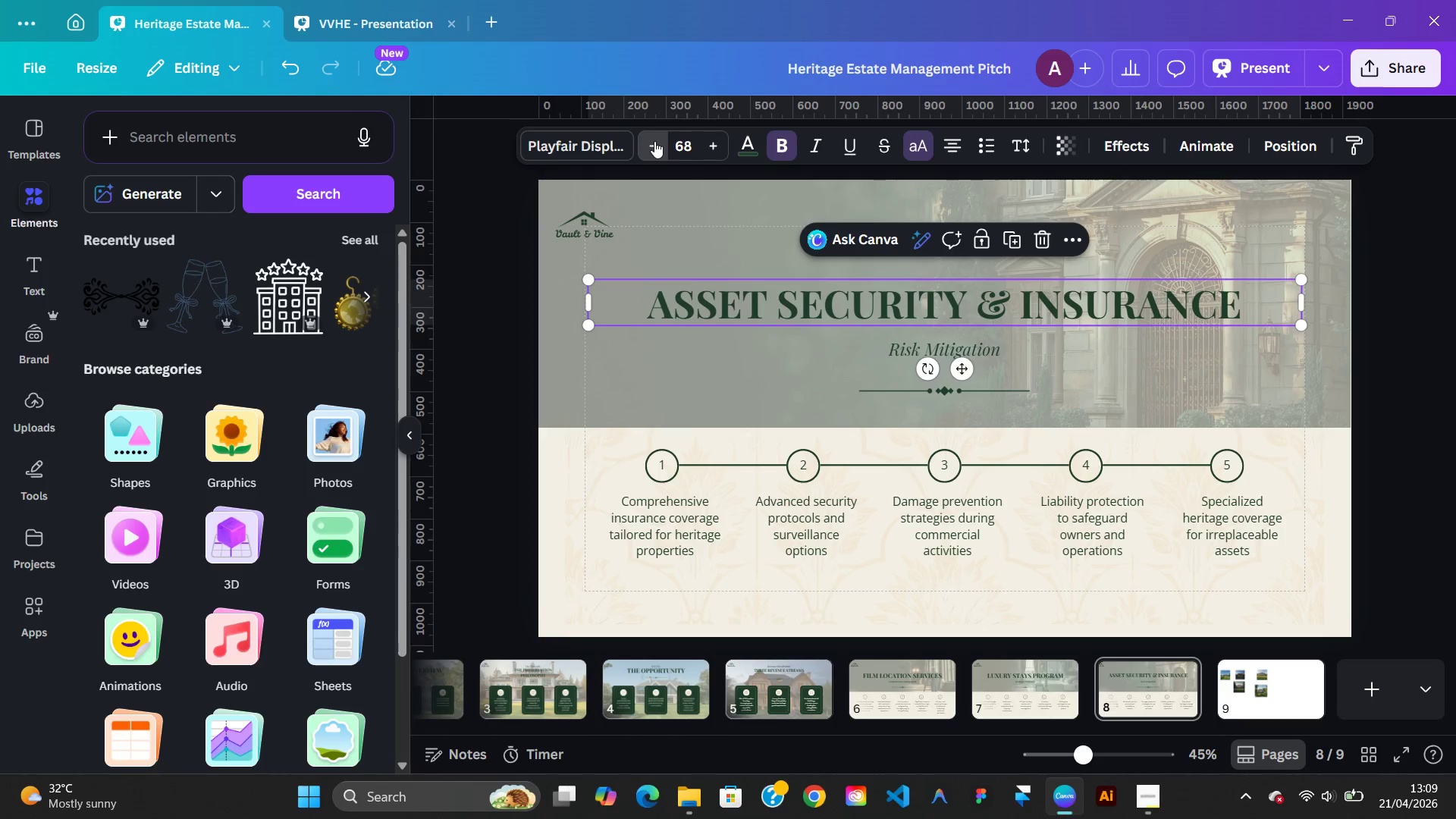 
triple_click([654, 141])
 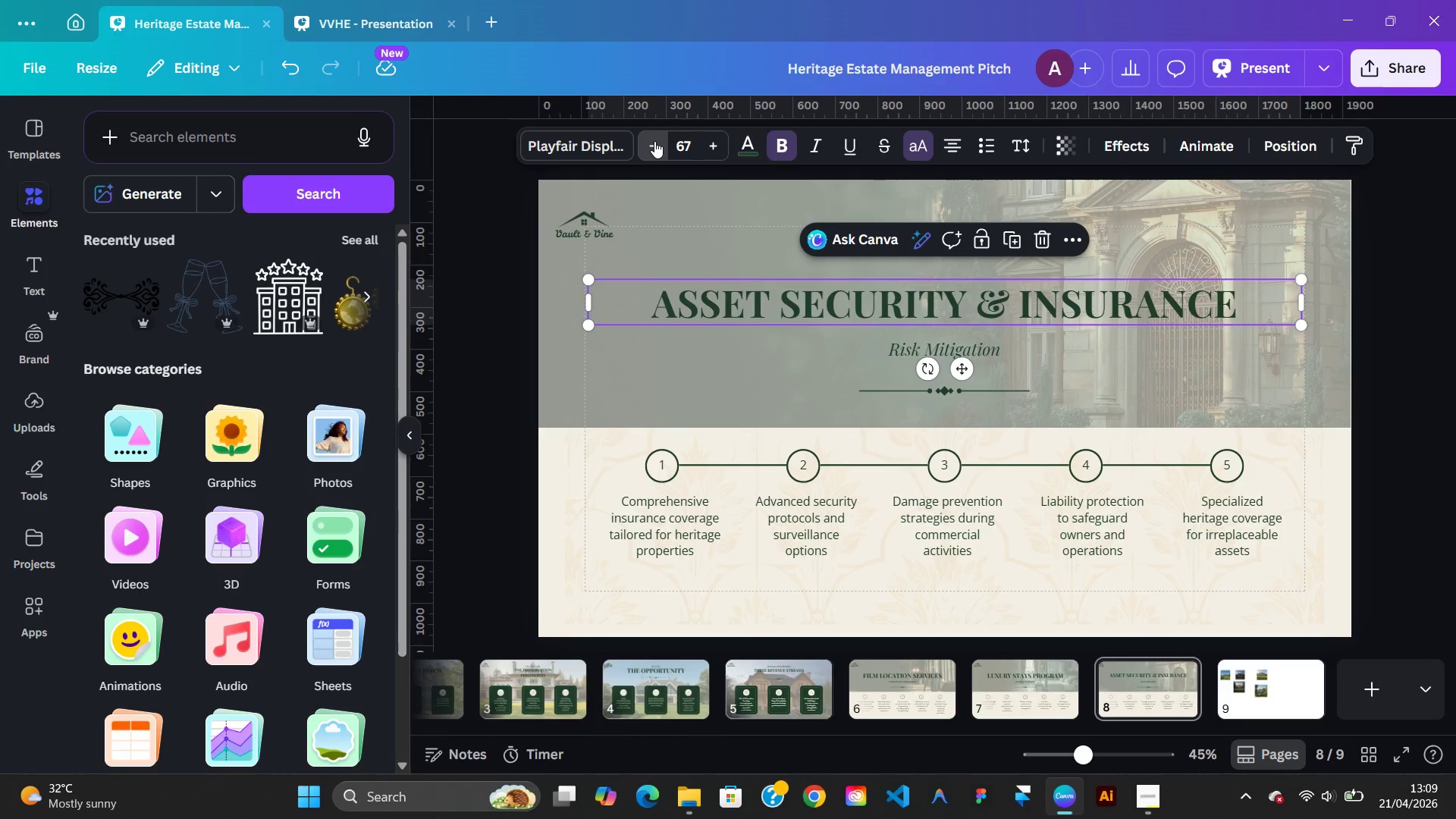 
triple_click([654, 141])
 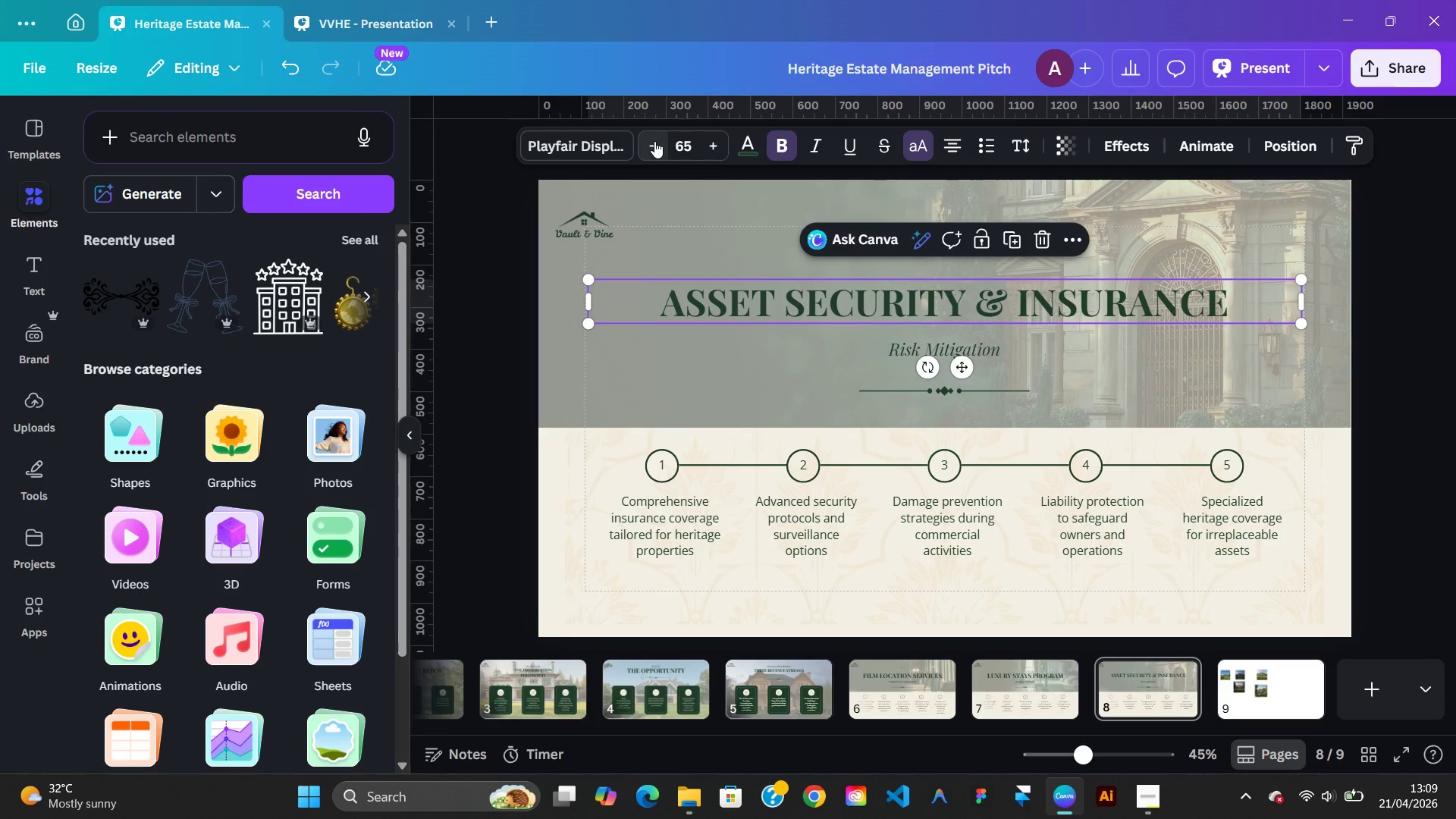 
left_click([654, 141])
 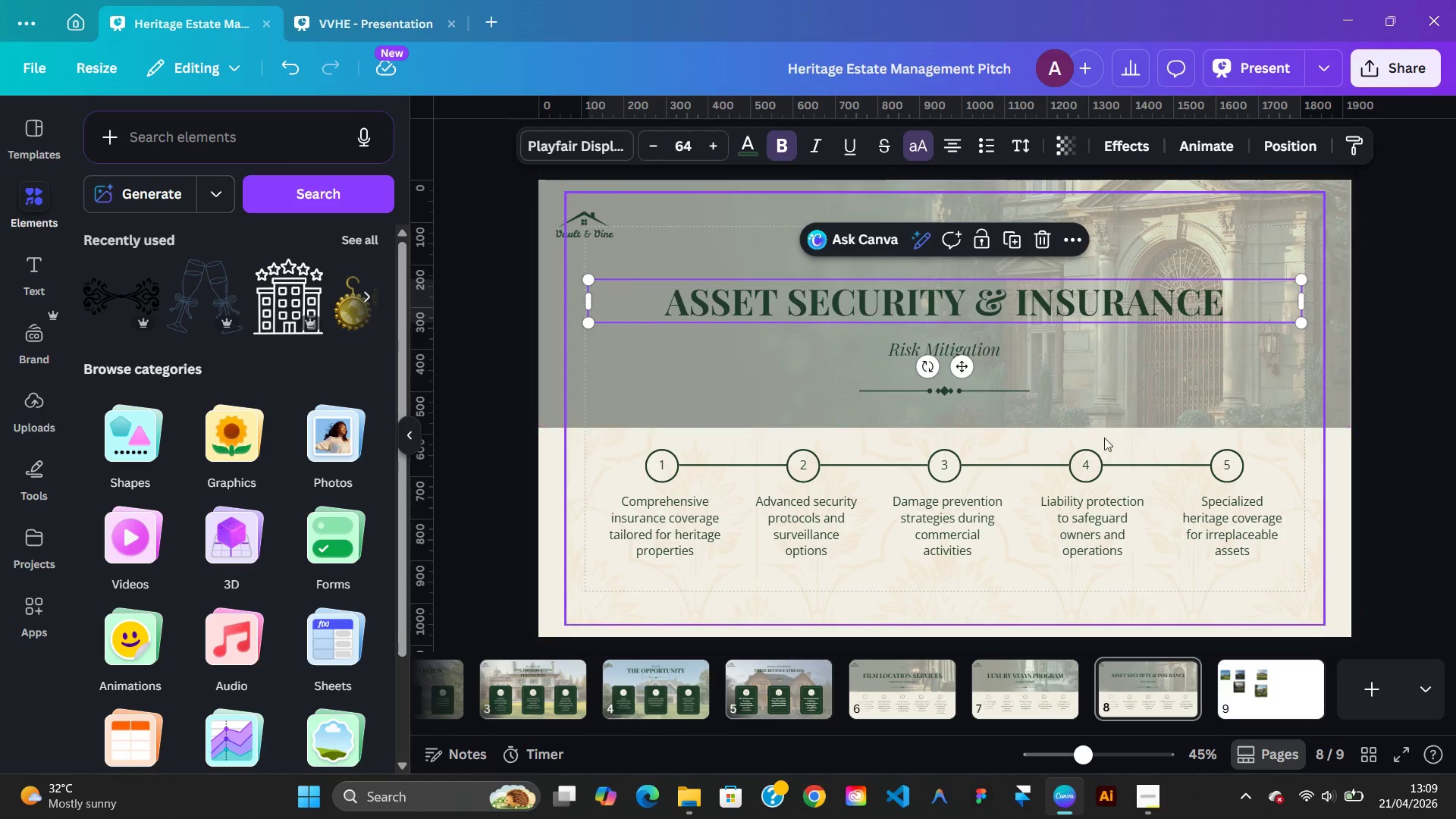 
left_click([1134, 389])
 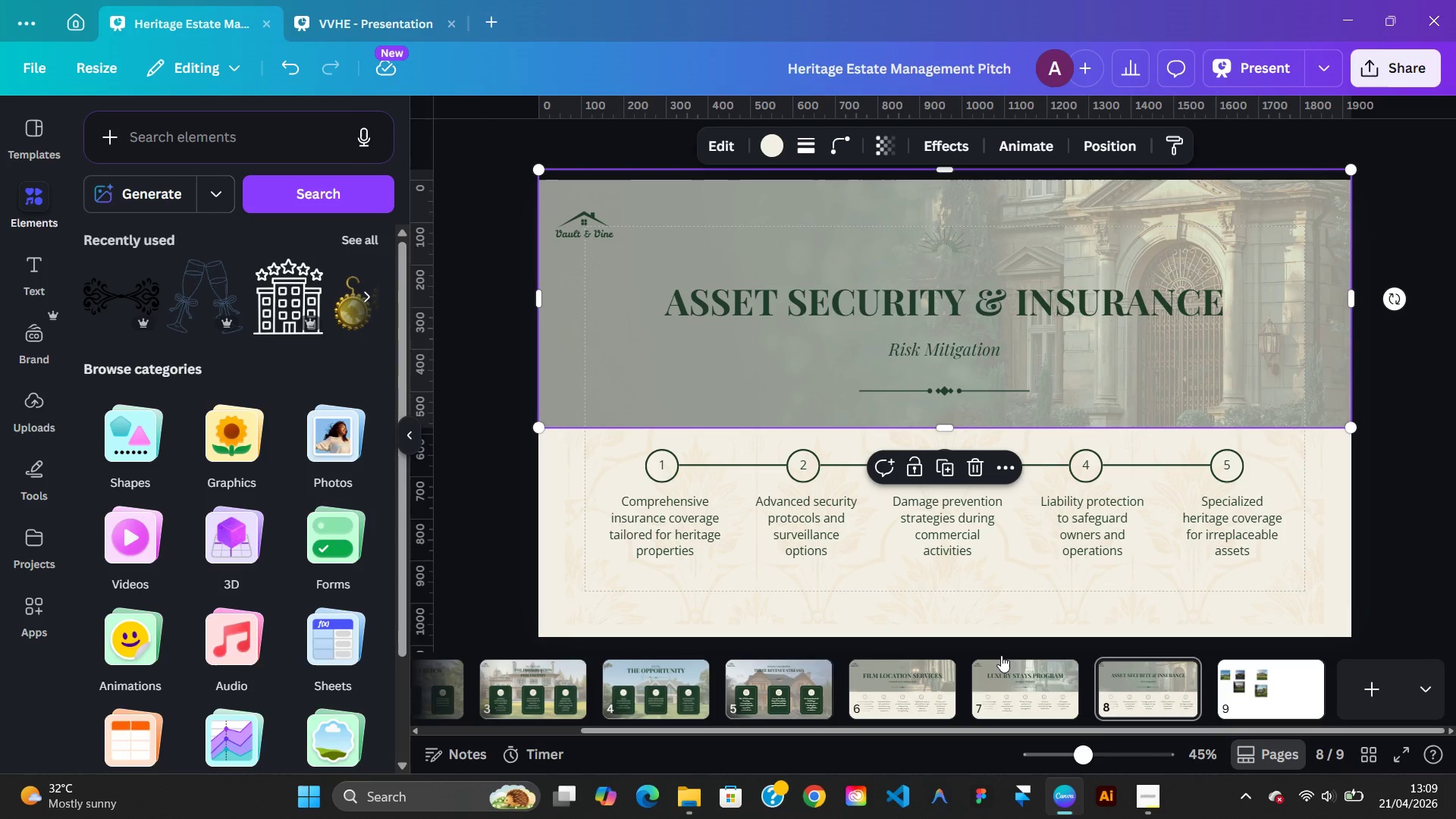 
left_click([1003, 676])
 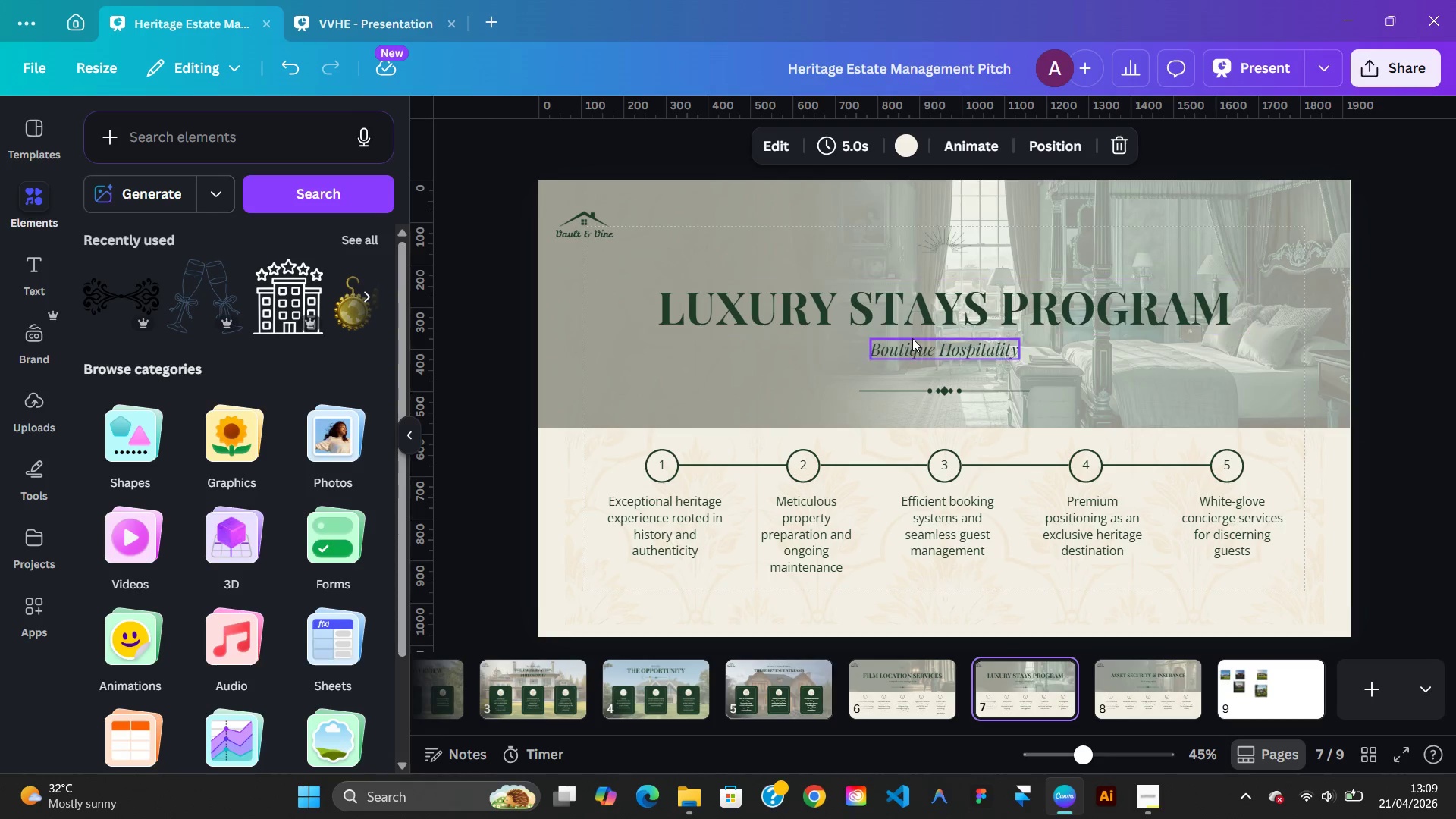 
left_click([912, 338])
 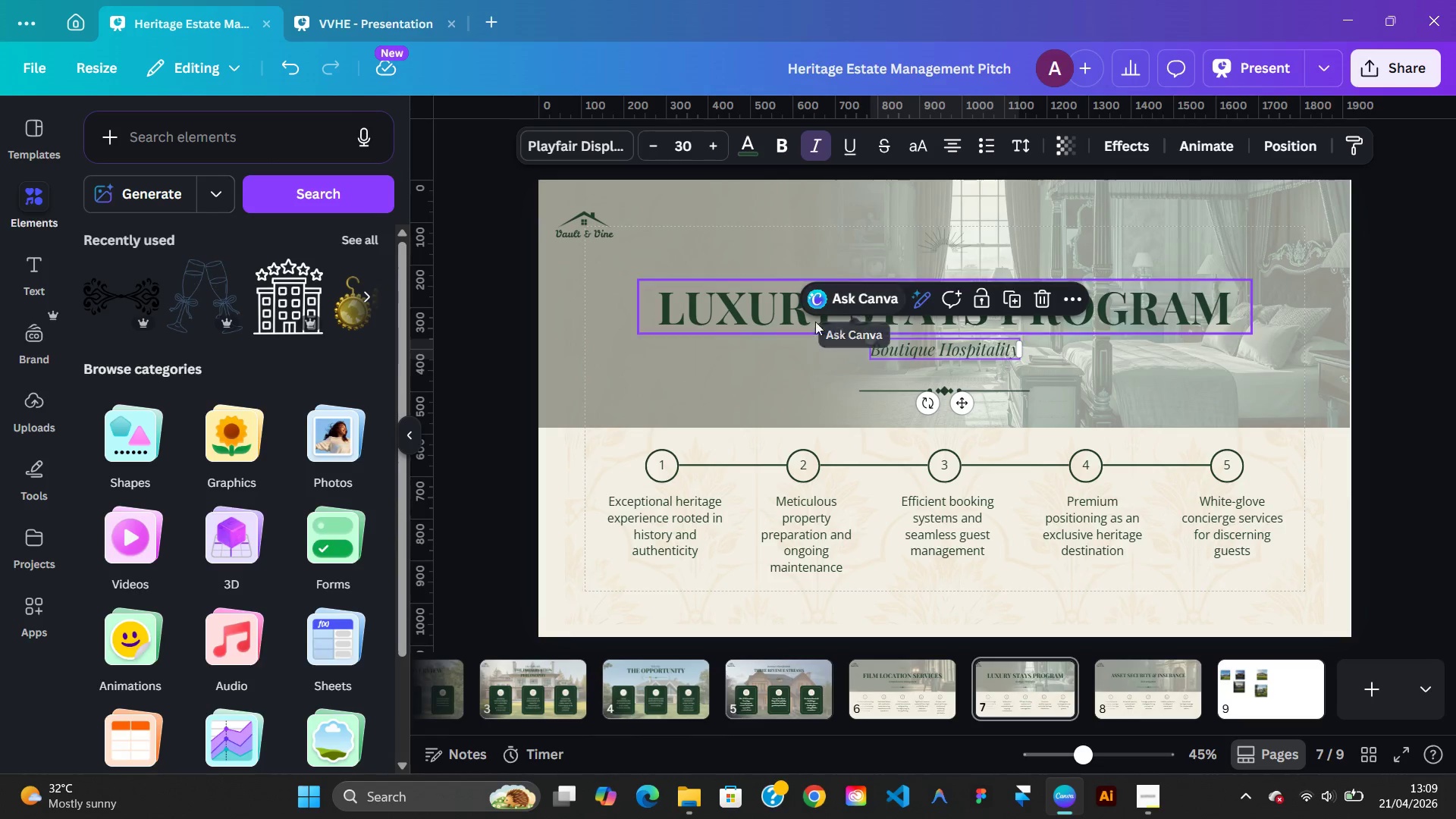 
left_click([806, 321])
 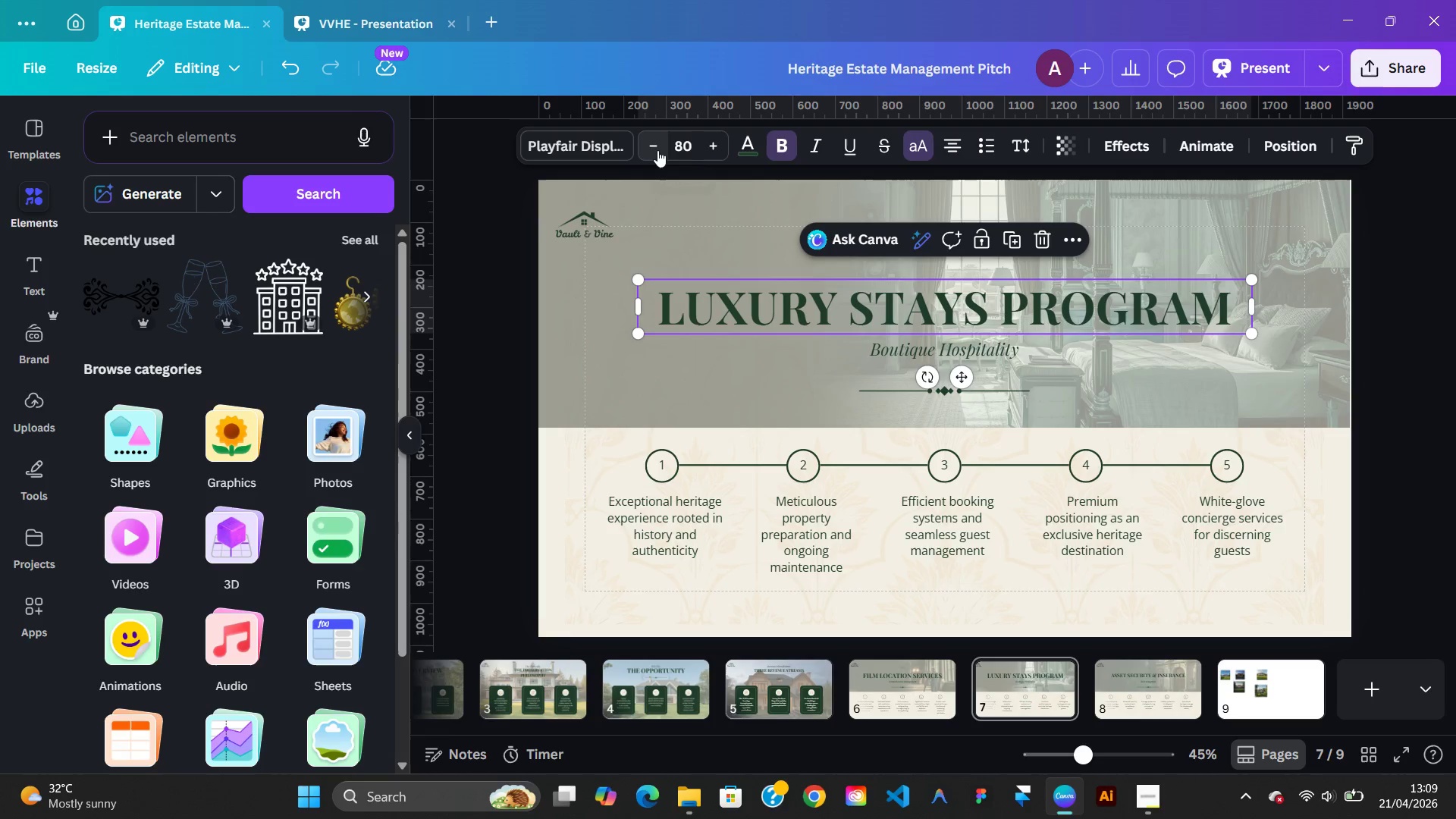 
left_click([657, 150])
 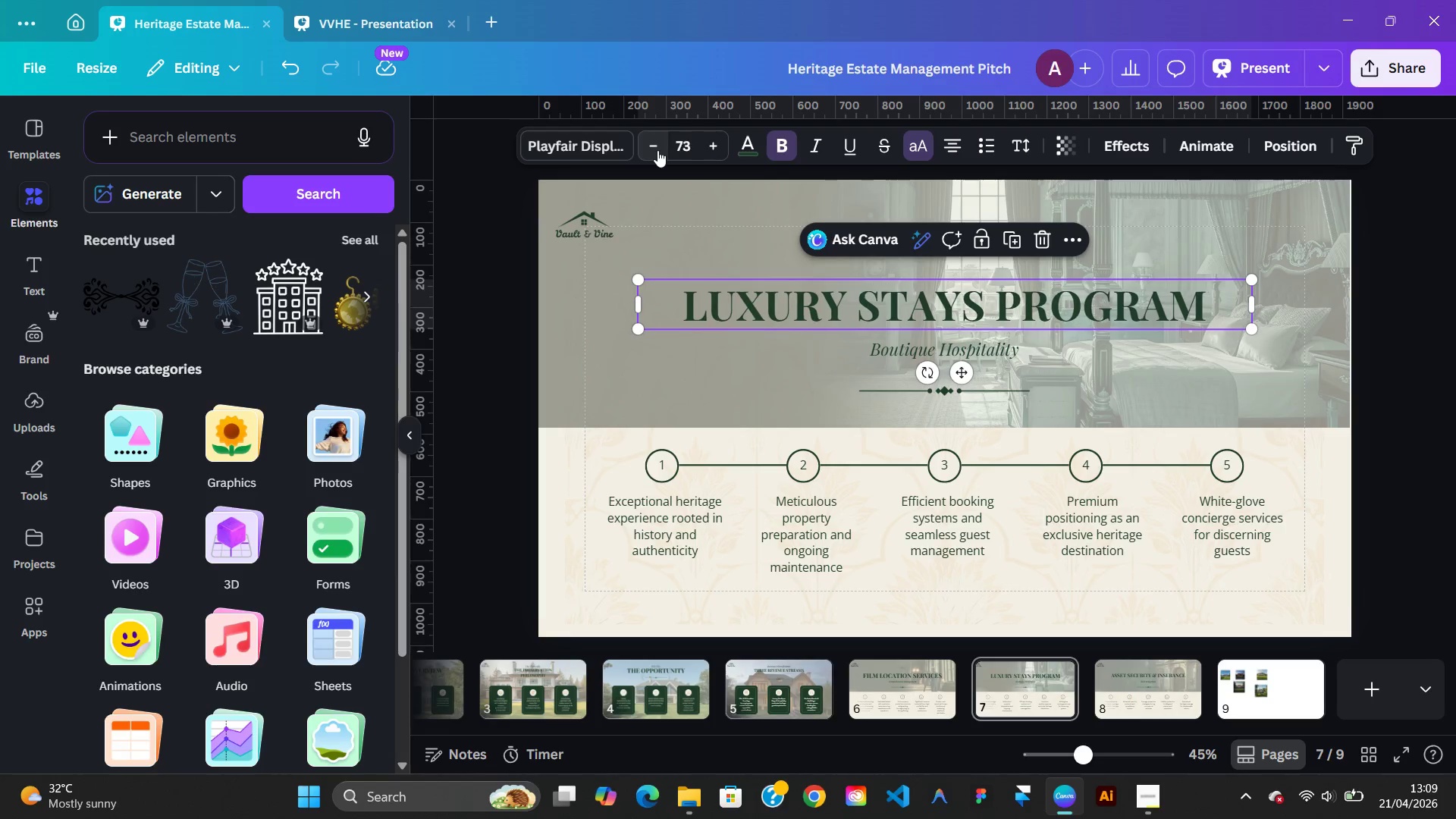 
double_click([657, 150])
 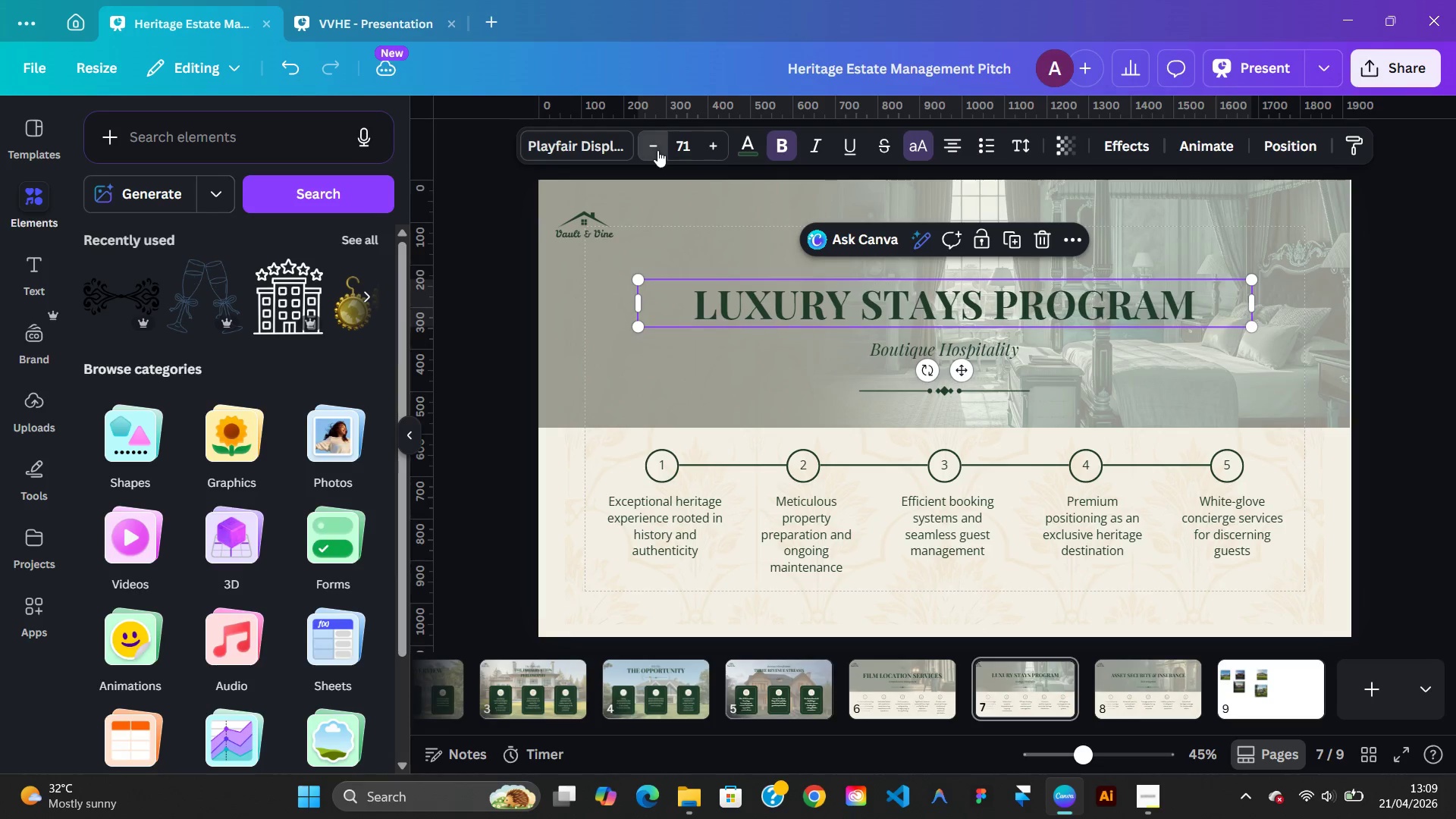 
double_click([657, 150])
 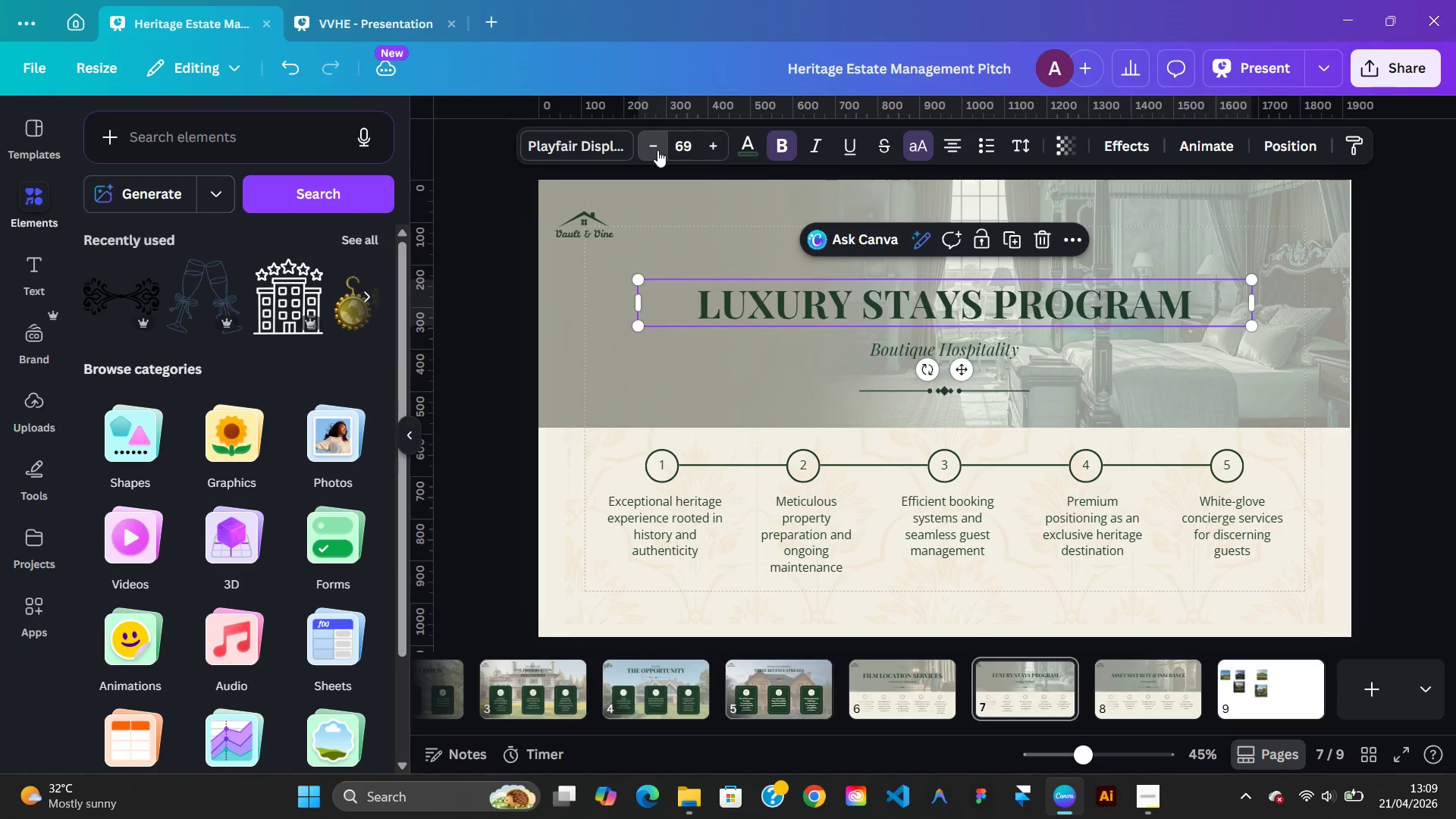 
triple_click([657, 150])
 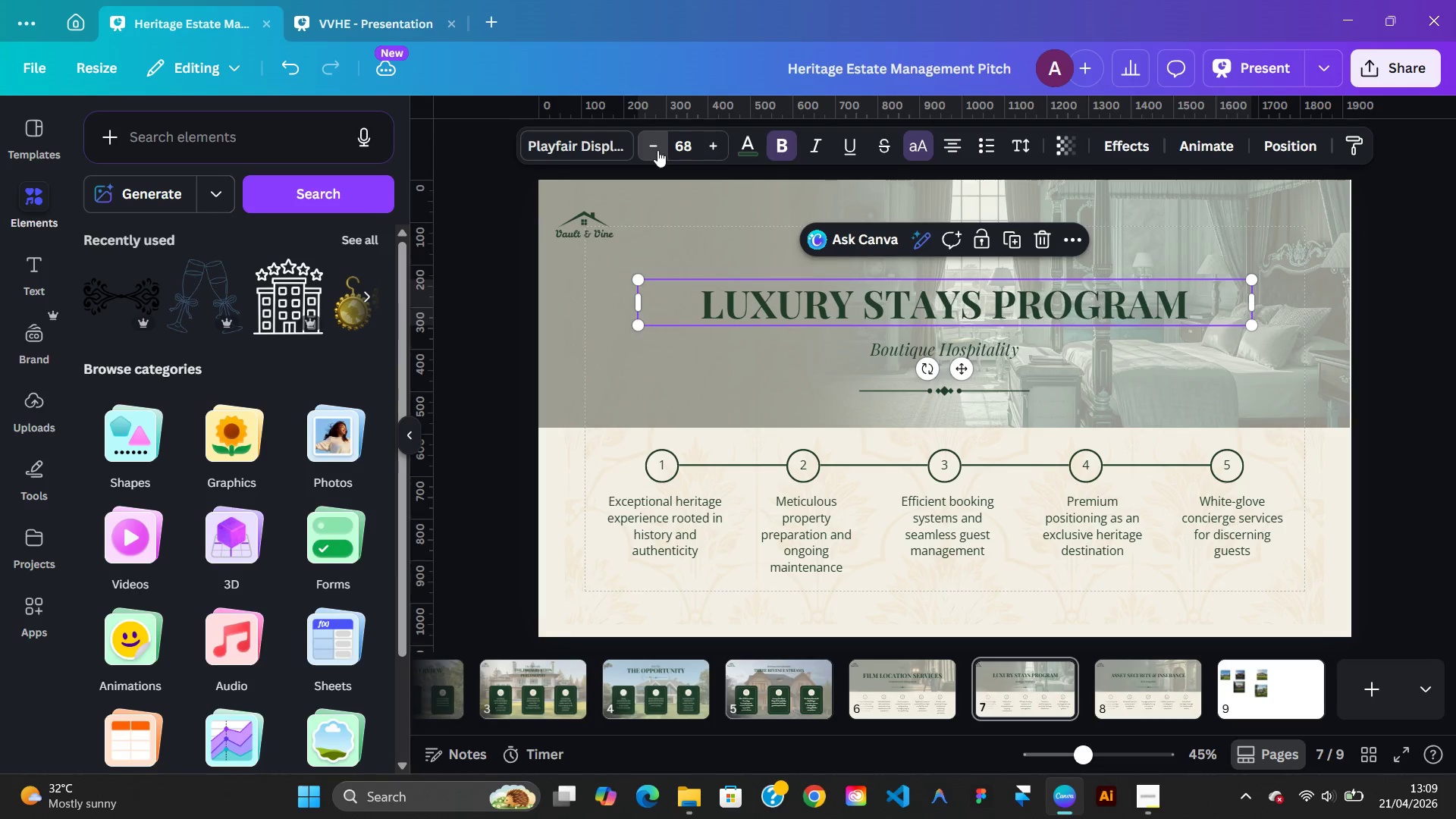 
triple_click([657, 150])
 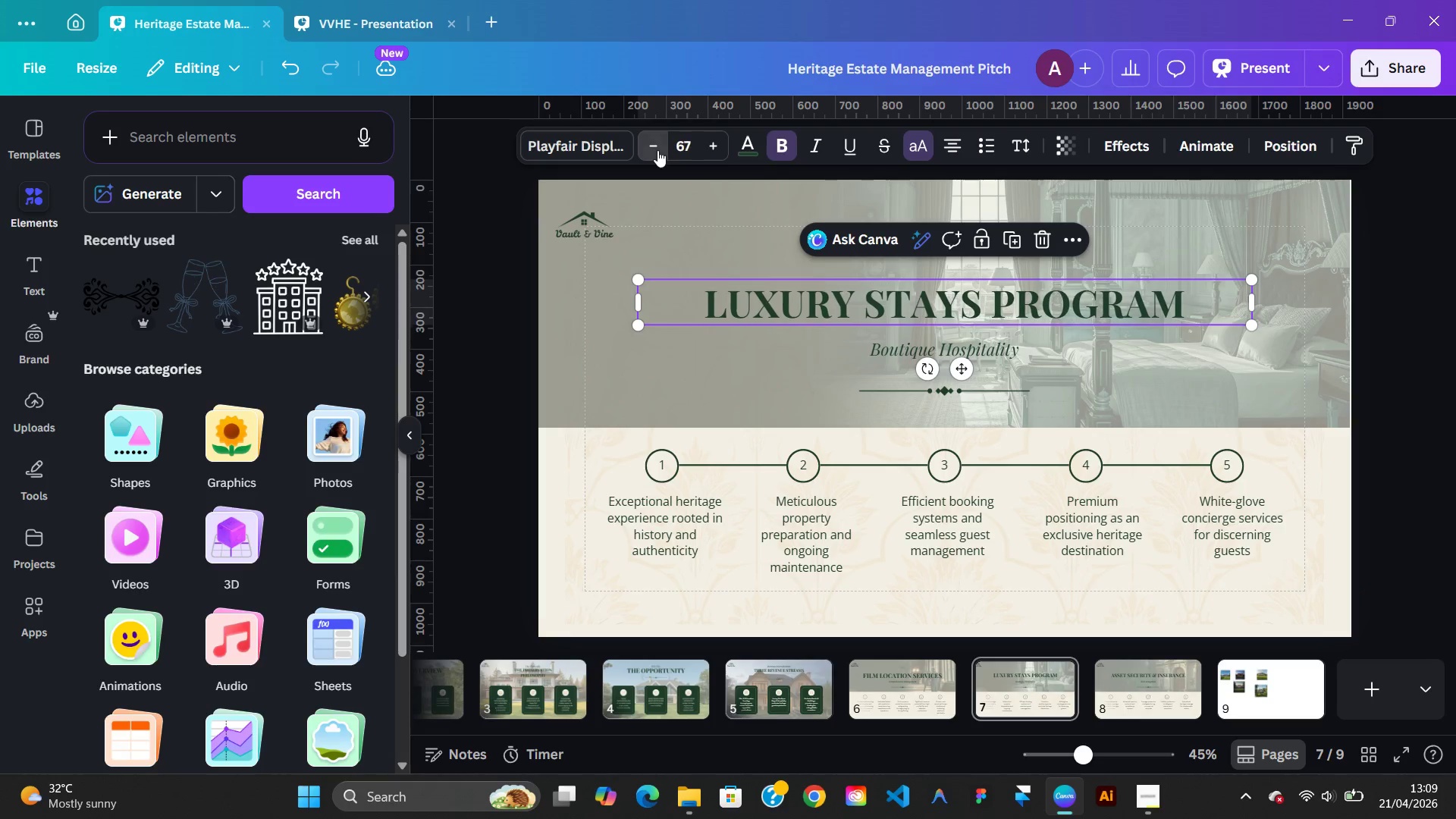 
triple_click([657, 150])
 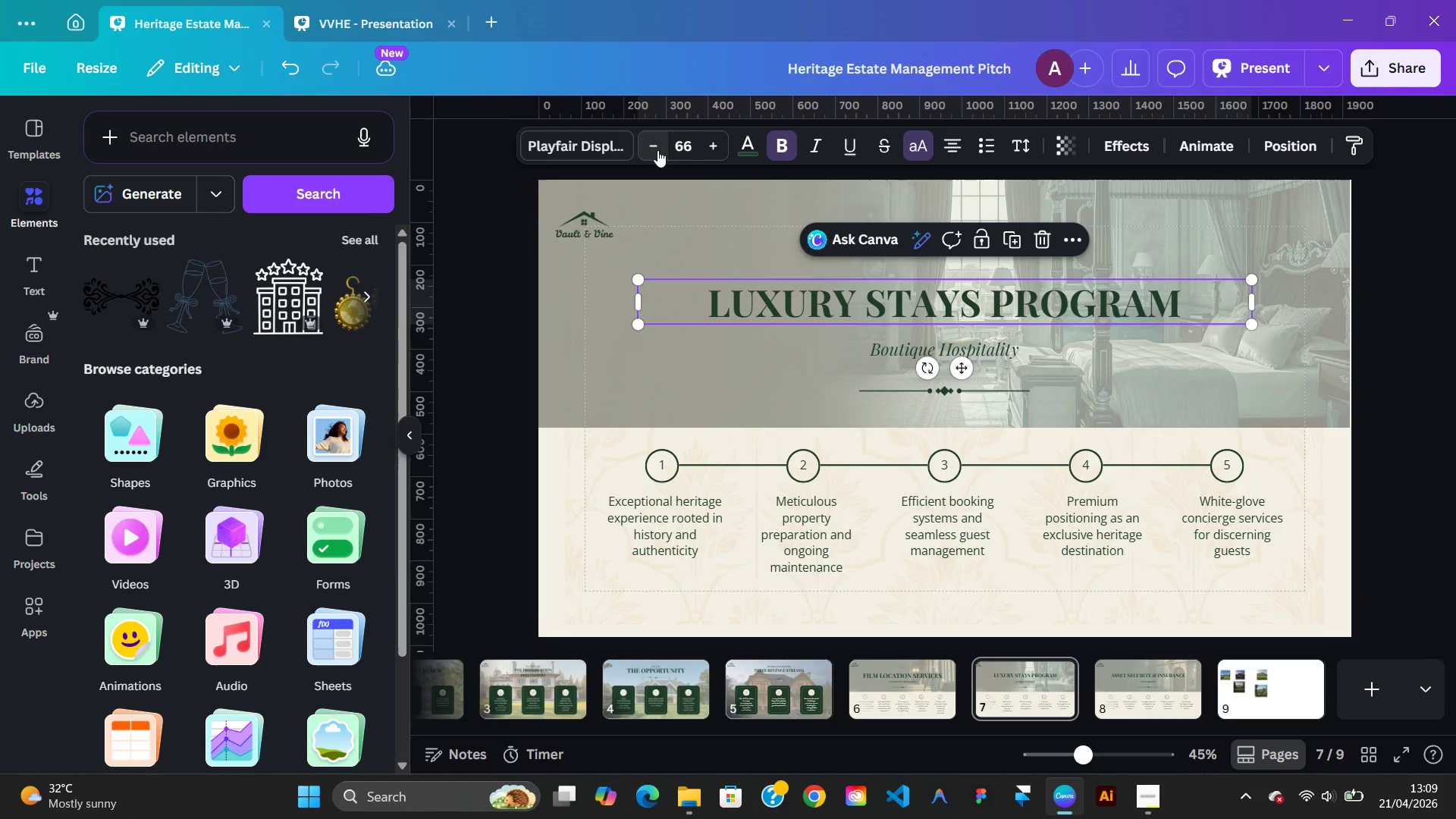 
triple_click([657, 150])
 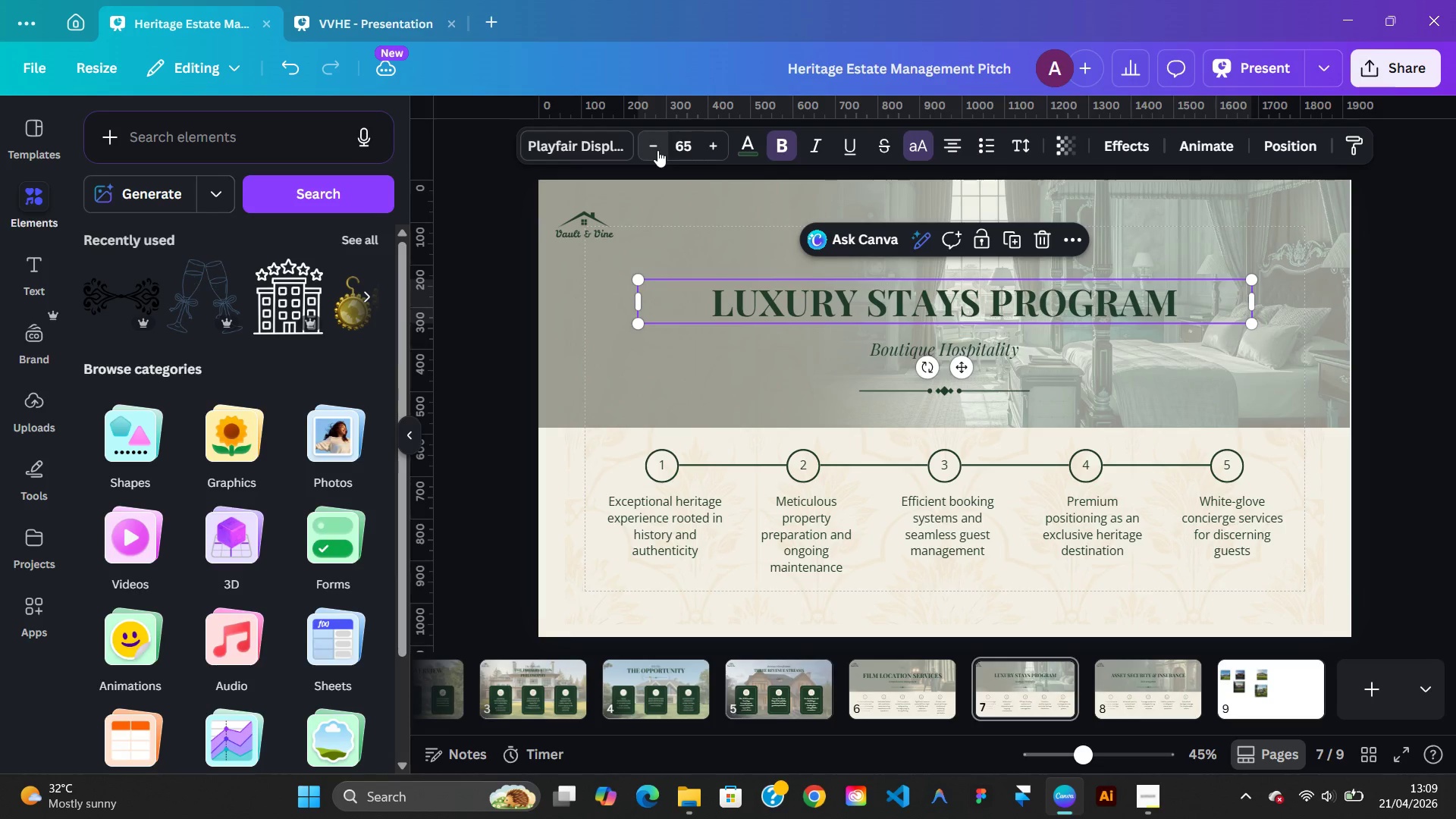 
left_click([657, 150])
 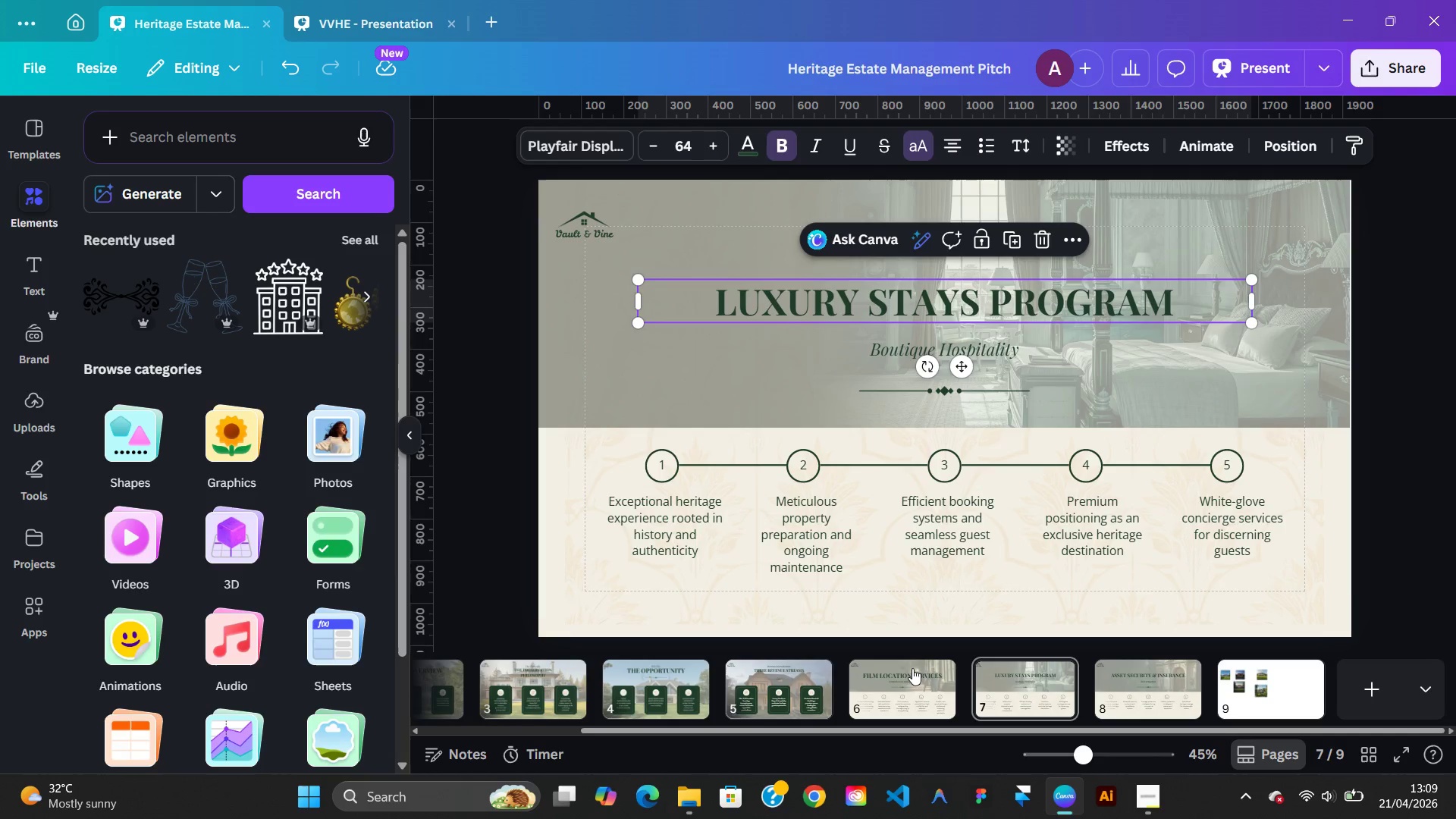 
left_click([913, 689])
 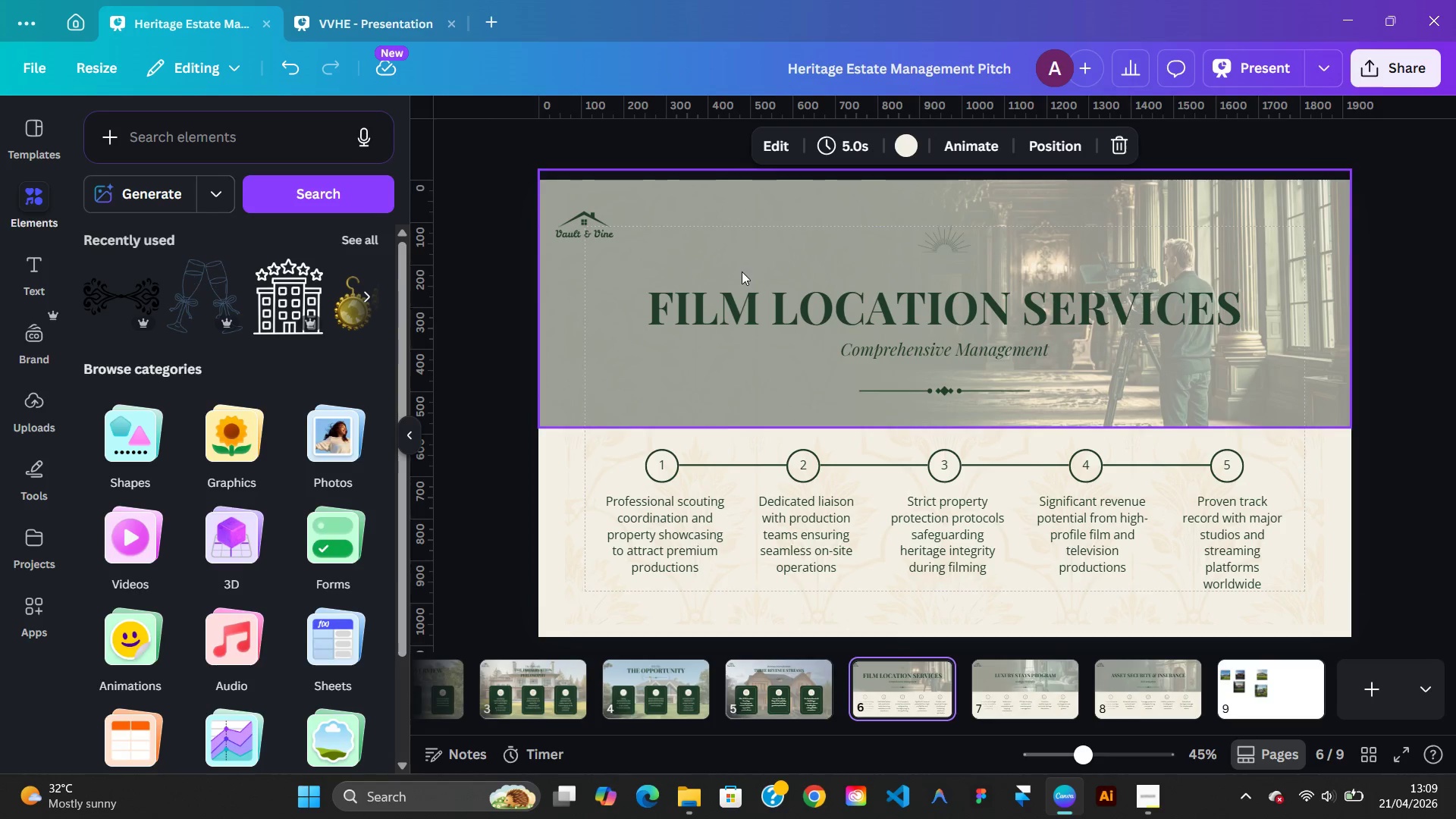 
left_click([742, 312])
 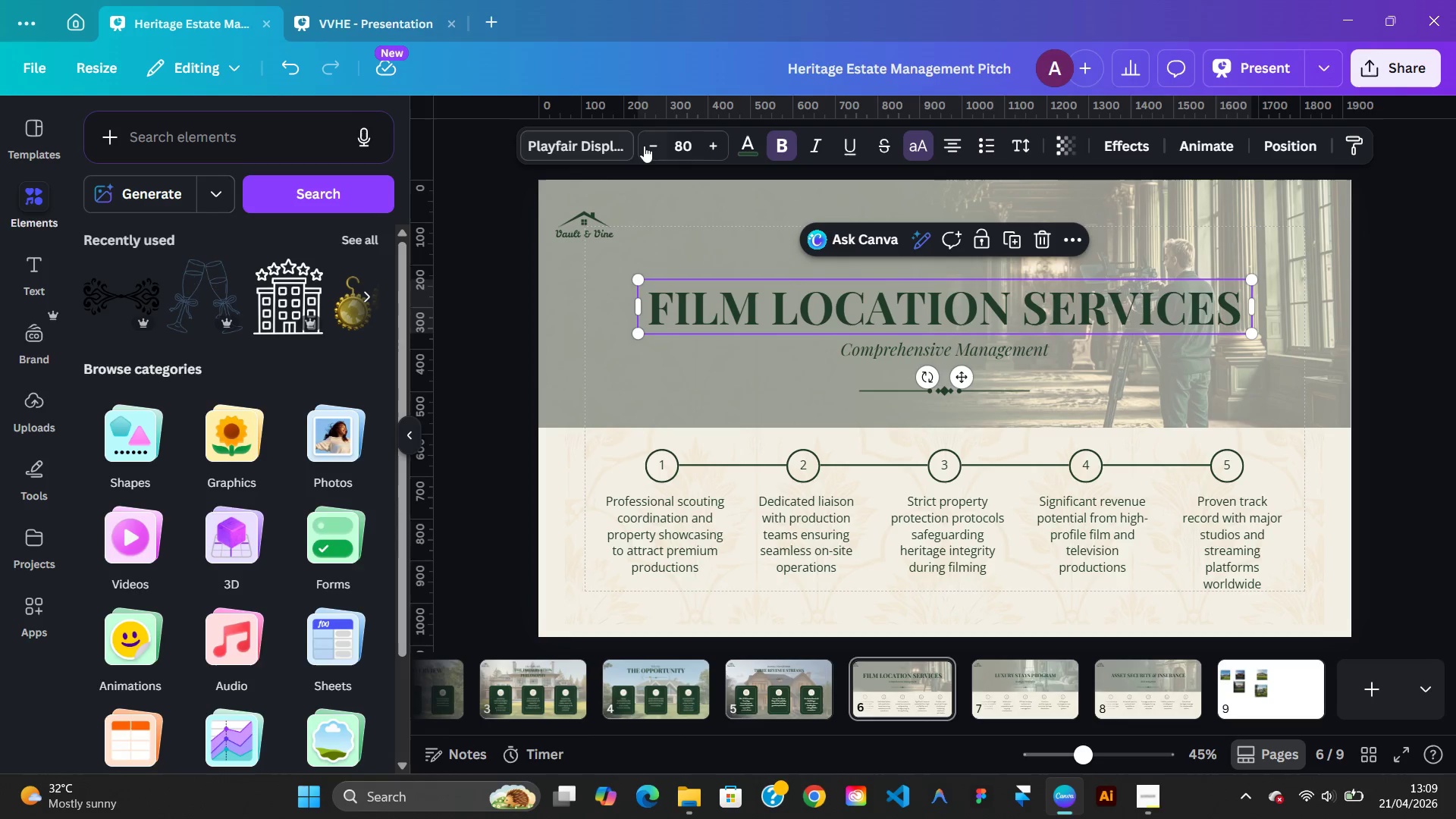 
left_click([646, 147])
 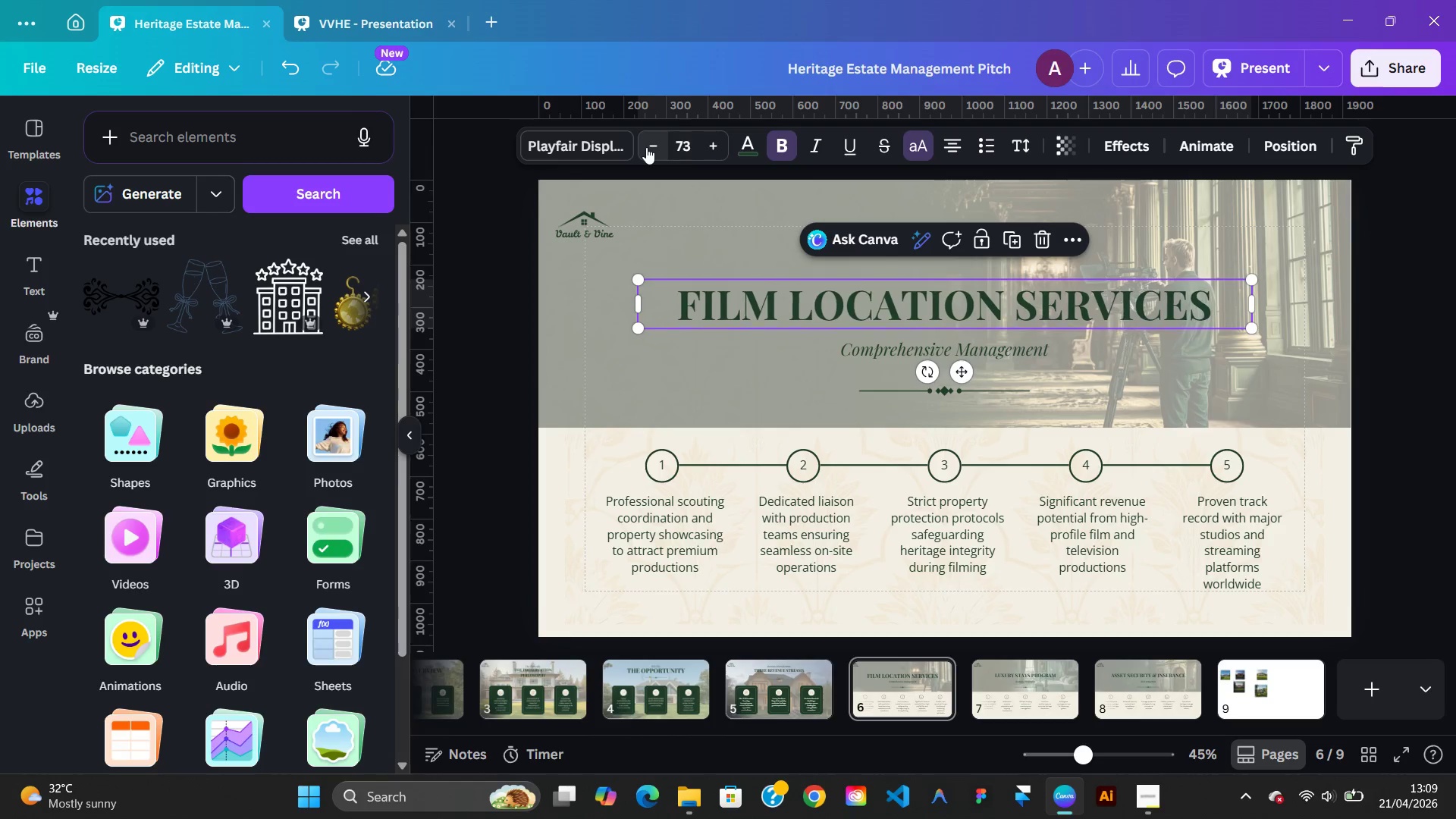 
double_click([646, 147])
 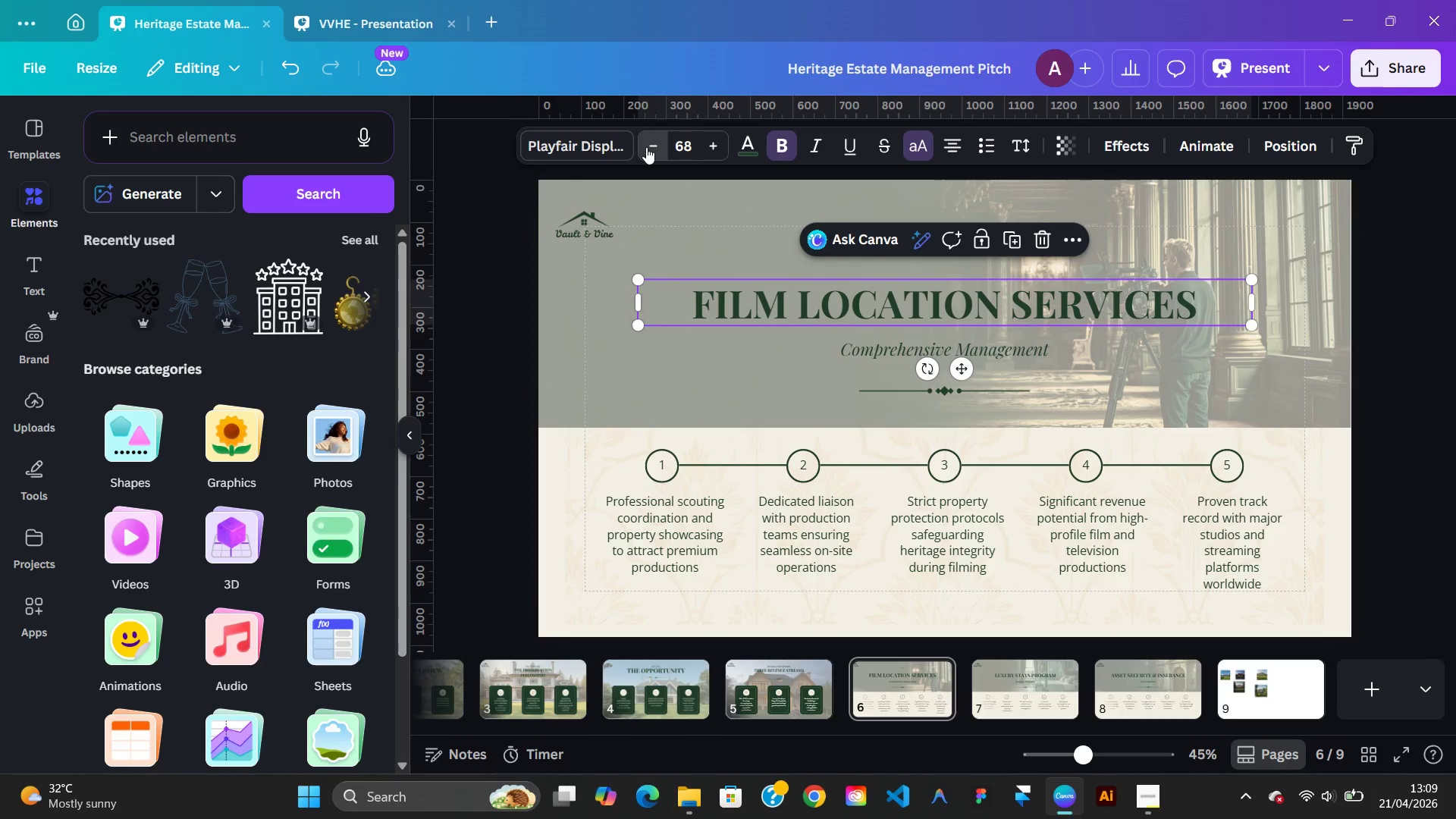 
double_click([646, 147])
 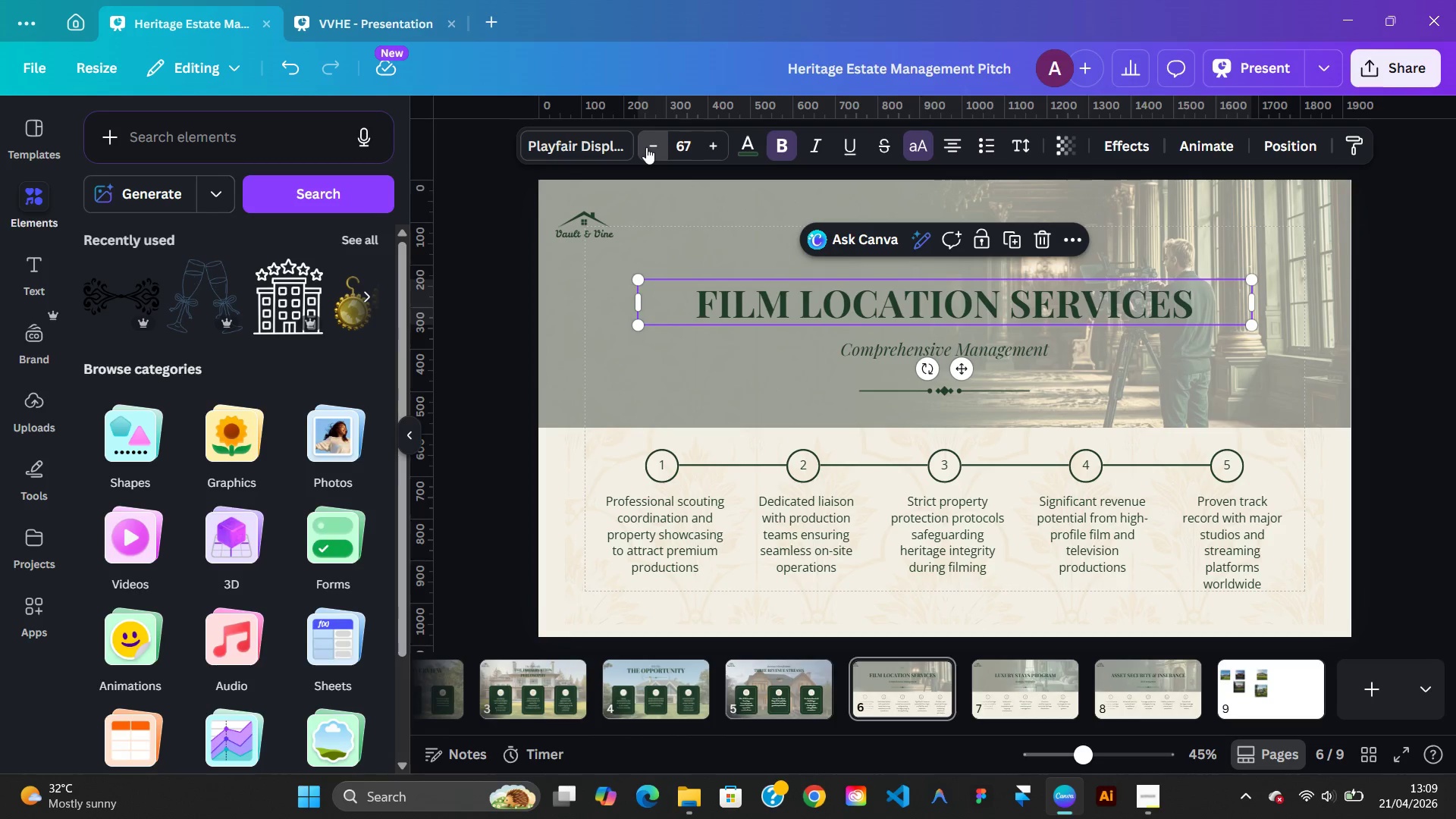 
triple_click([646, 147])
 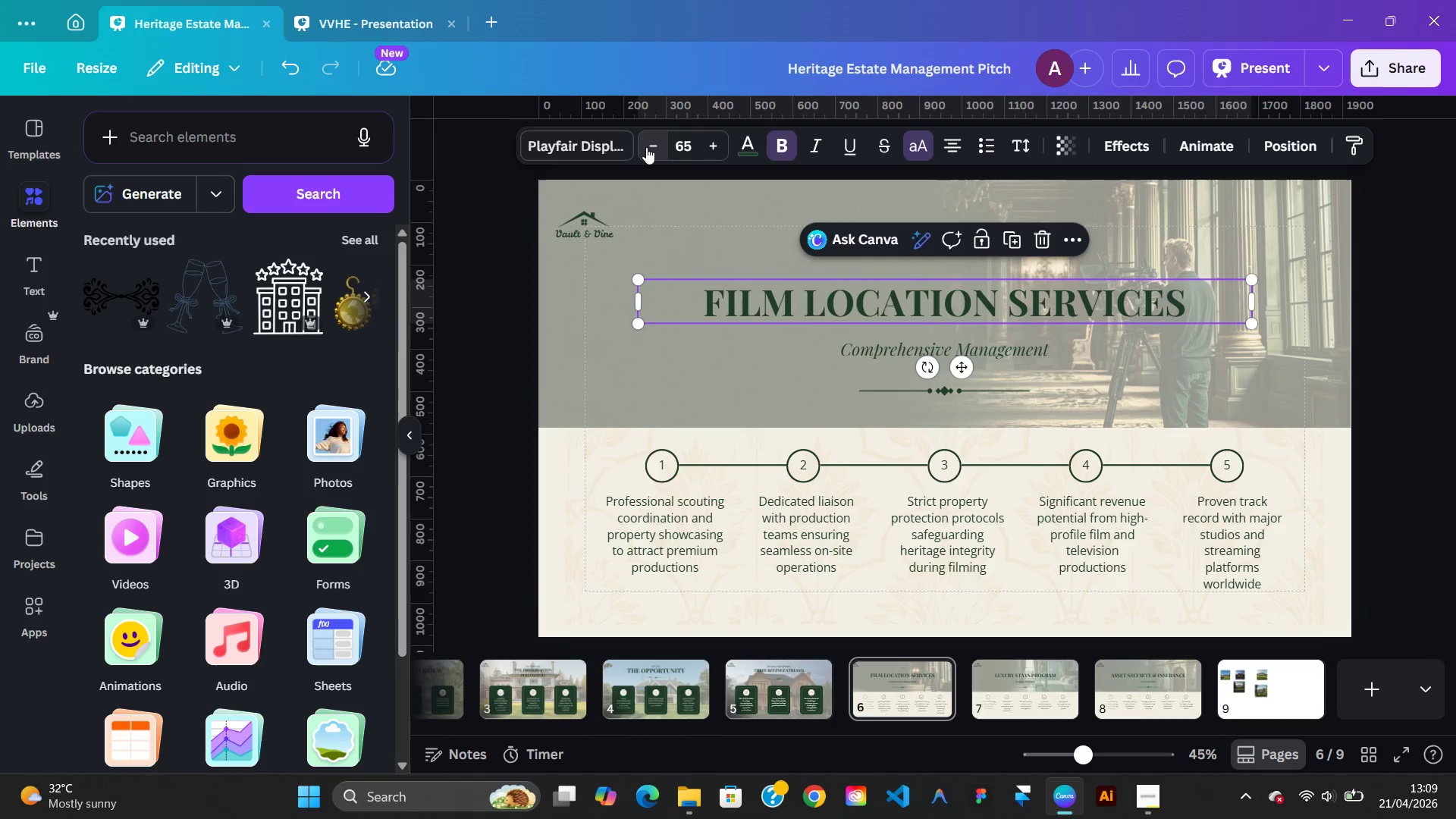 
triple_click([646, 147])
 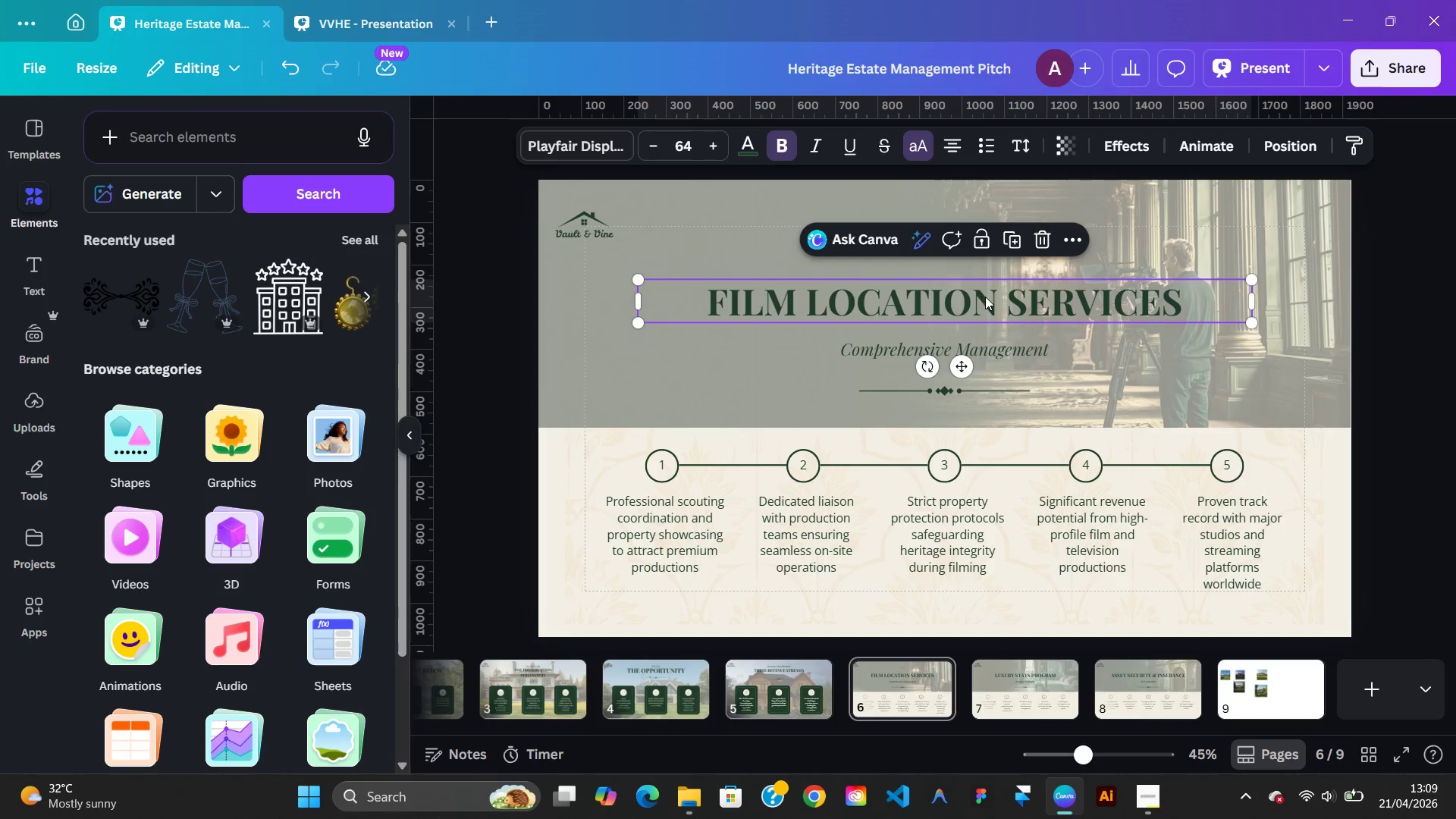 
left_click([985, 297])
 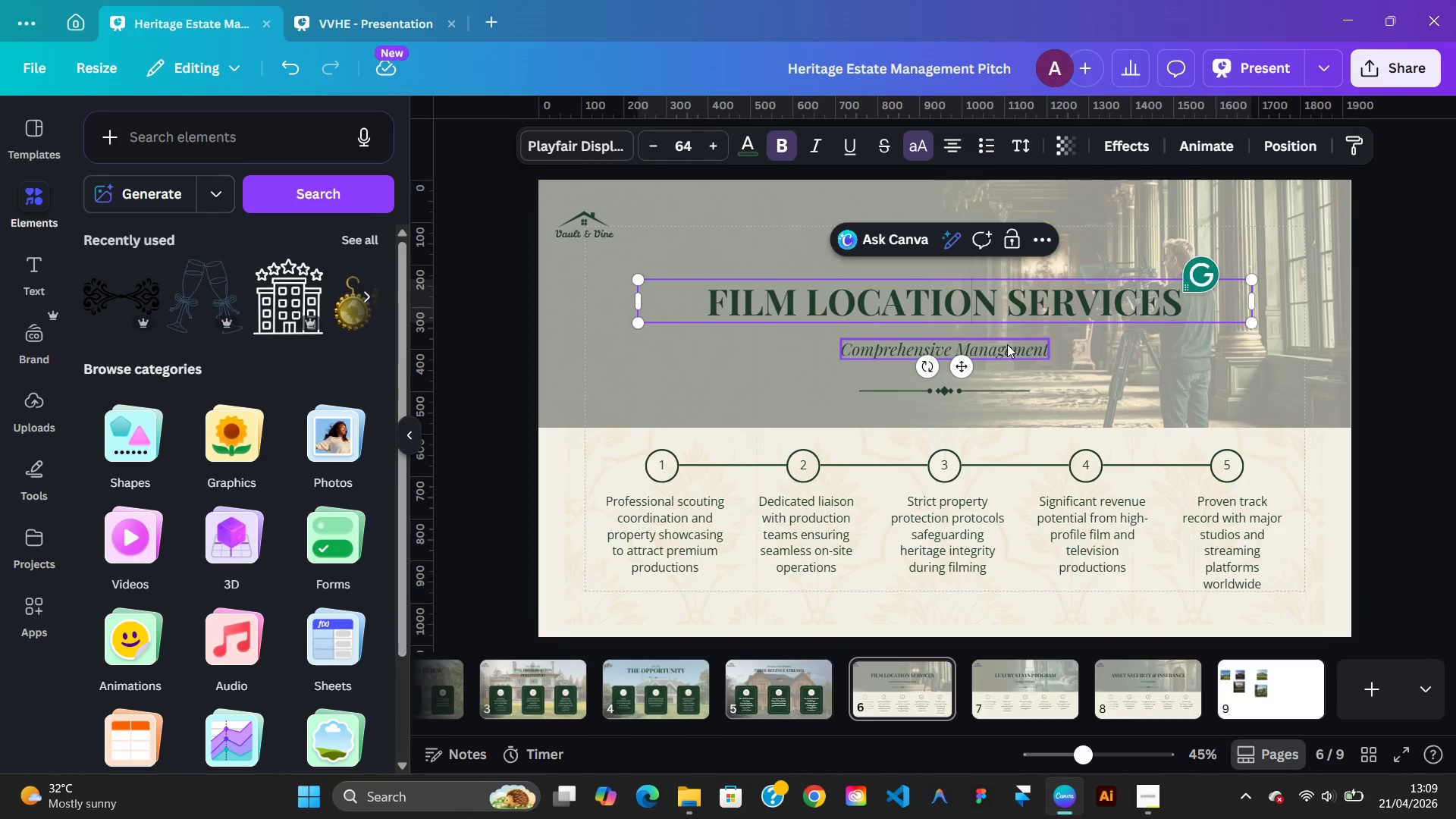 
hold_key(key=AltLeft, duration=0.7)
 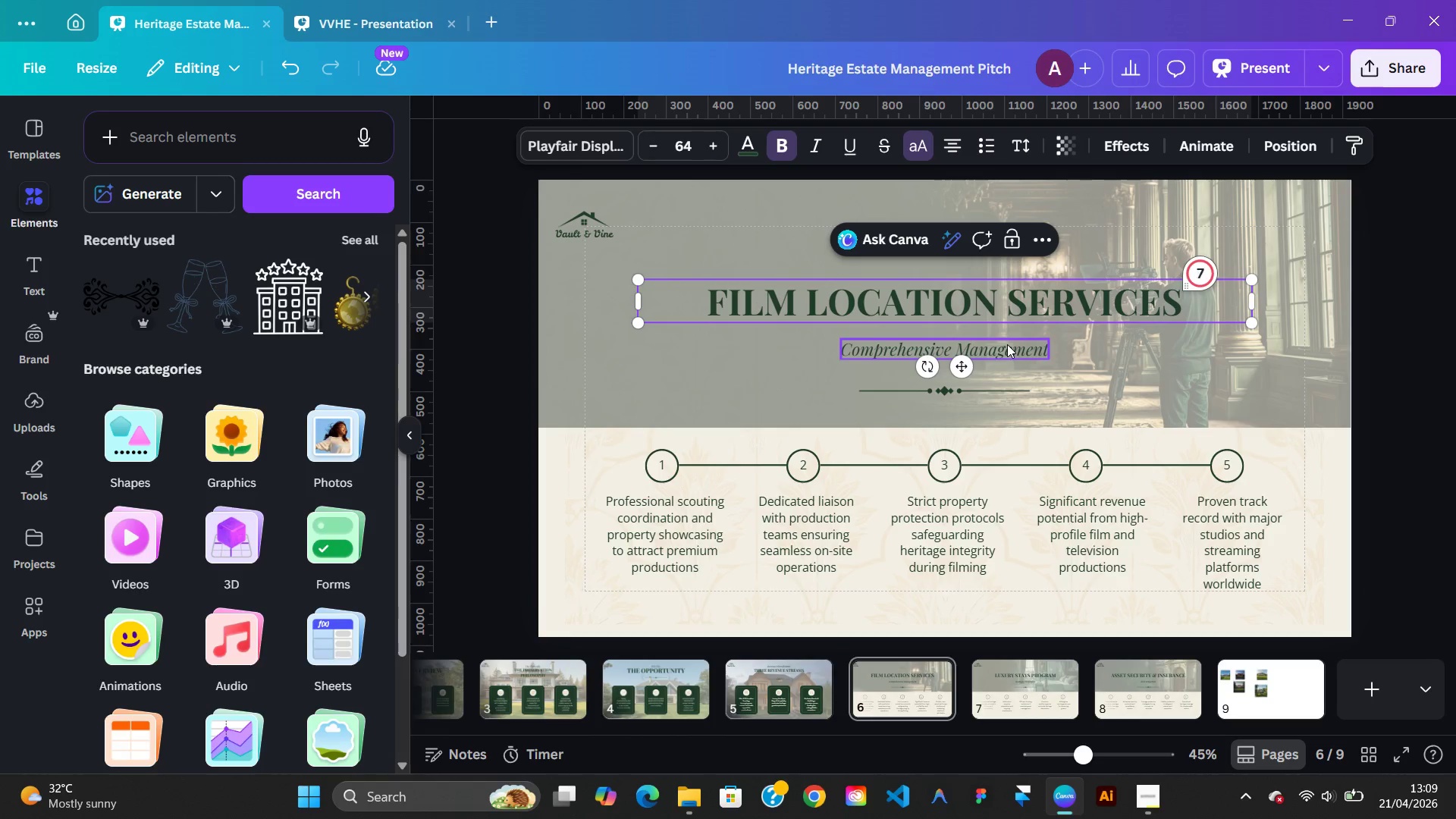 
key(Alt+AltLeft)
 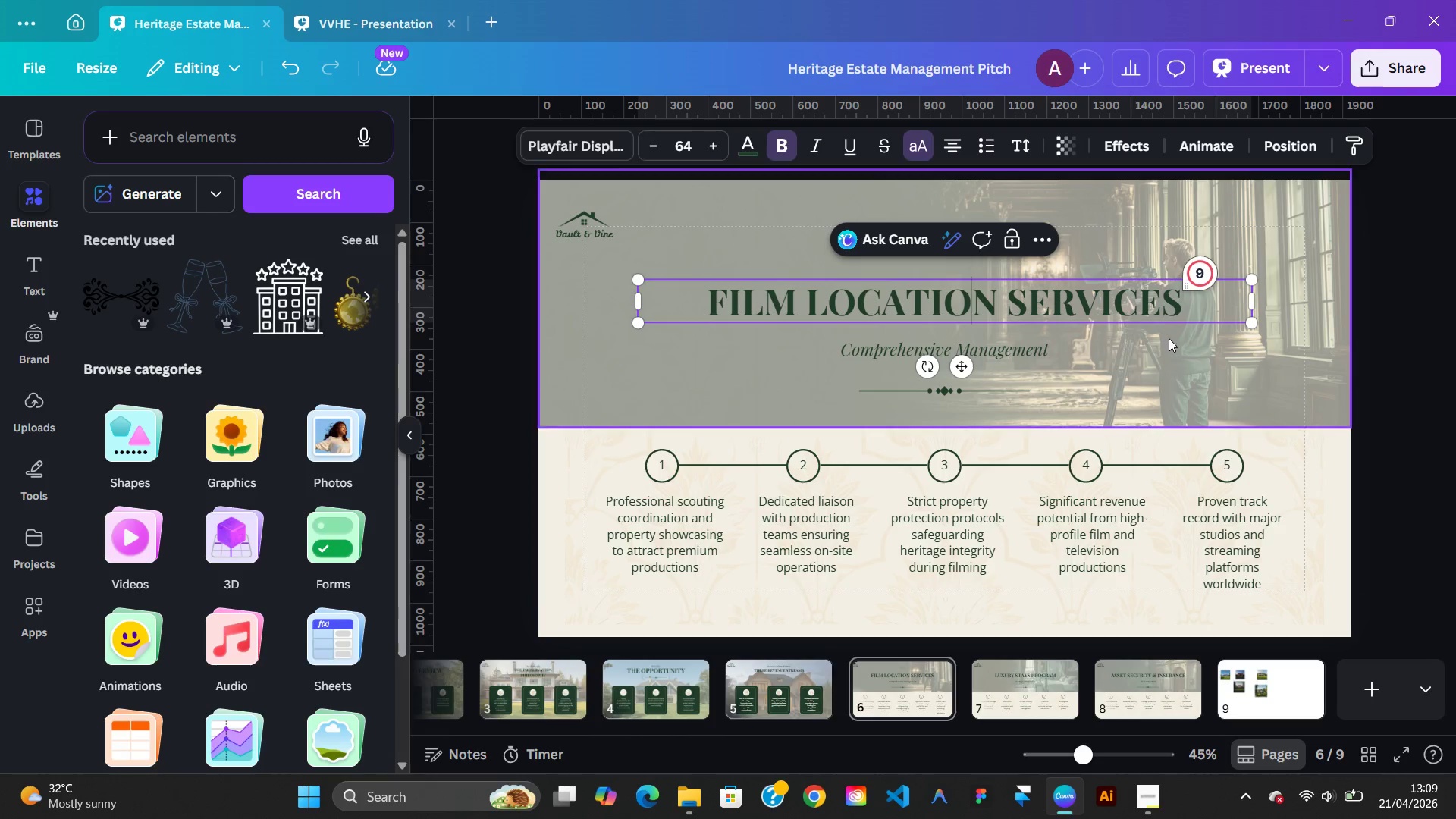 
left_click([1172, 340])
 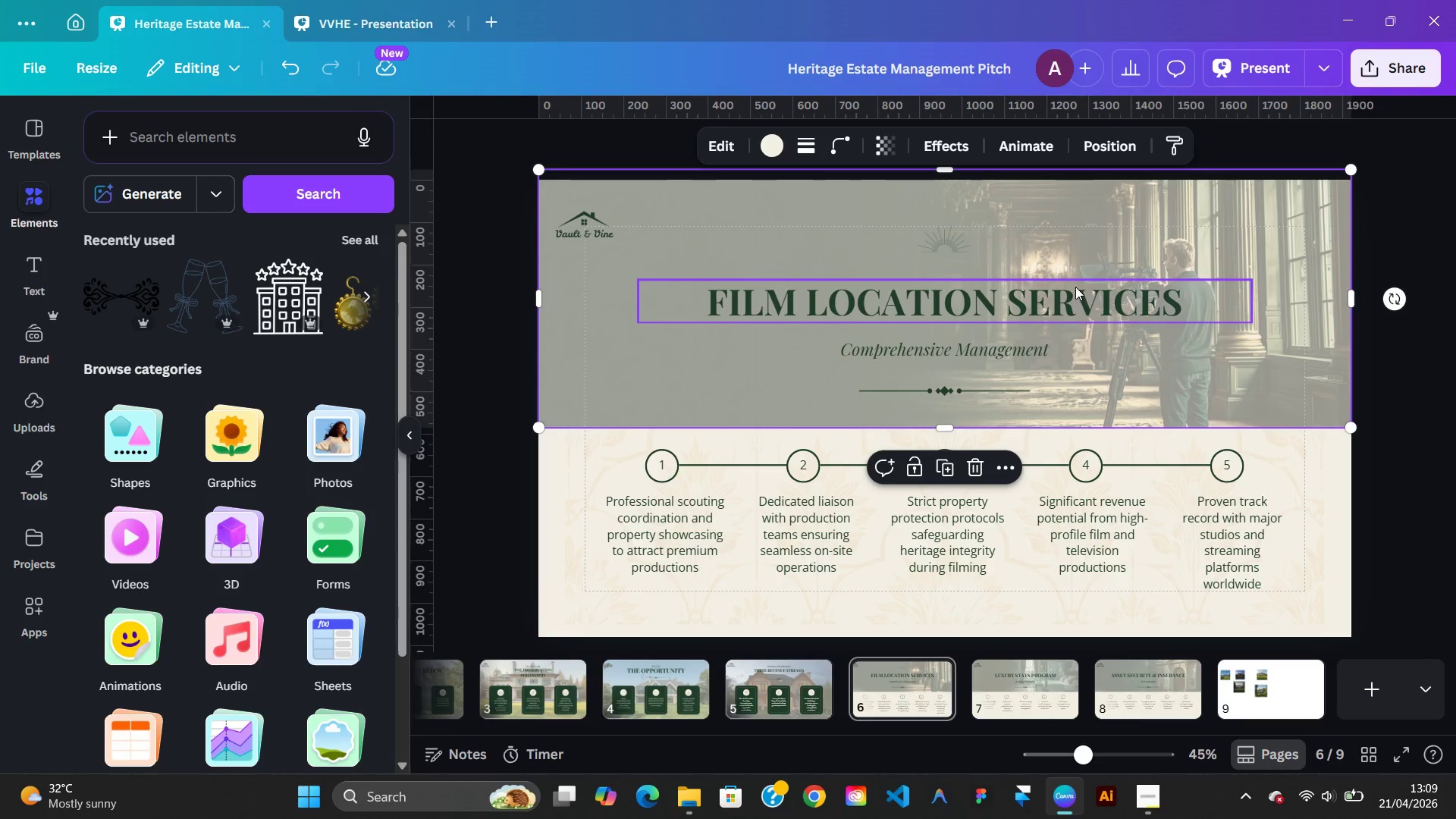 
left_click([1075, 287])
 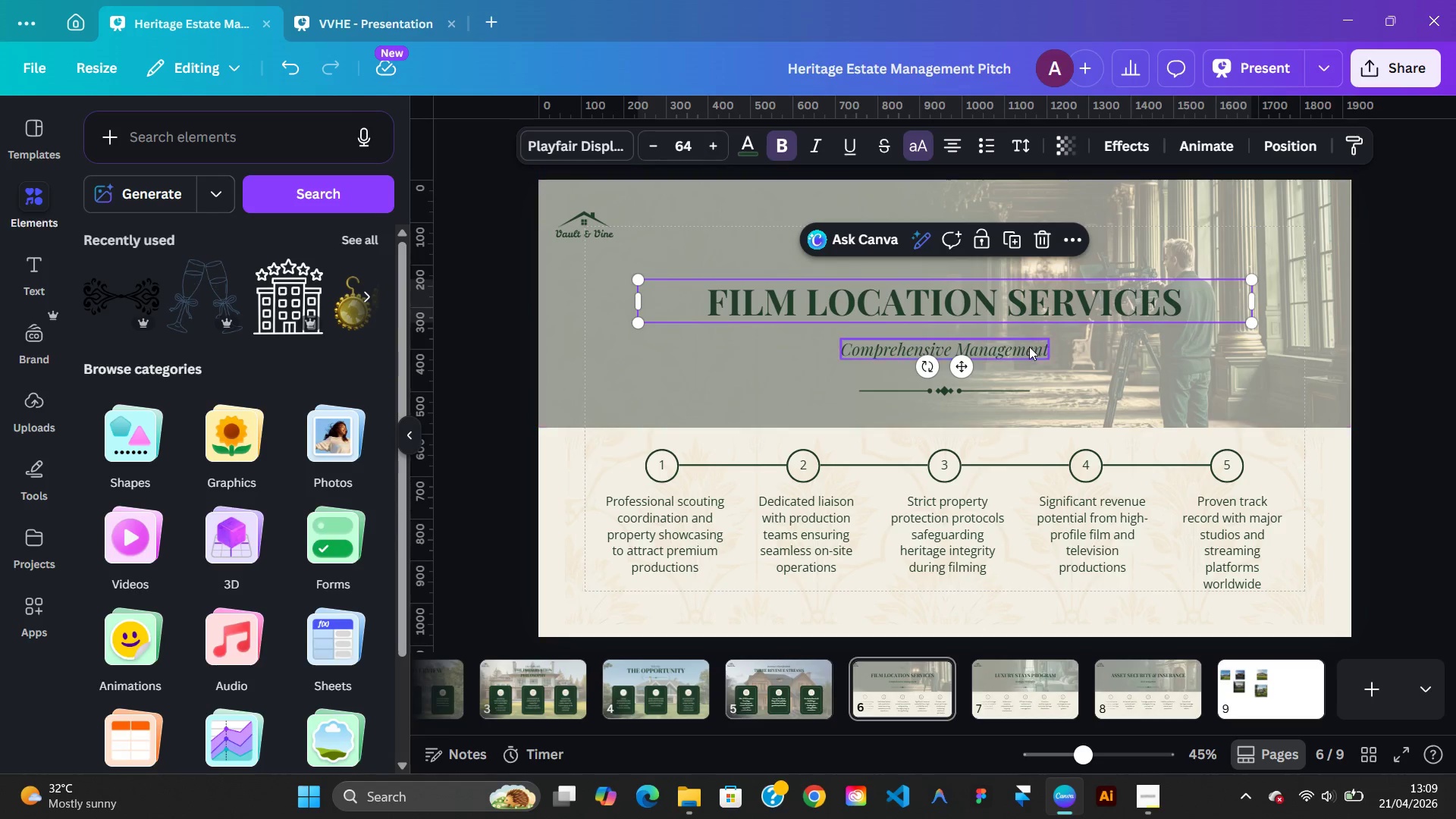 
hold_key(key=AltLeft, duration=0.75)
 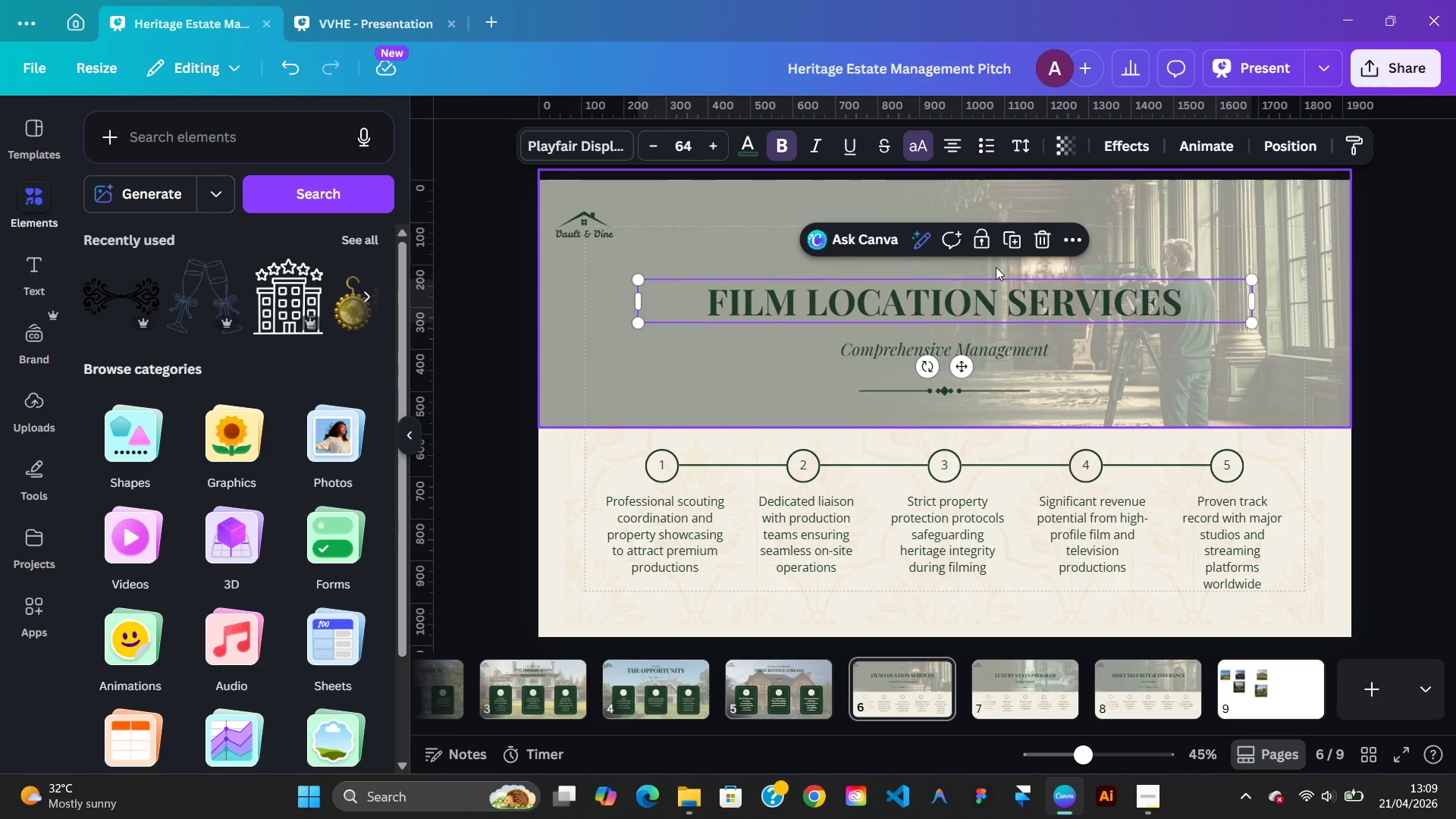 
left_click([1049, 265])
 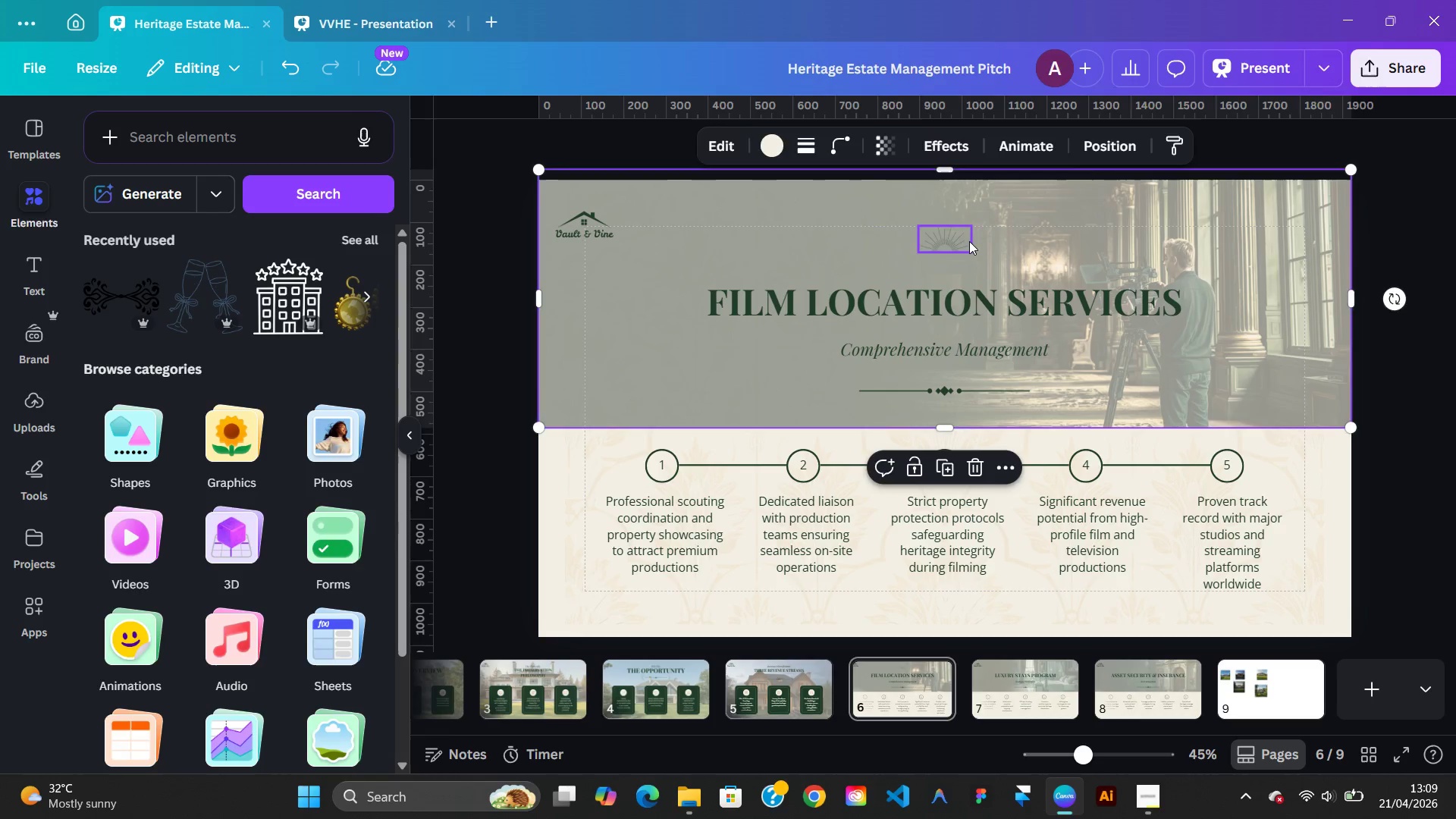 
left_click([969, 241])
 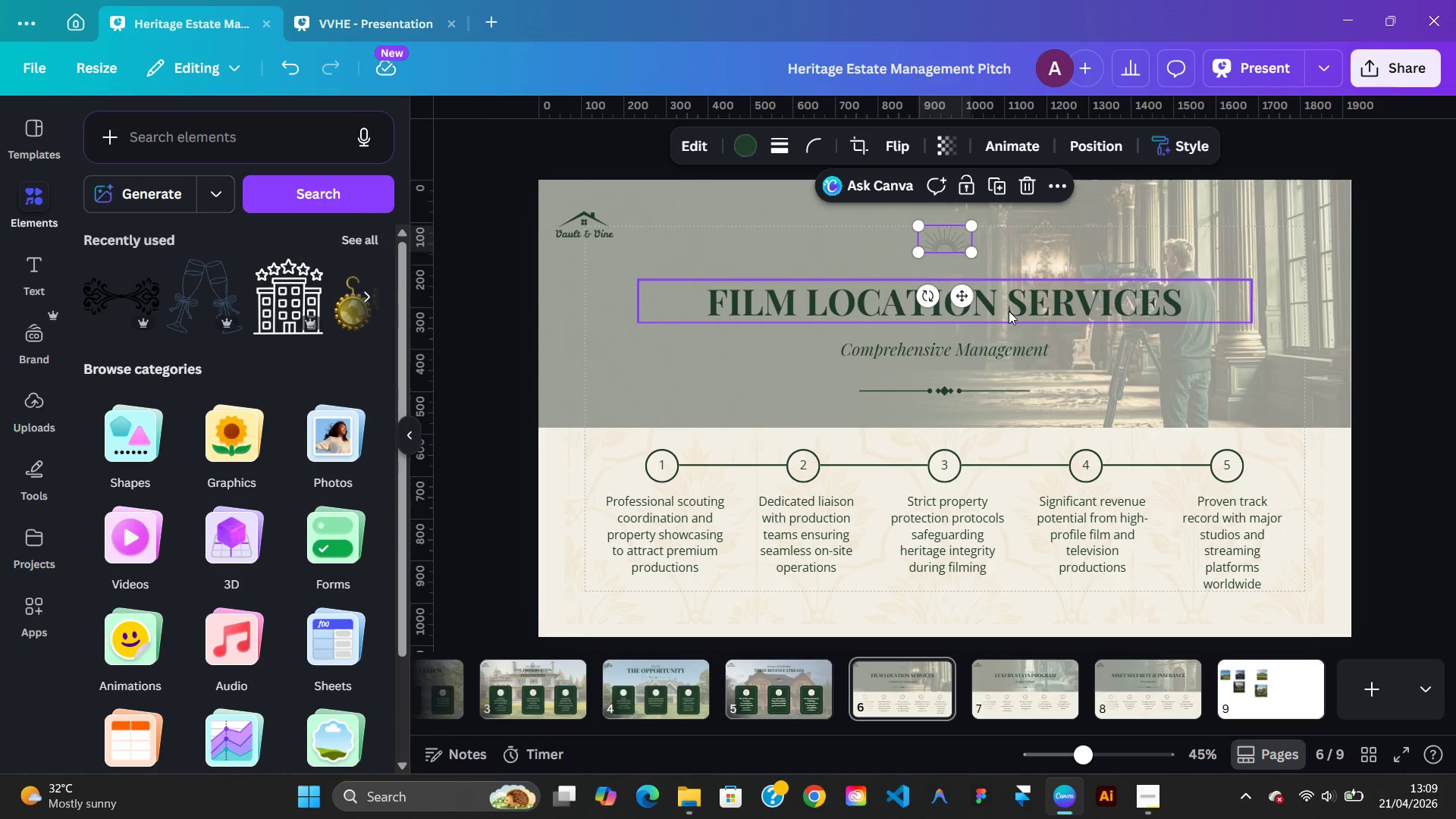 
hold_key(key=AltLeft, duration=0.7)
 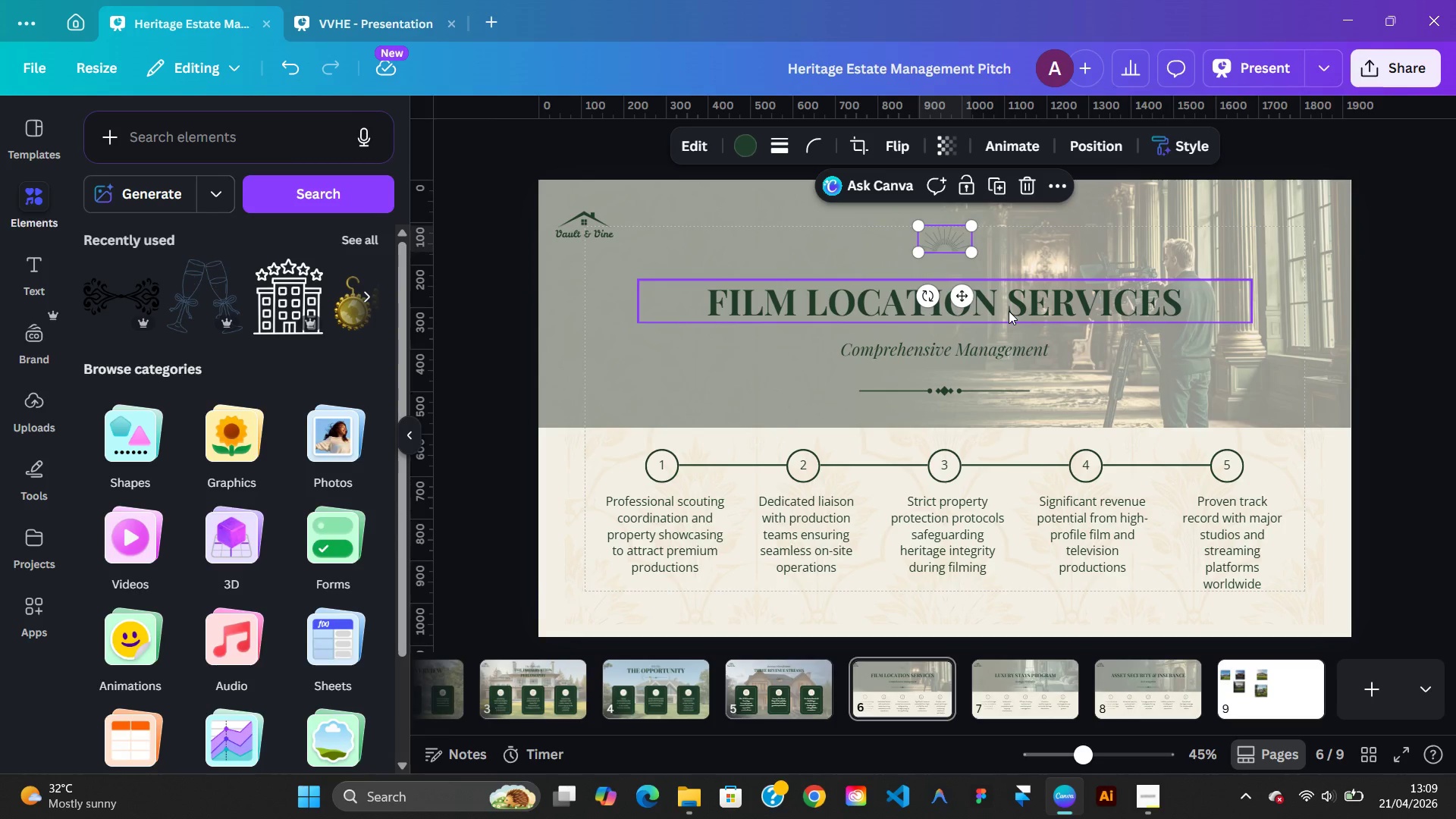 
key(ArrowUp)
 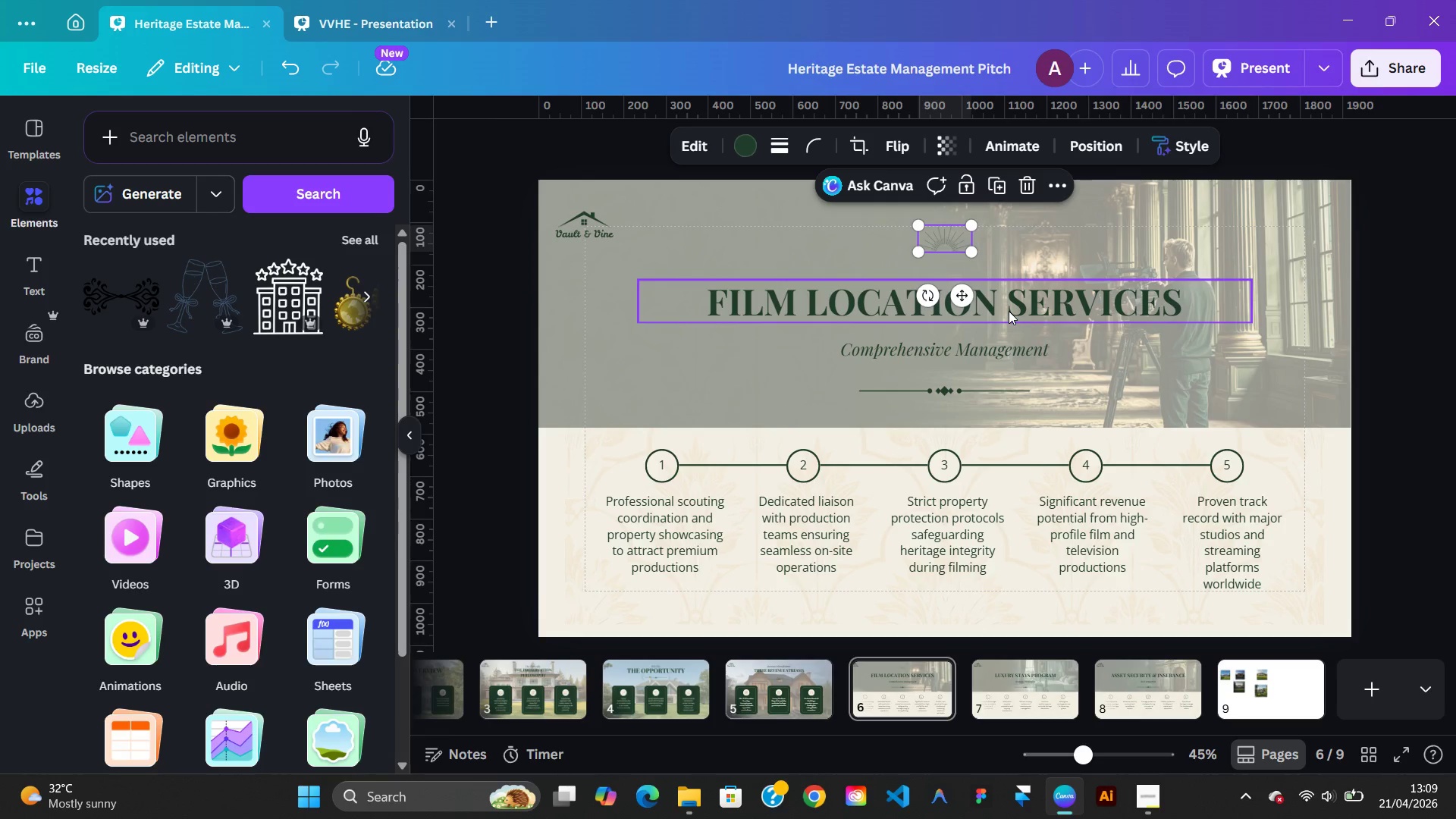 
key(Control+Z)
 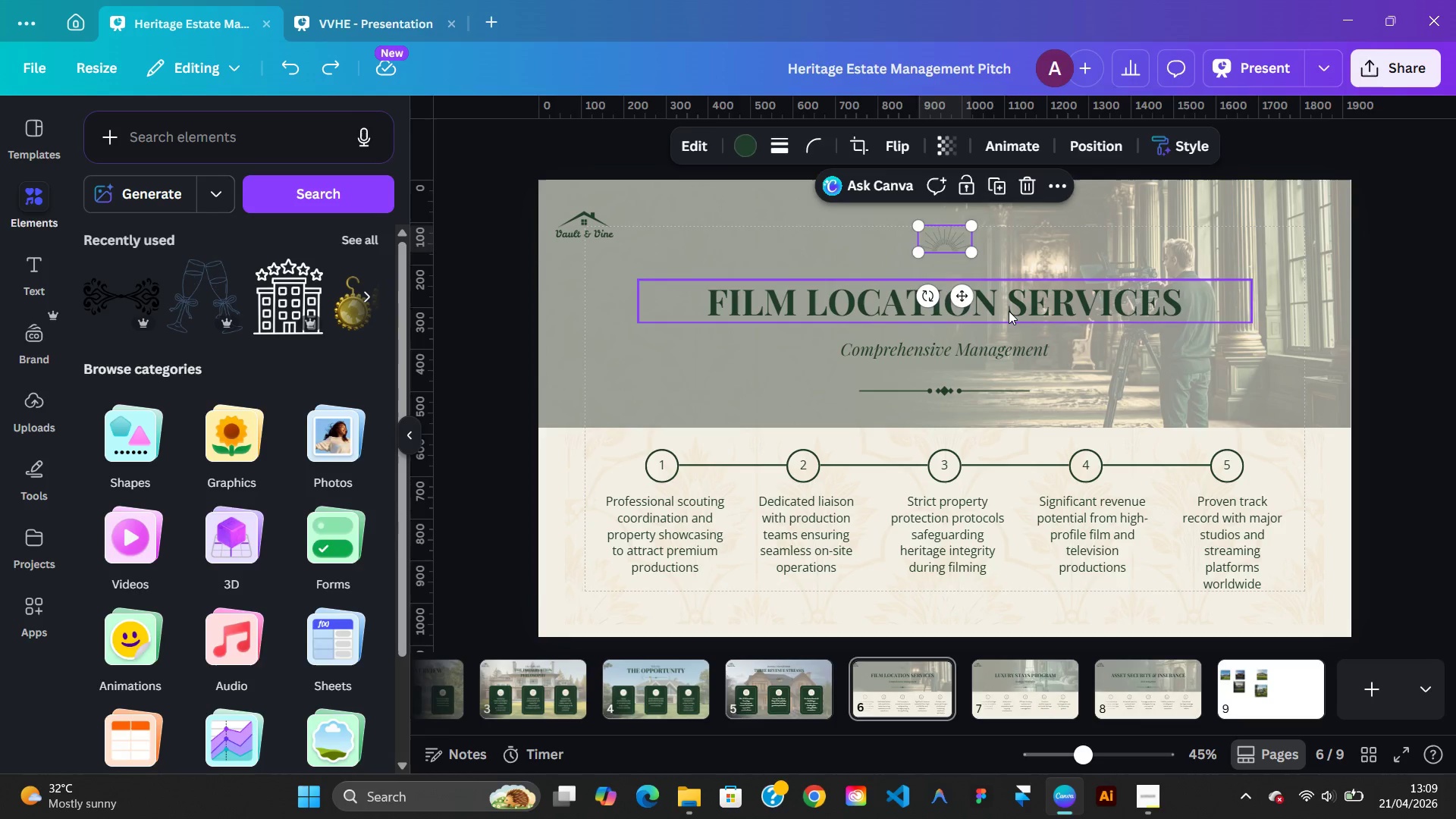 
left_click([1009, 311])
 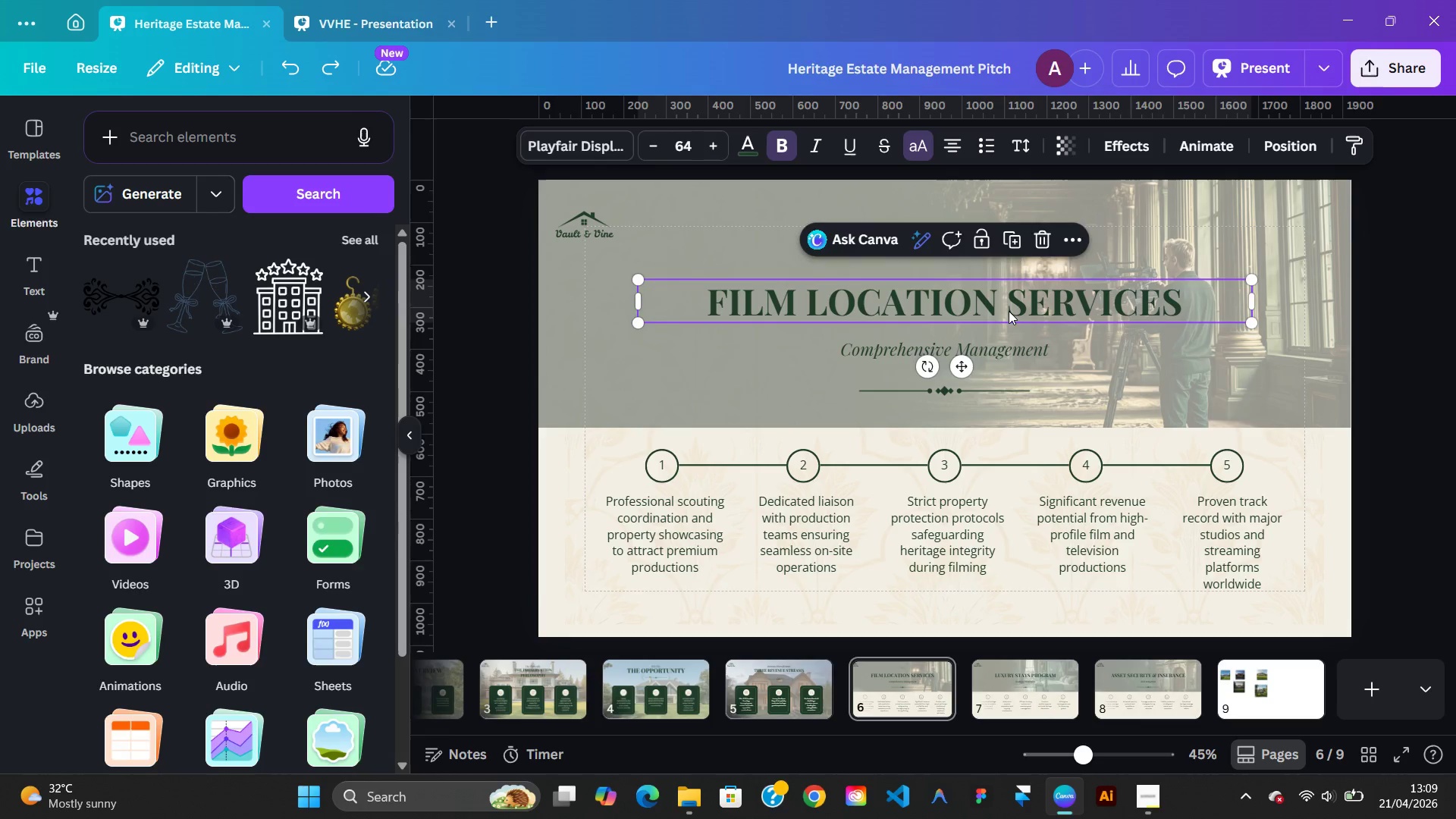 
key(ArrowUp)
 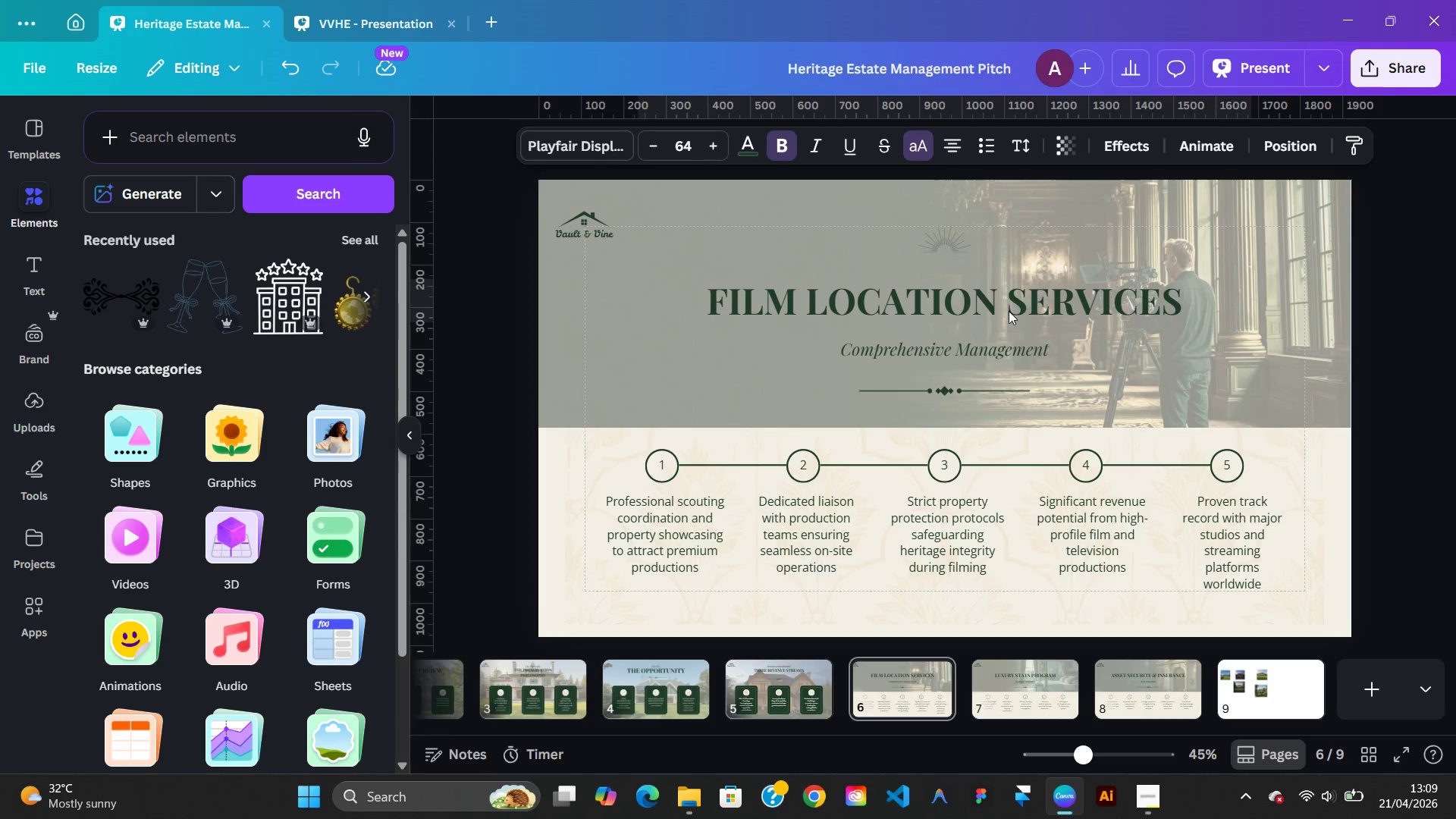 
key(ArrowUp)
 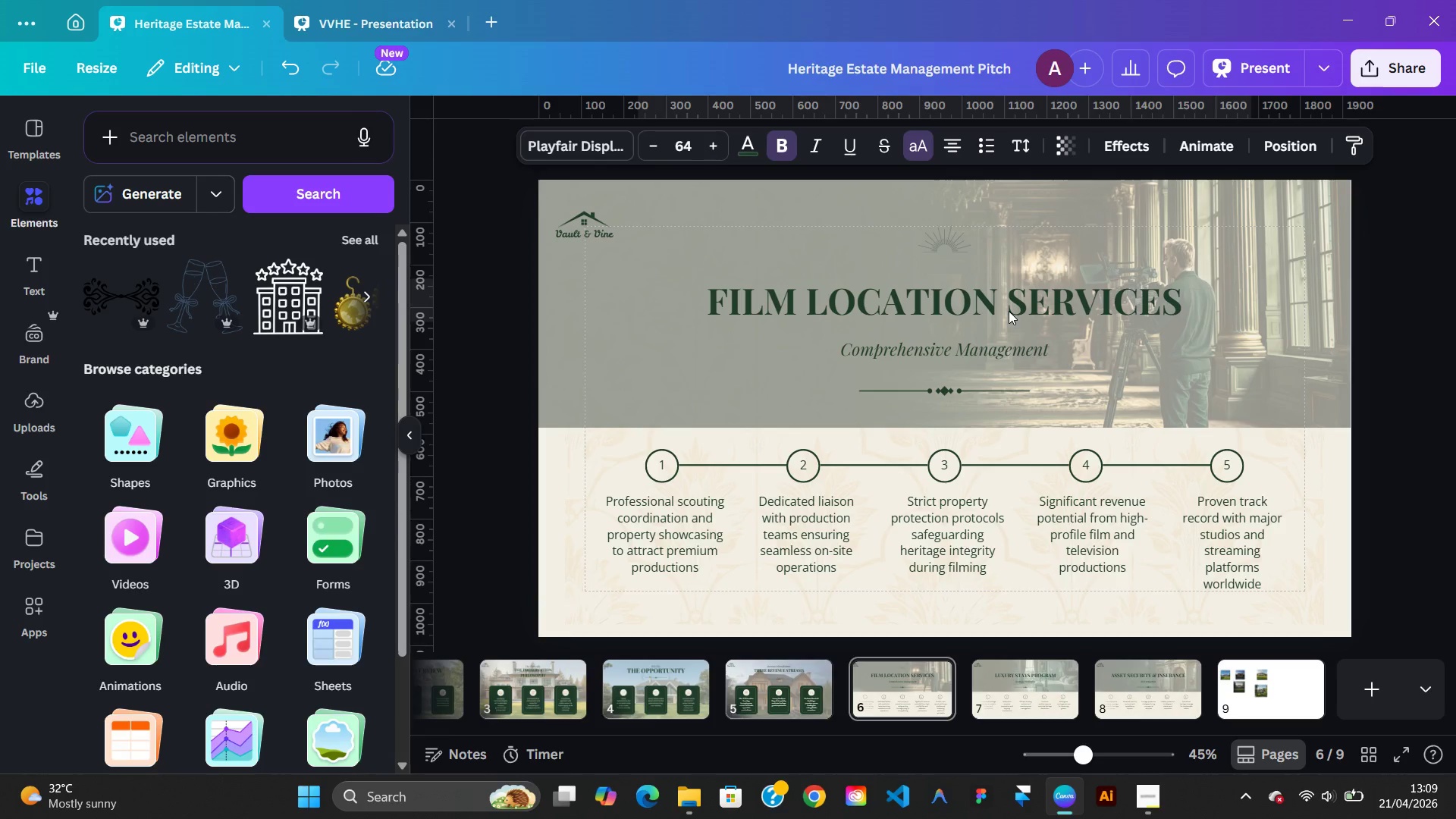 
key(ArrowUp)
 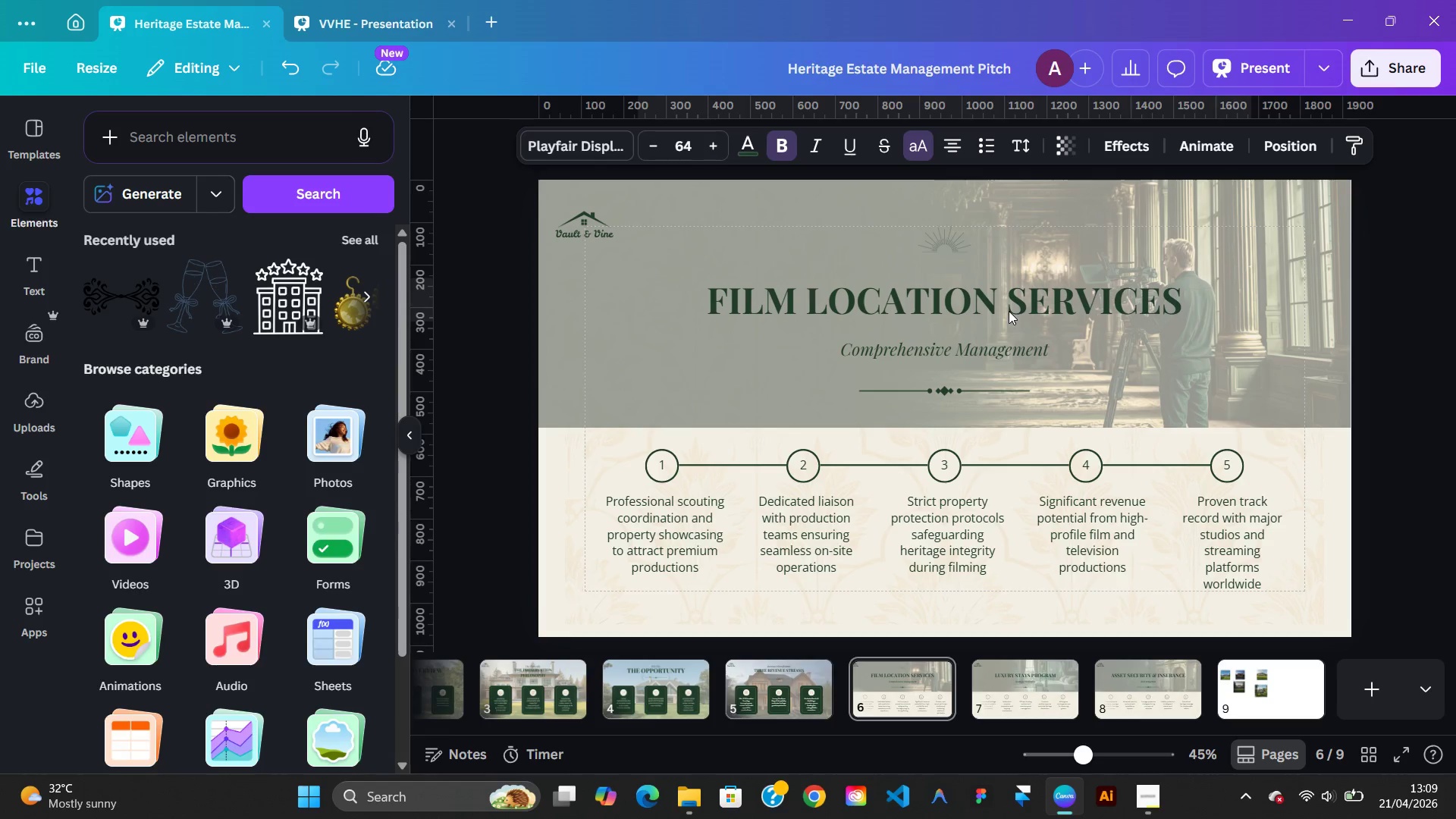 
key(ArrowUp)
 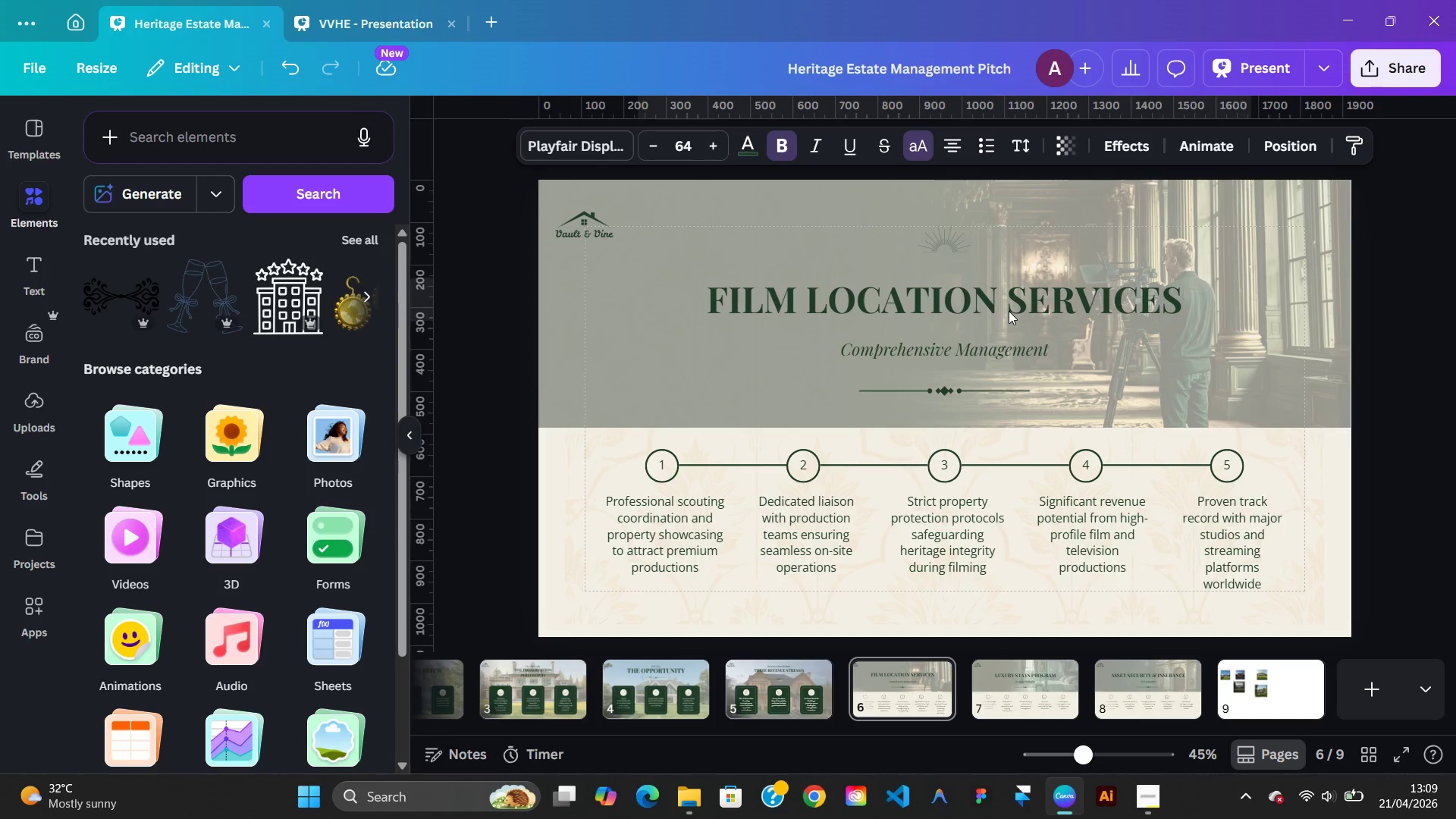 
key(ArrowUp)
 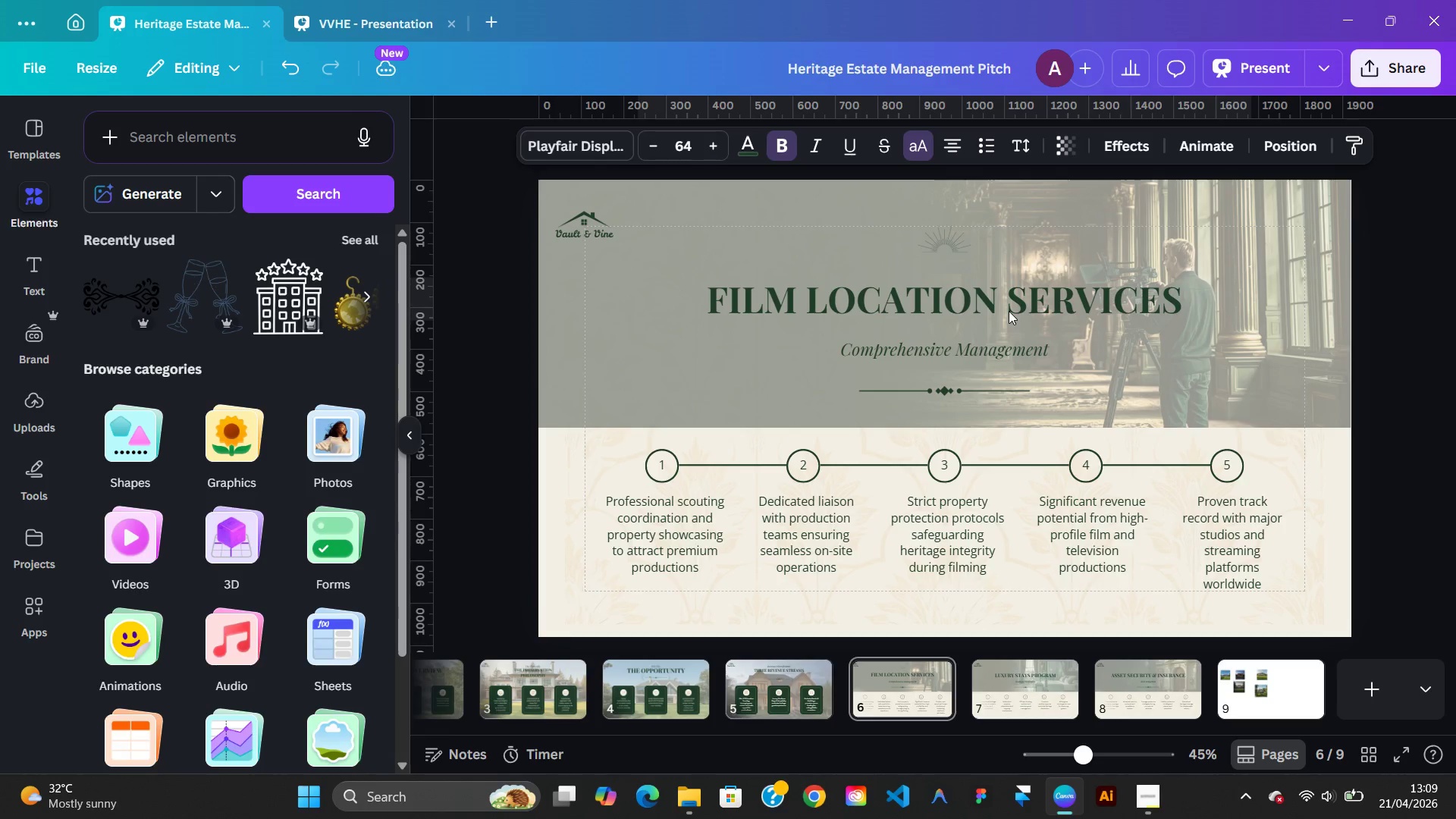 
key(ArrowUp)
 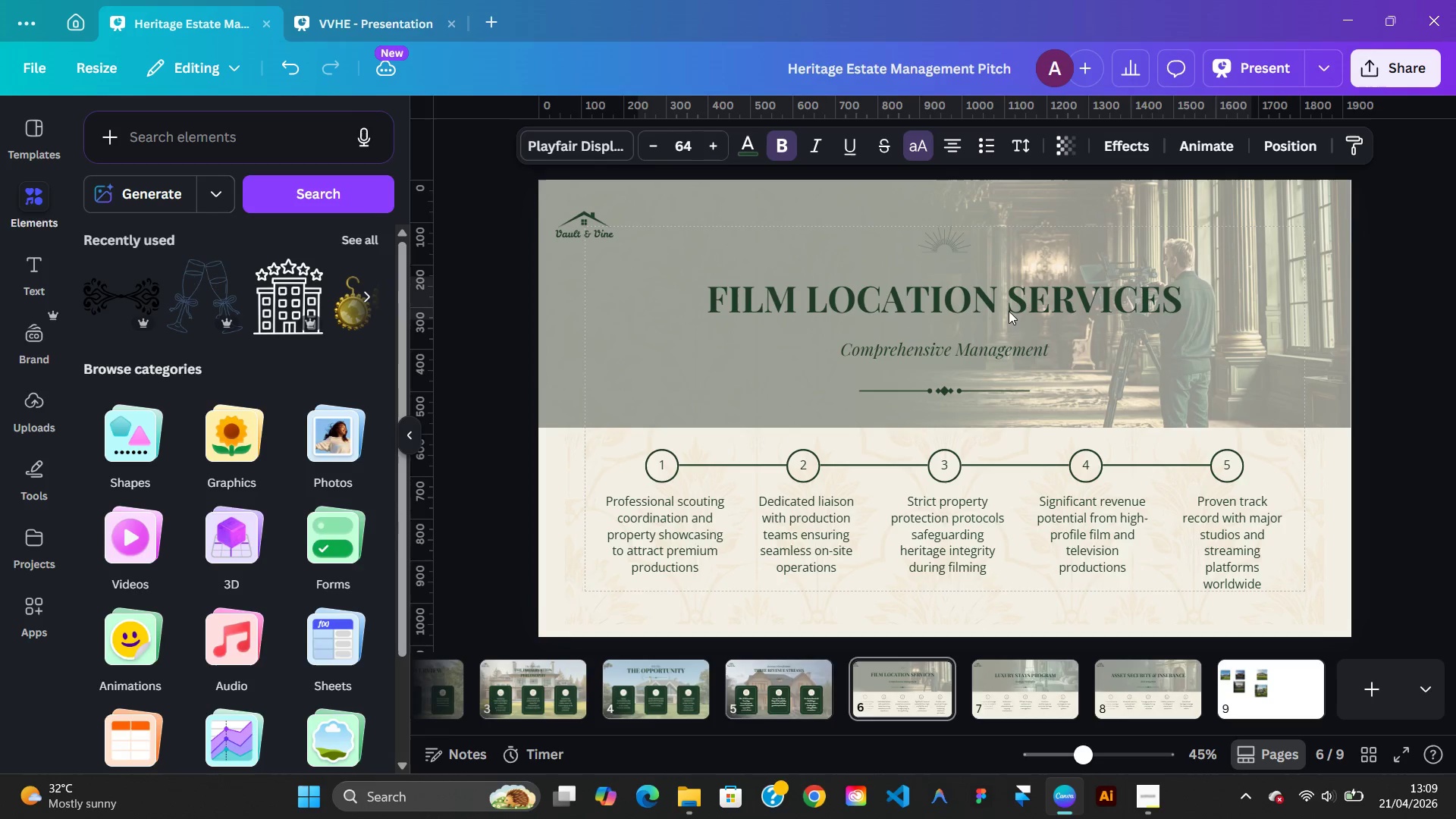 
key(ArrowUp)
 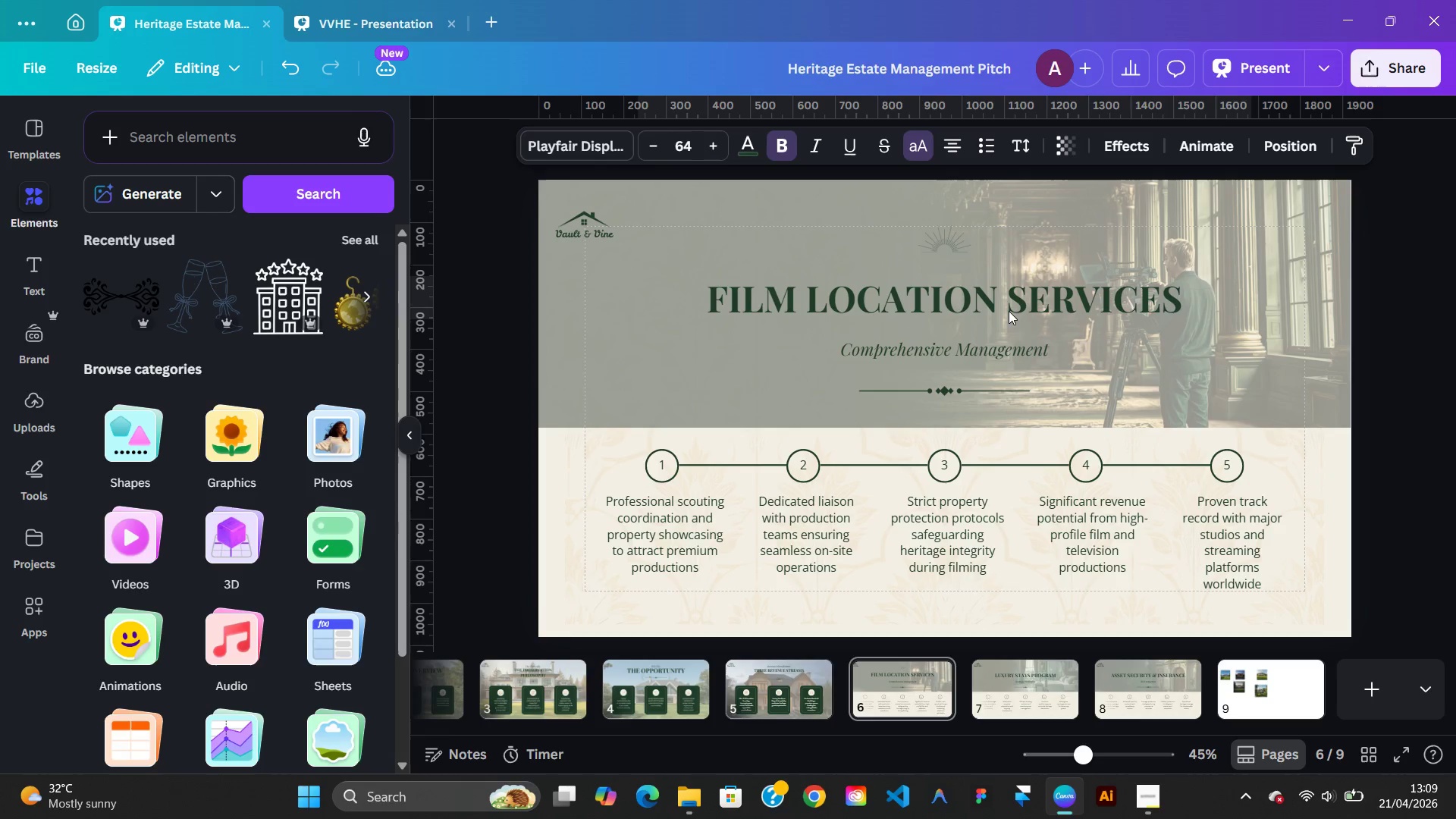 
key(ArrowUp)
 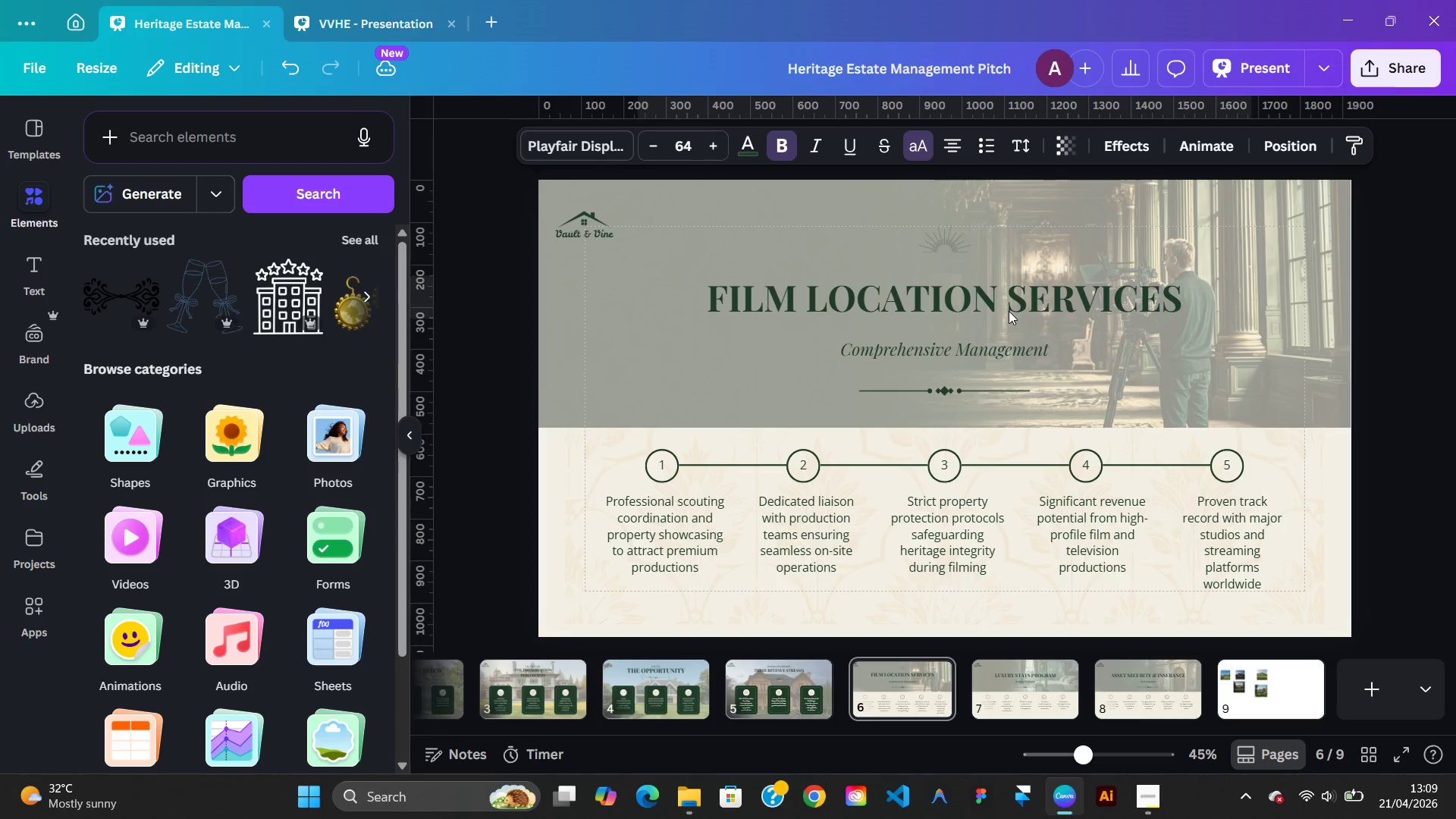 
key(ArrowUp)
 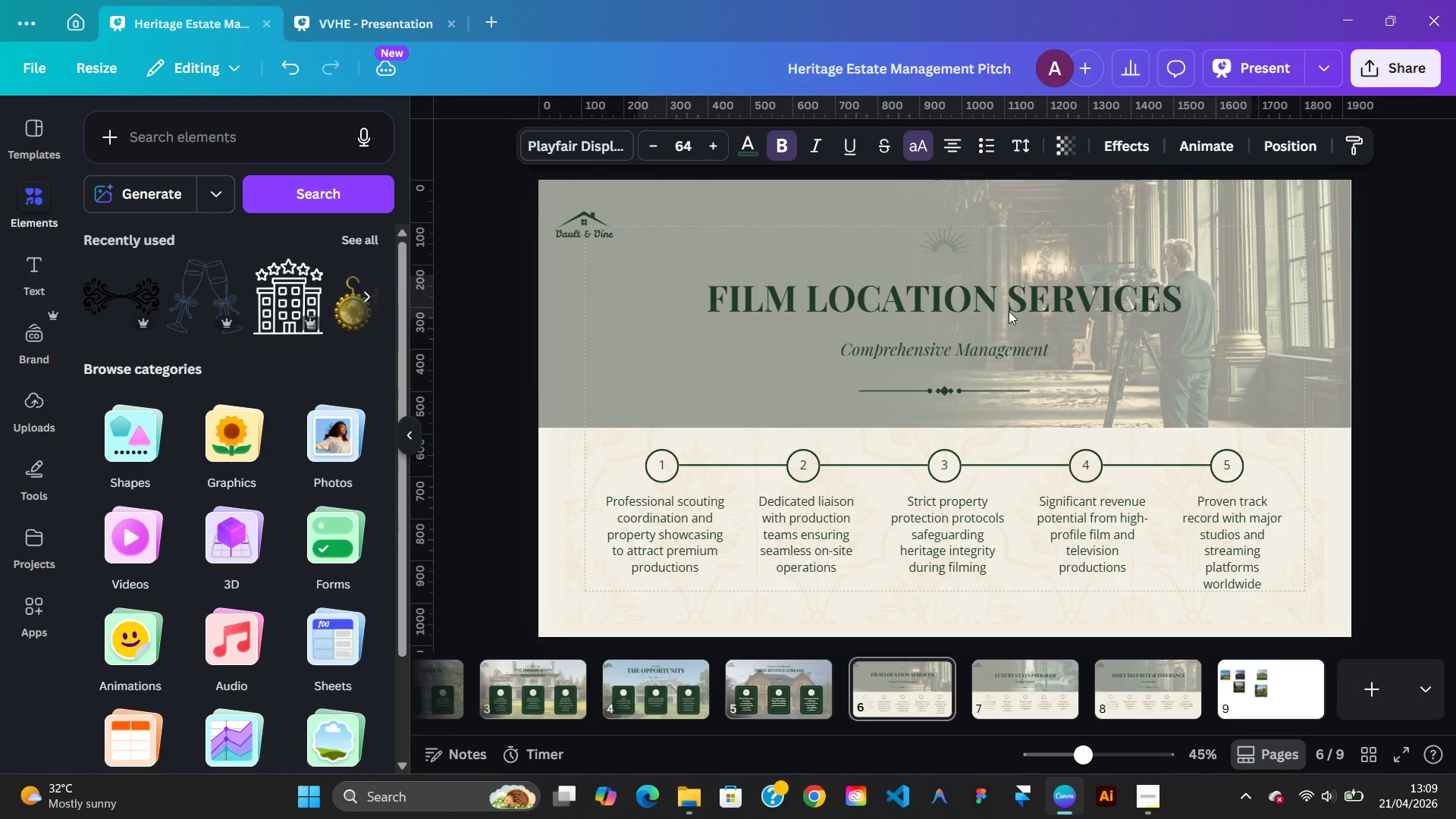 
key(ArrowUp)
 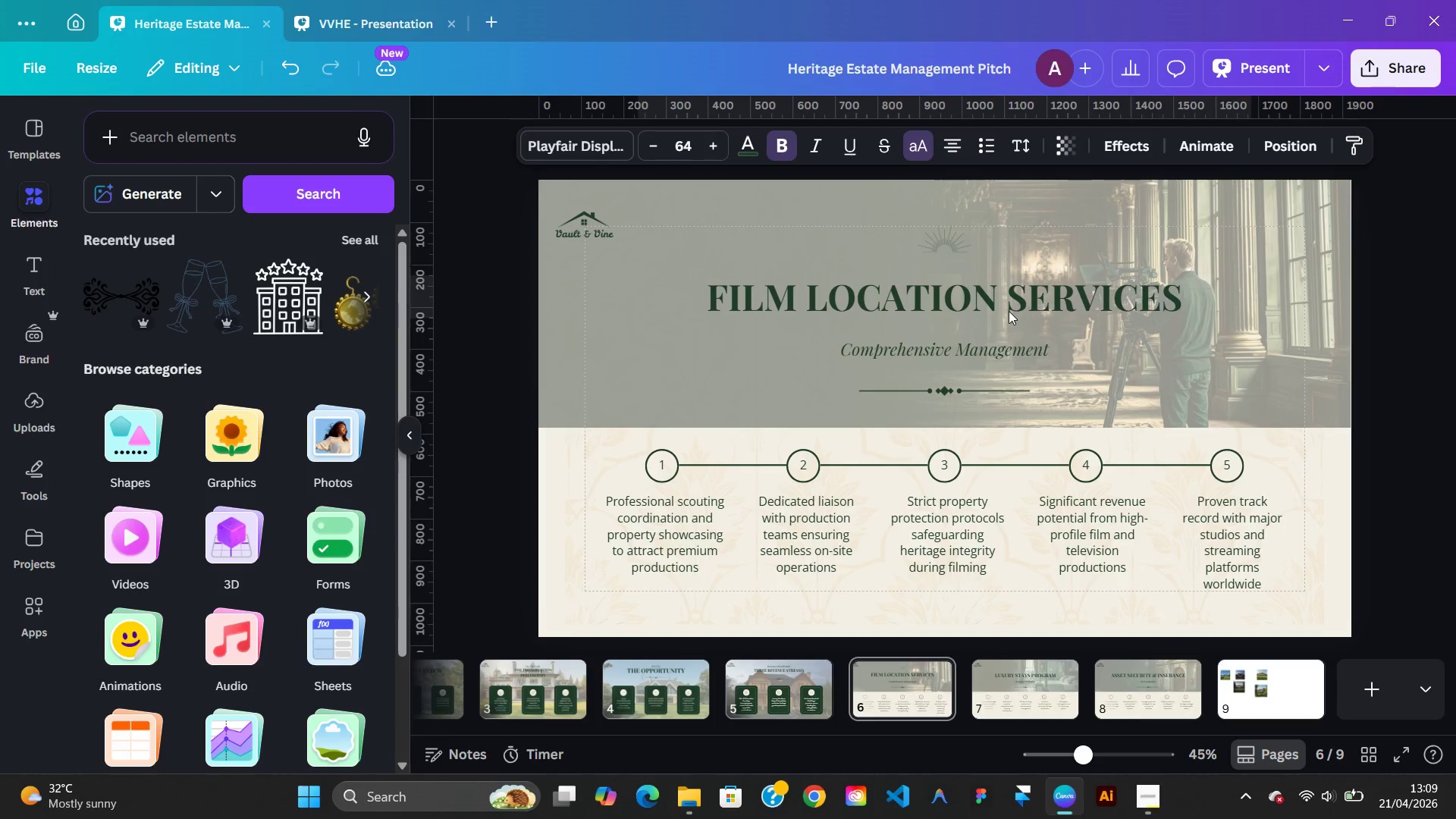 
key(ArrowUp)
 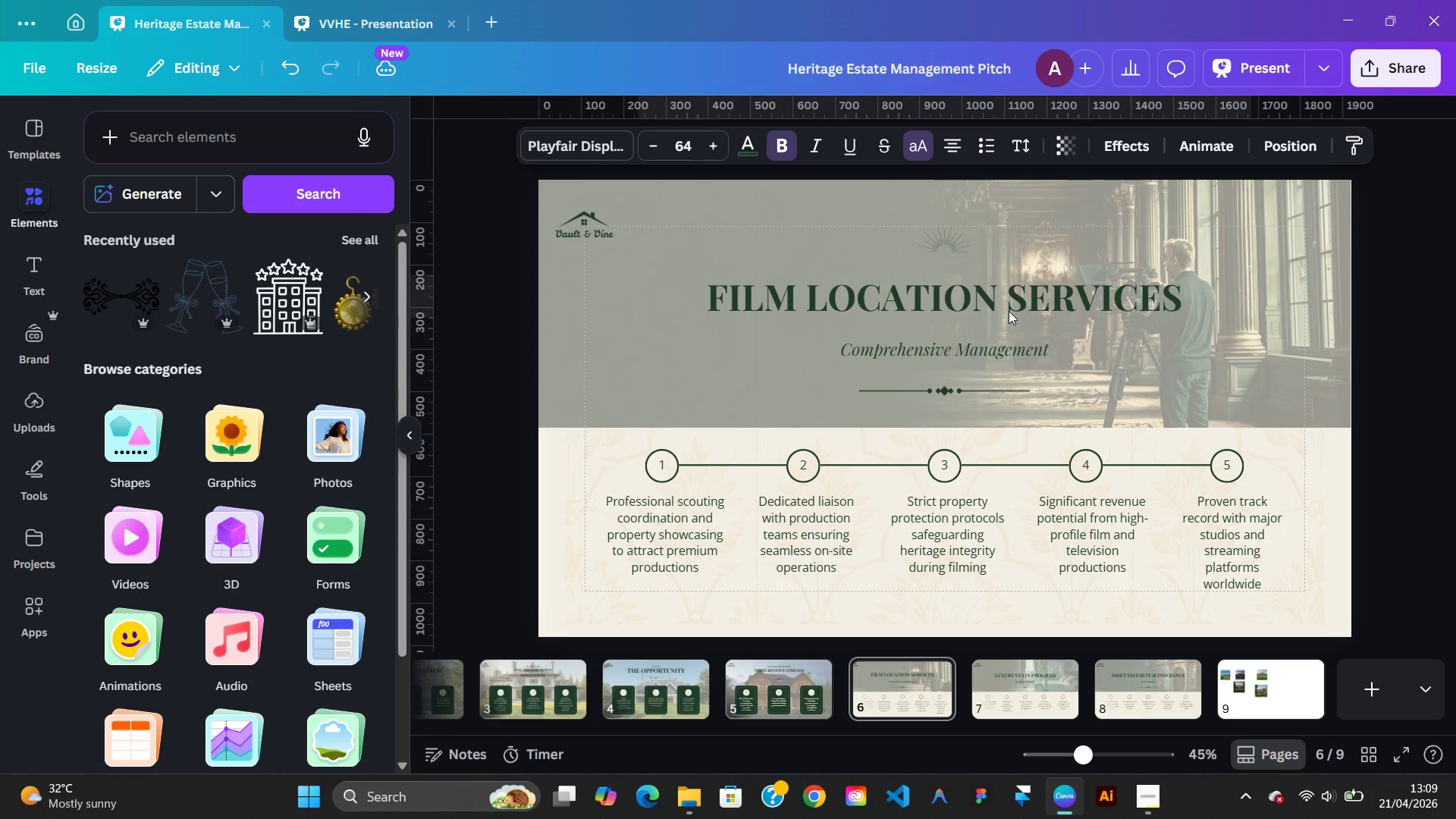 
hold_key(key=ArrowUp, duration=0.8)
 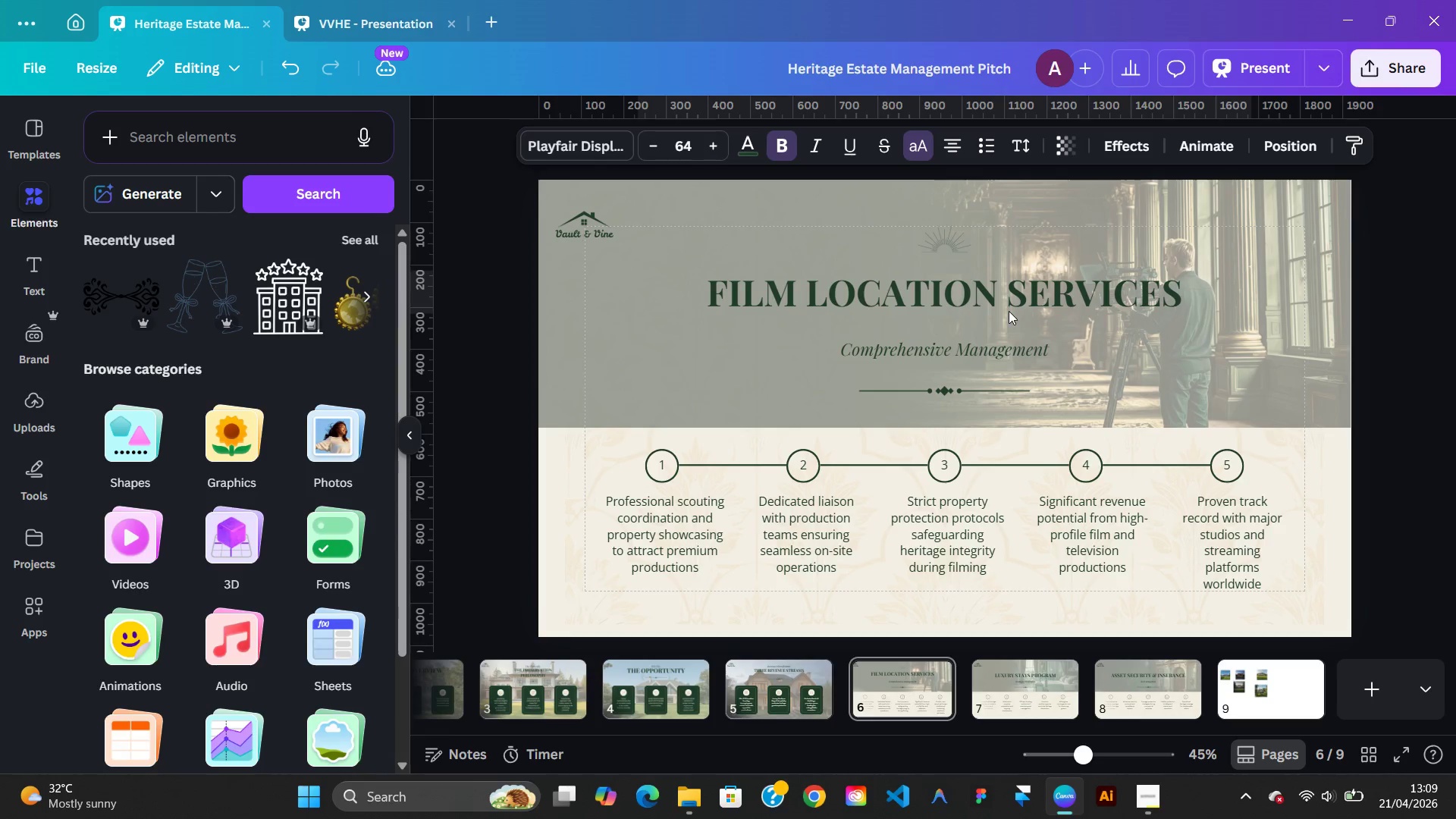 
key(ArrowDown)
 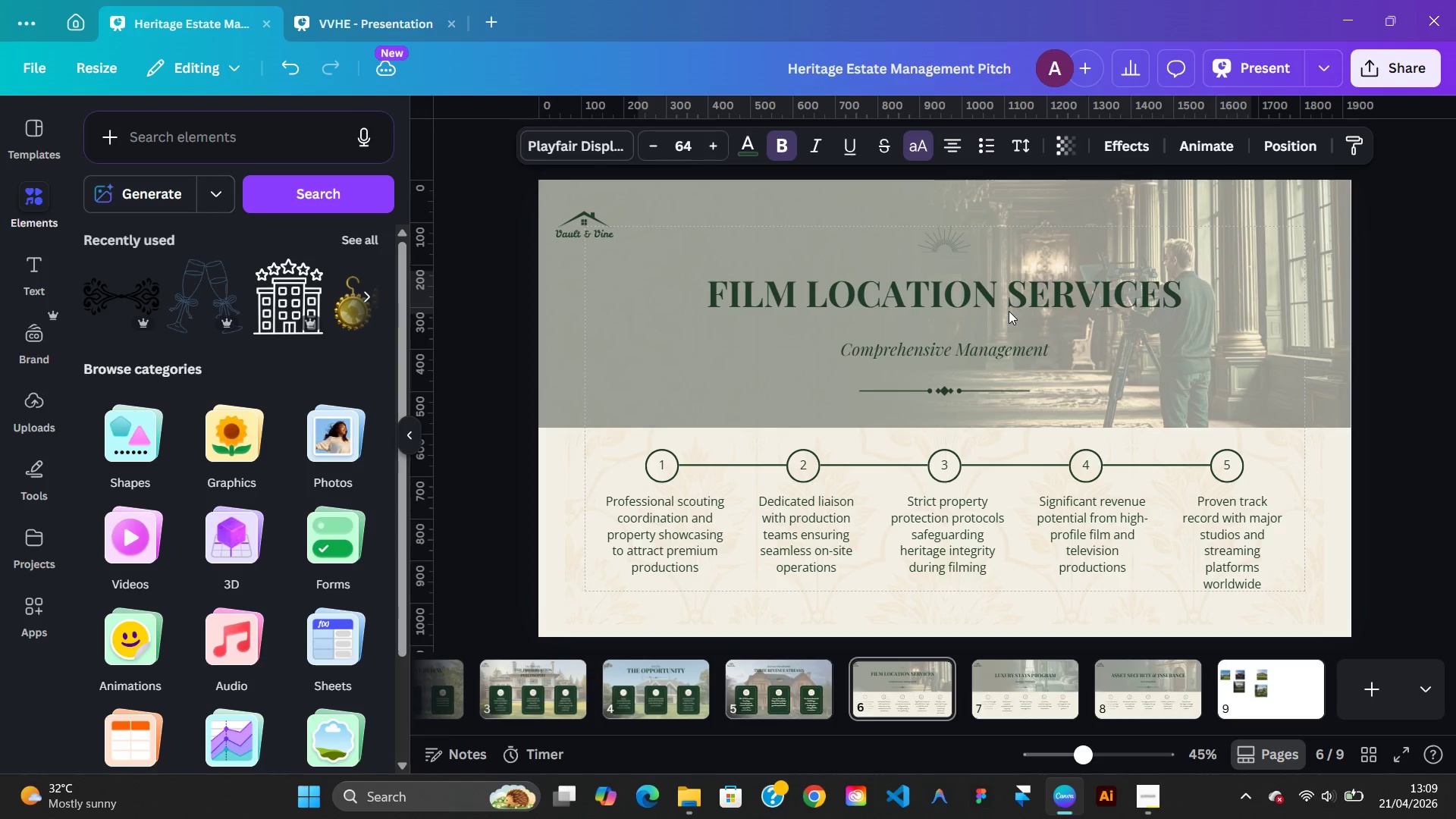 
key(ArrowDown)
 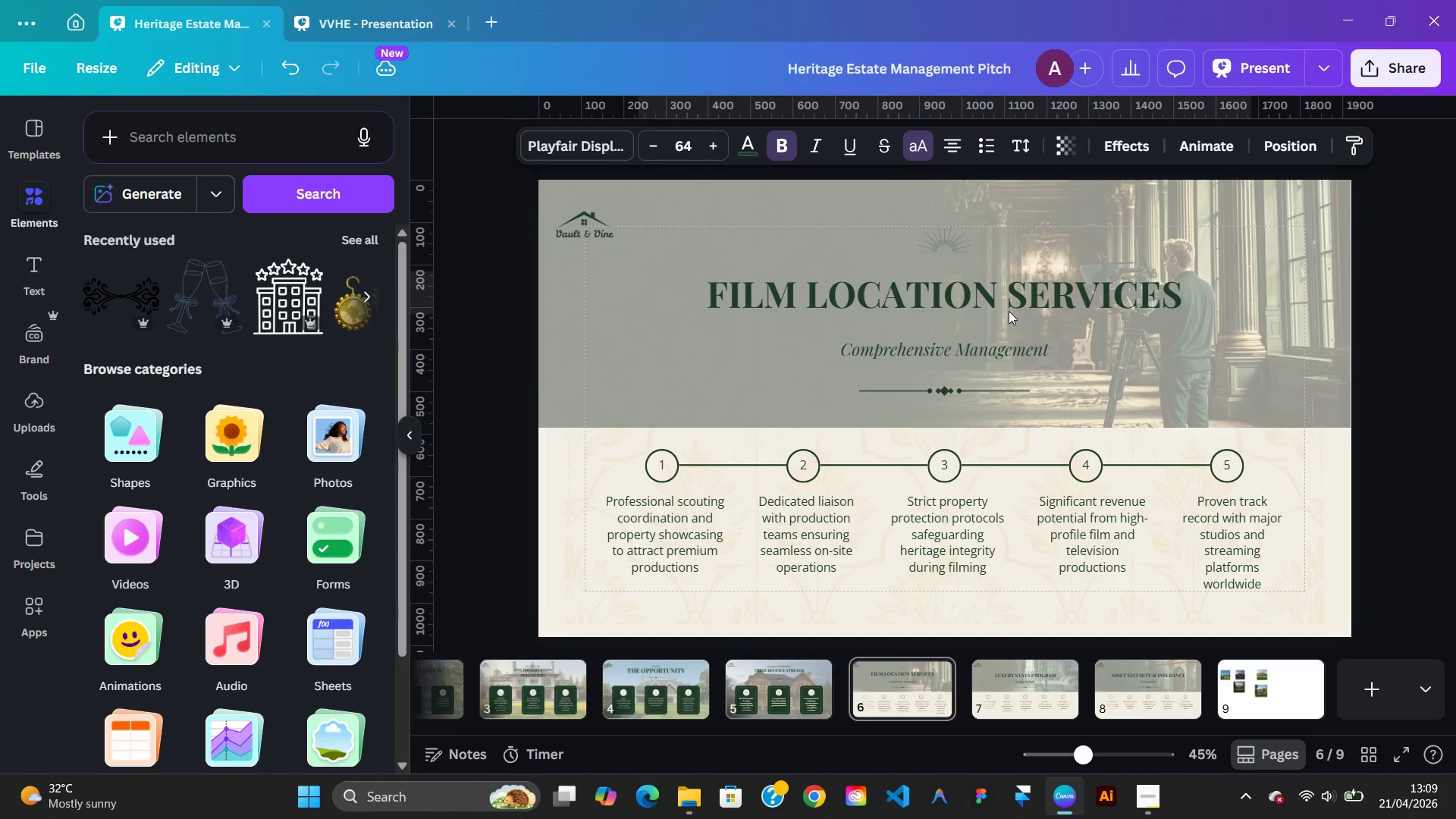 
key(ArrowDown)
 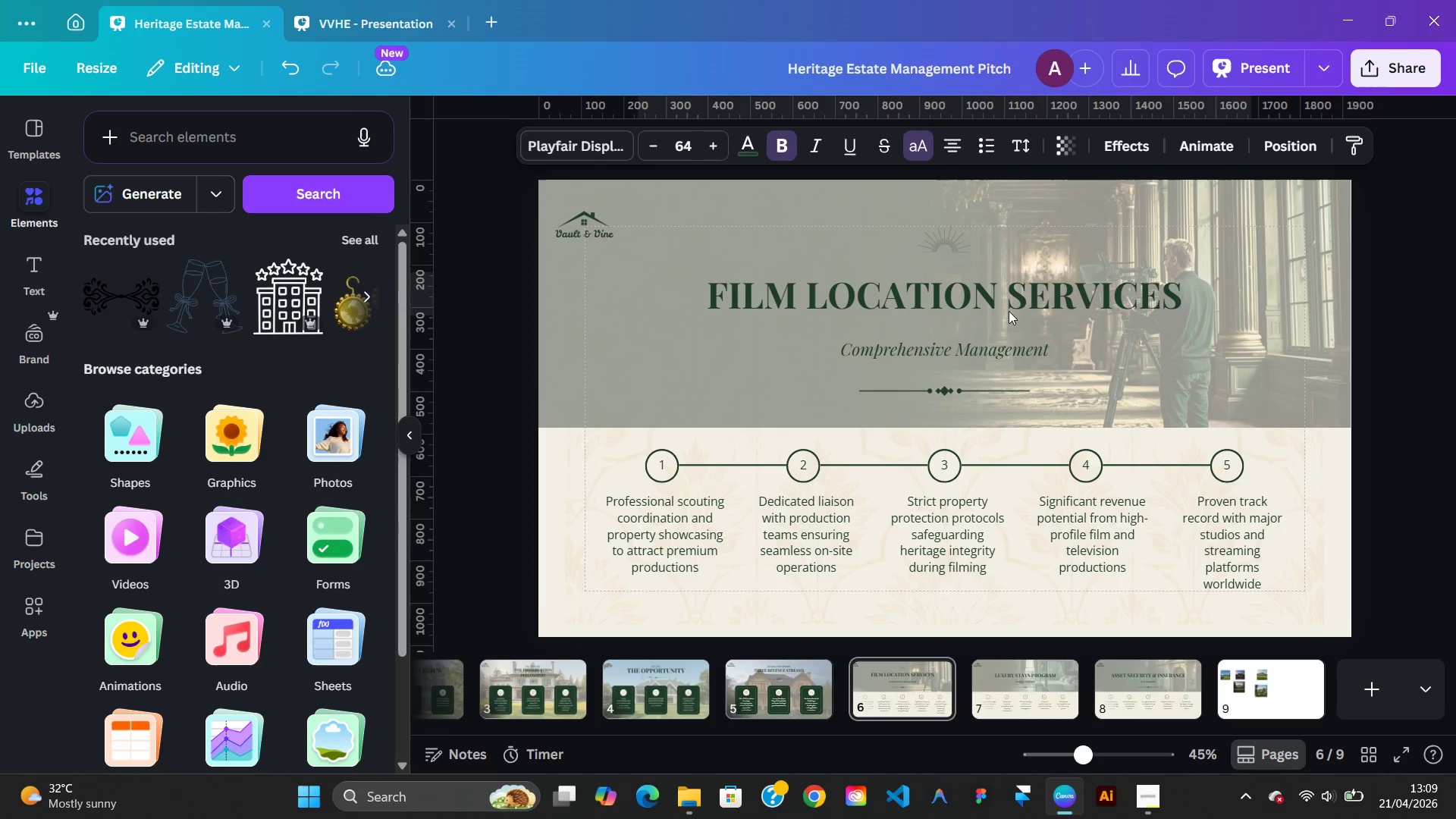 
key(ArrowDown)
 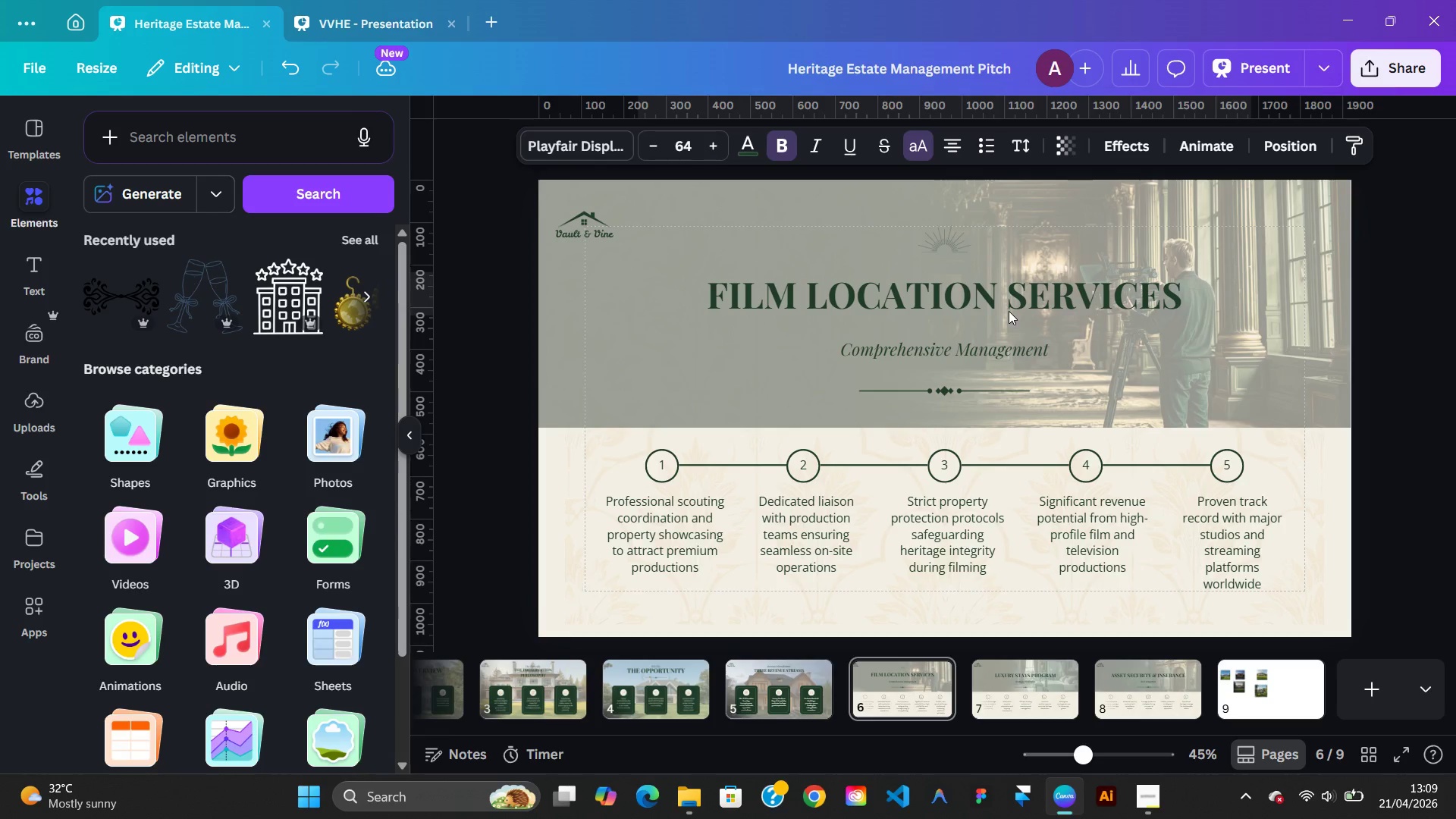 
key(ArrowDown)
 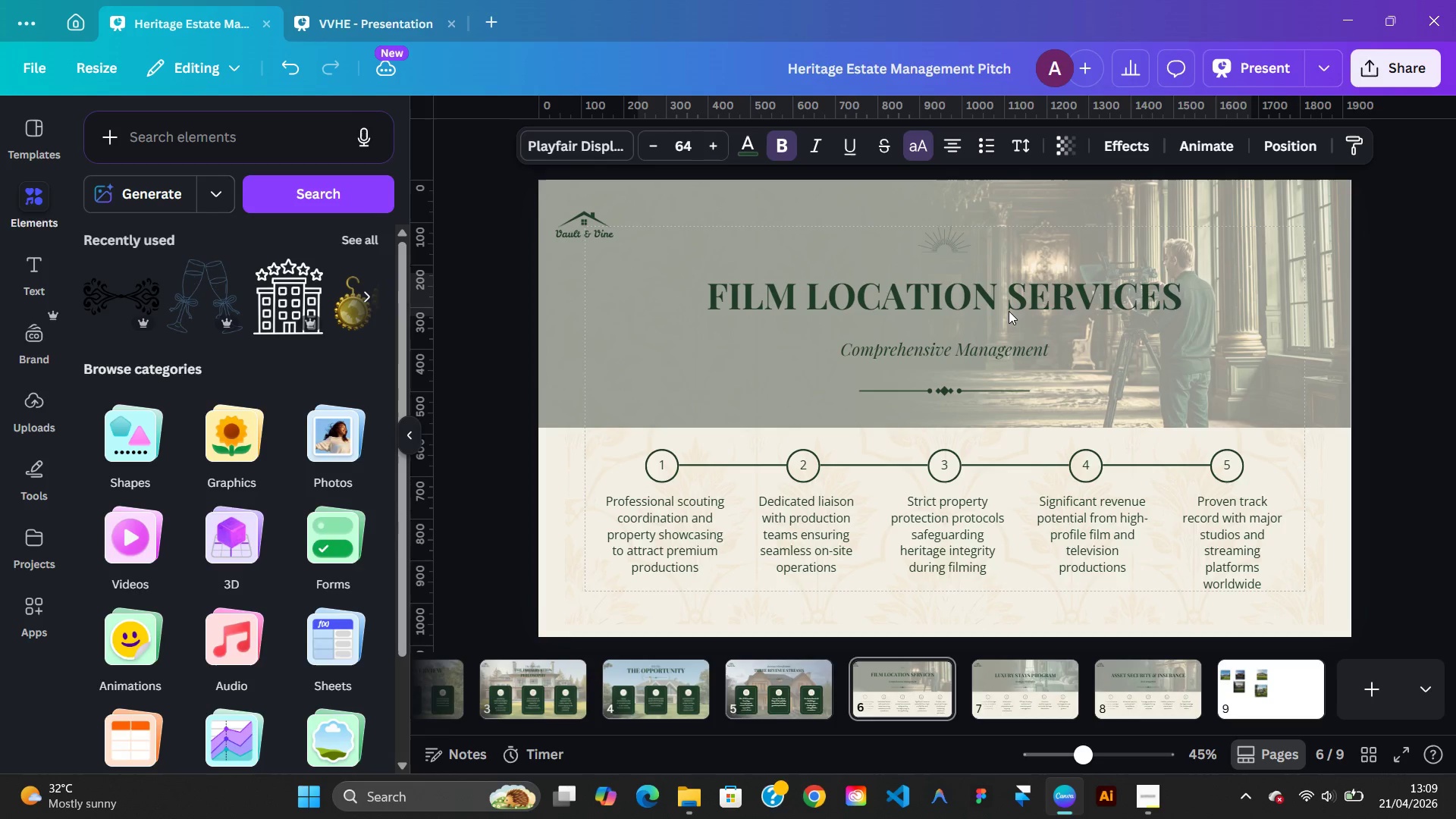 
key(ArrowDown)
 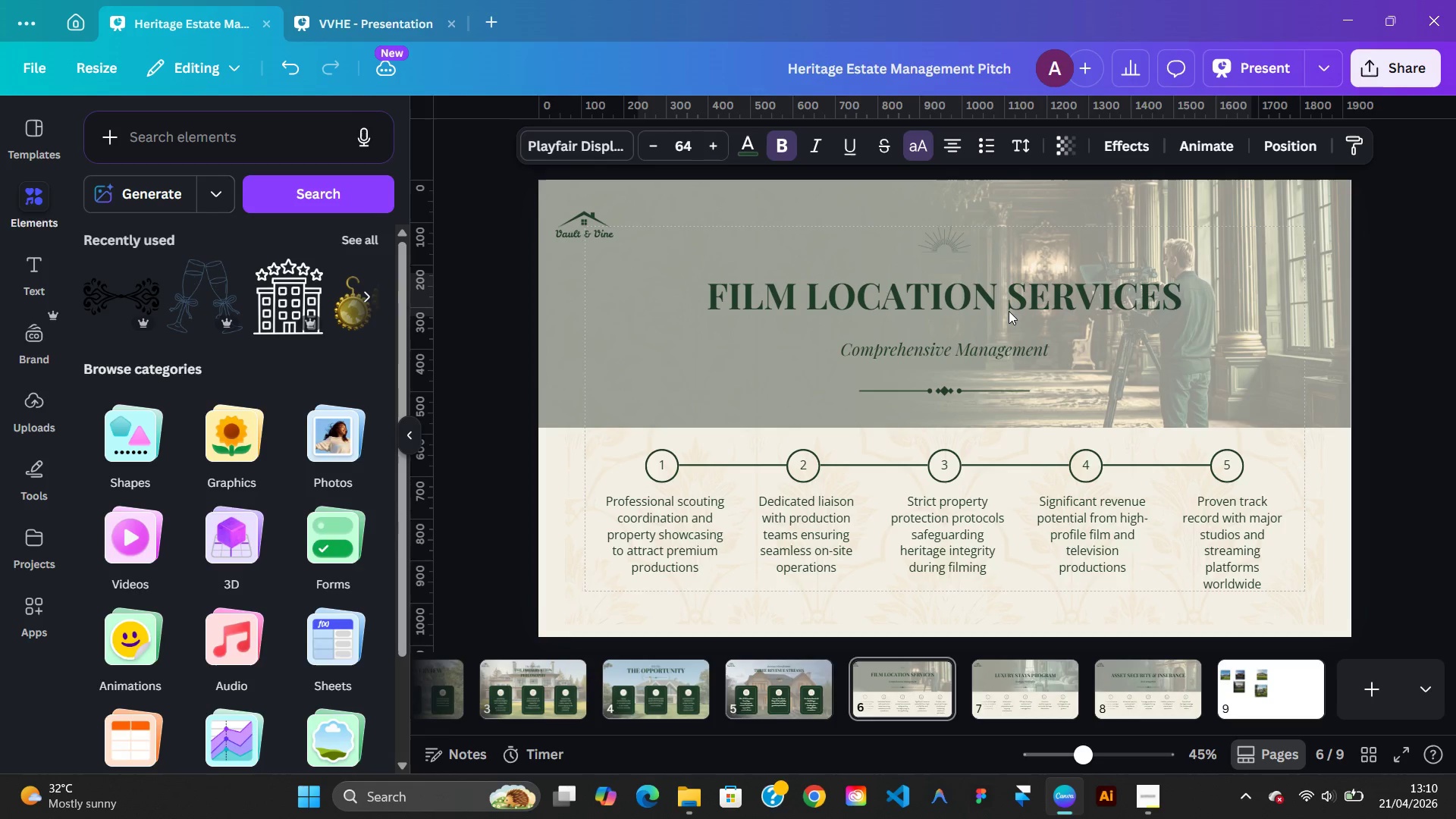 
key(ArrowDown)
 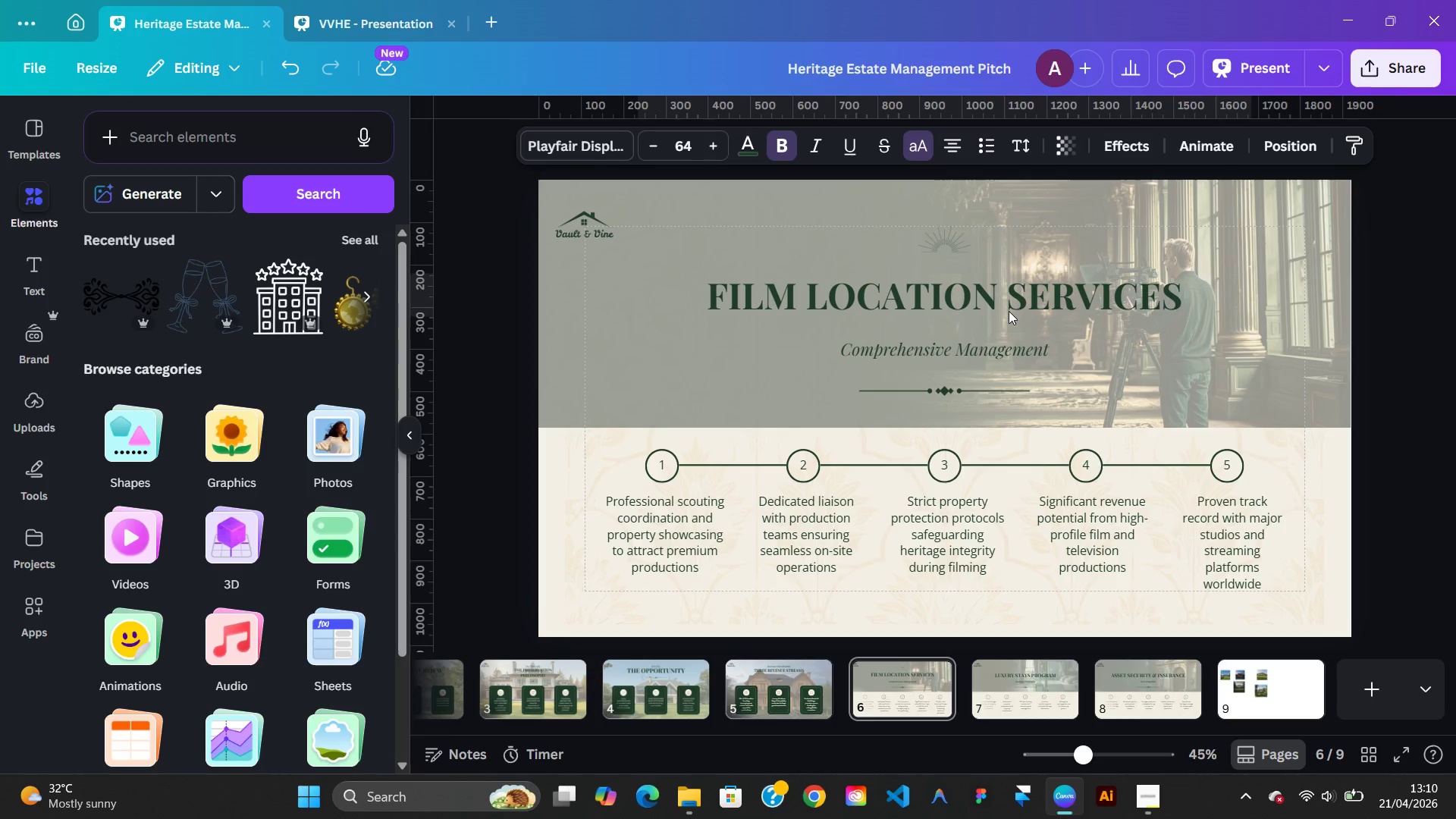 
key(ArrowDown)
 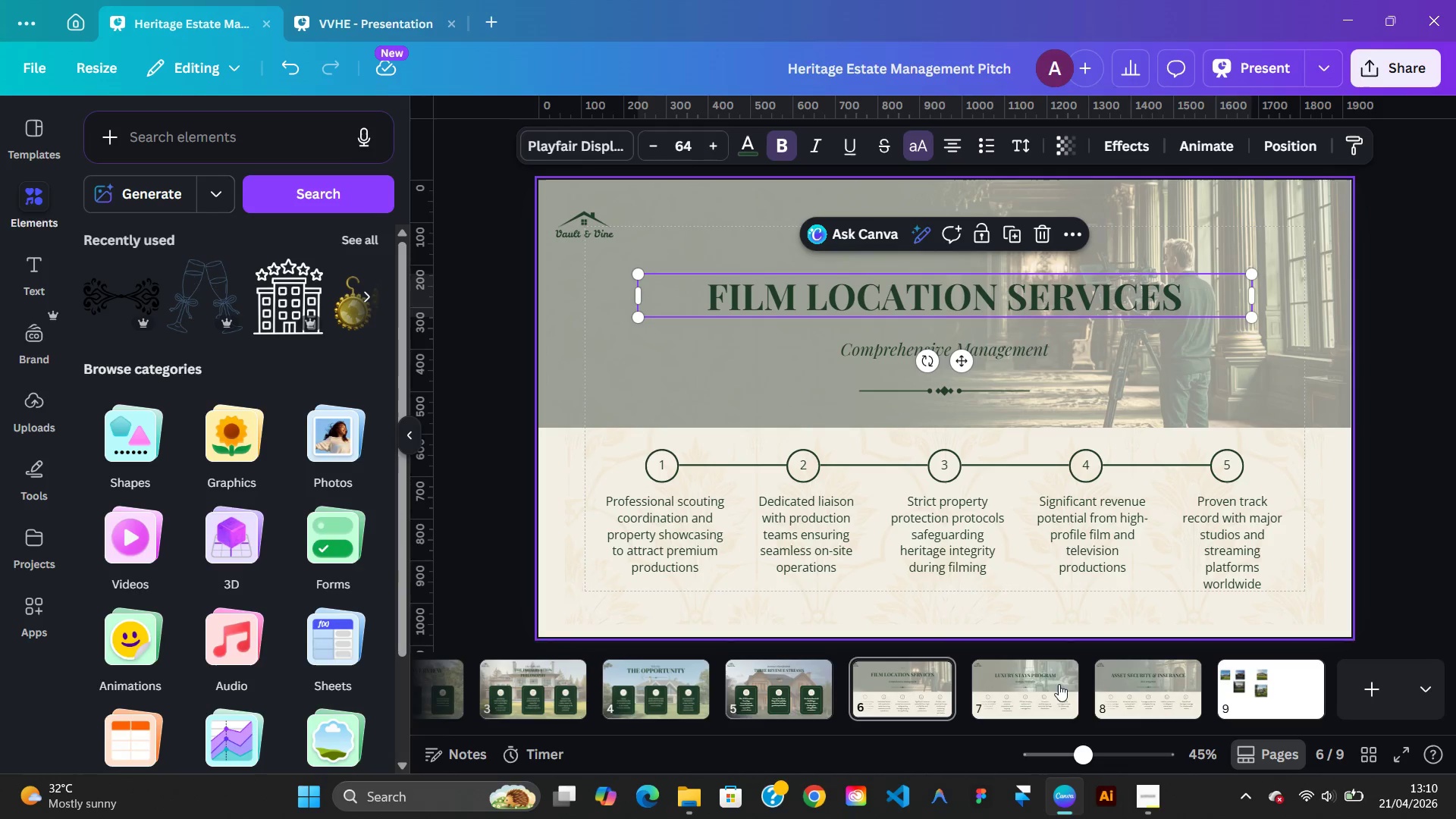 
left_click([1056, 696])
 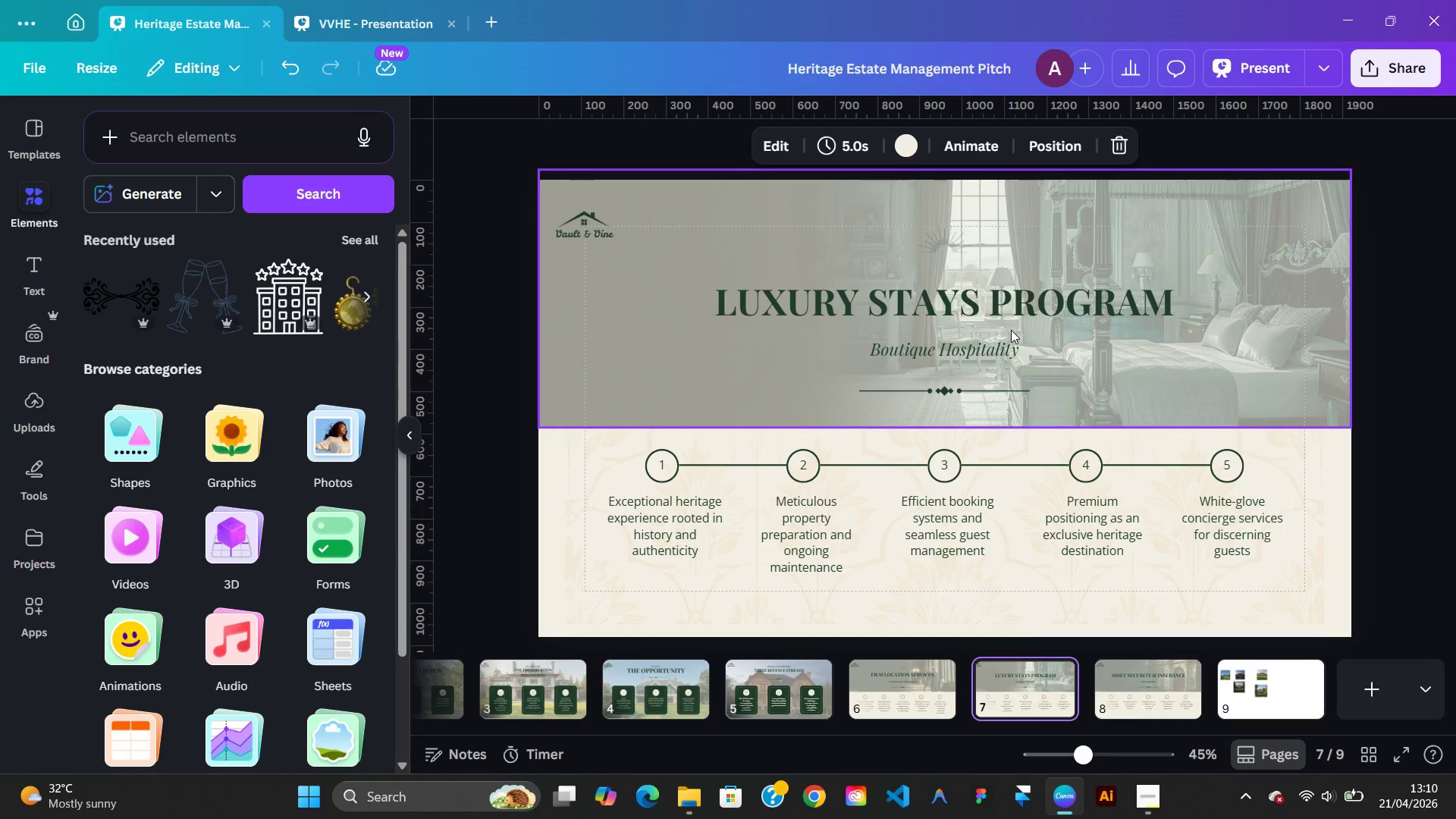 
left_click([1009, 309])
 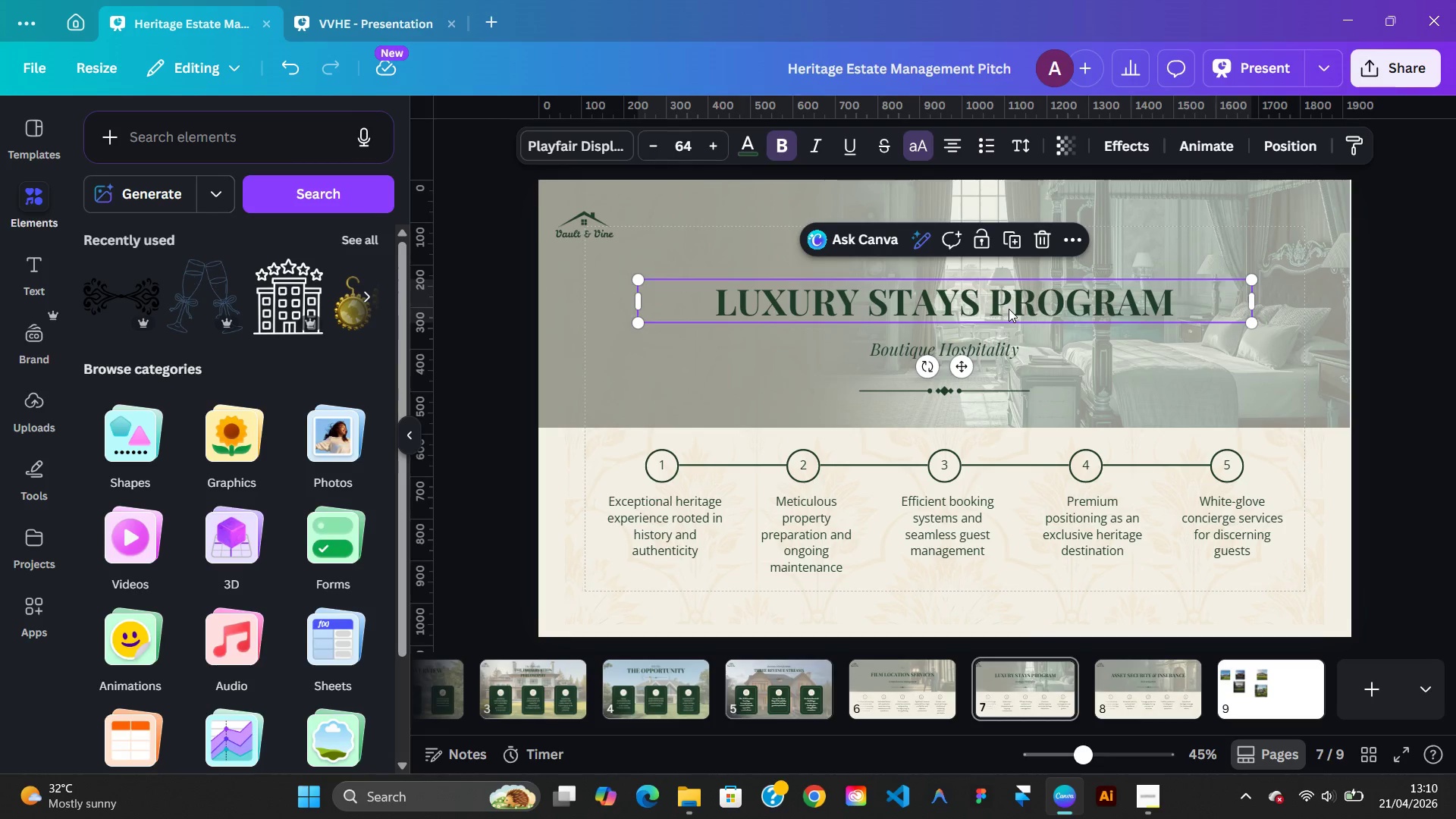 
key(ArrowUp)
 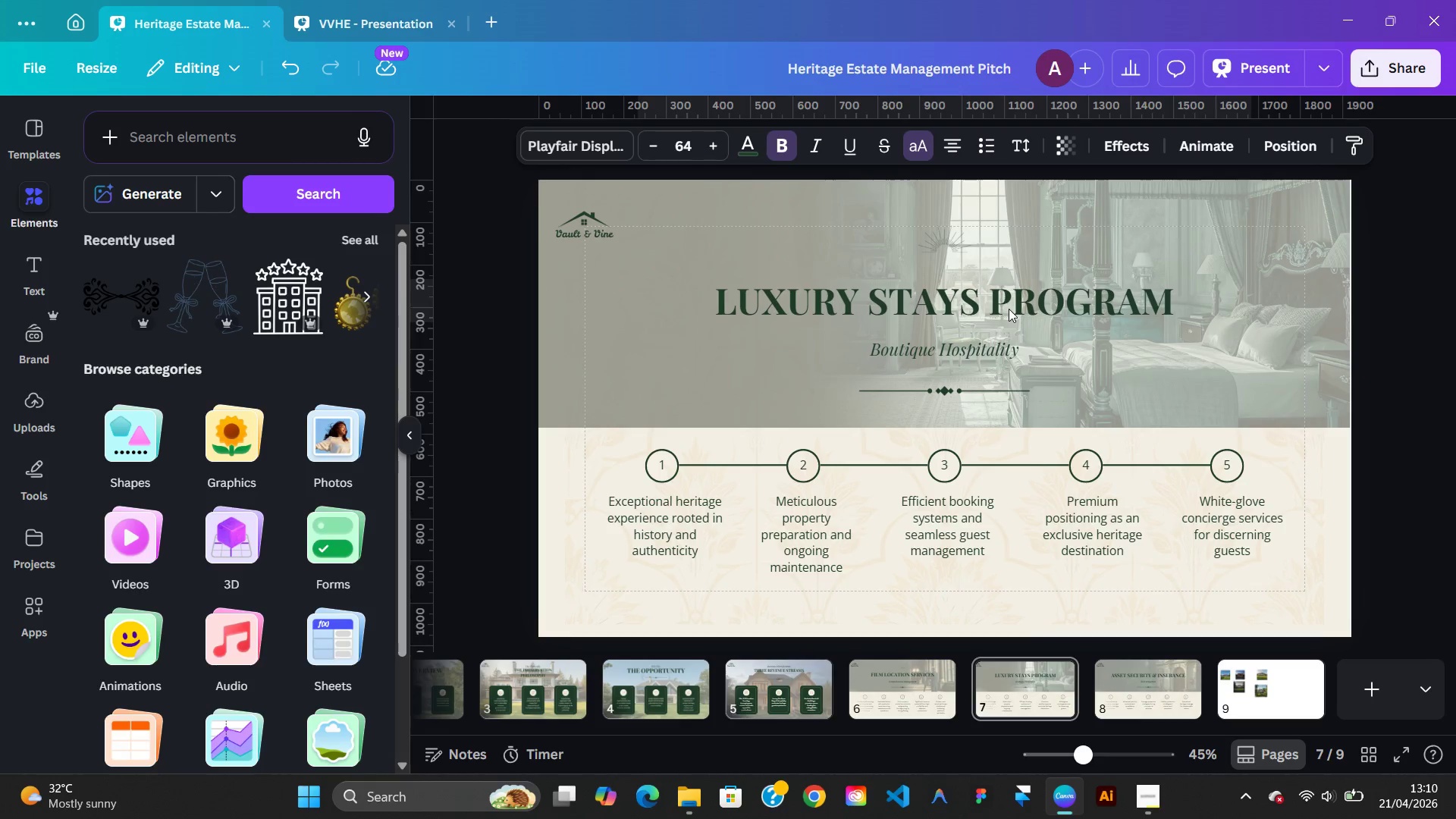 
key(ArrowUp)
 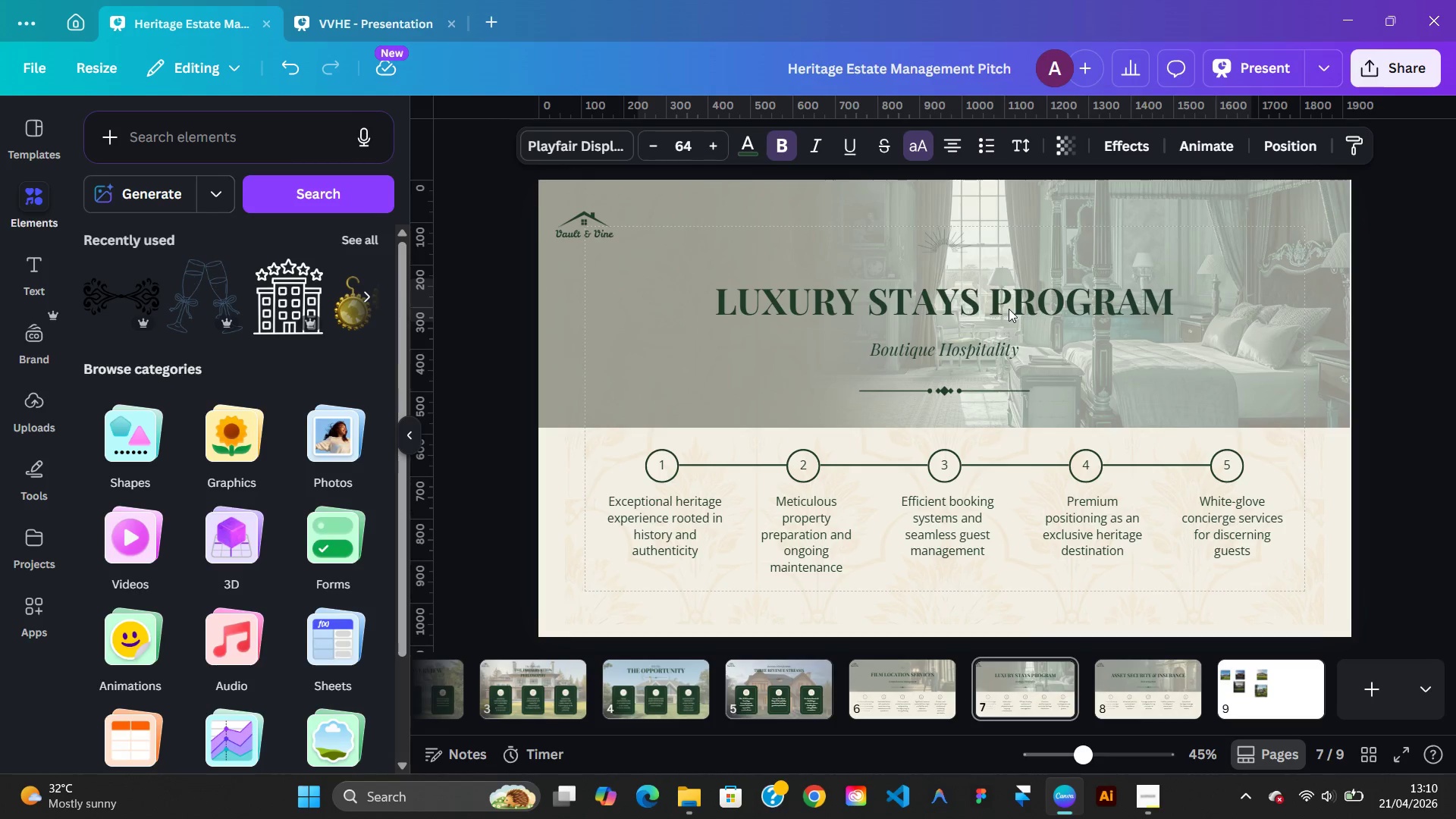 
hold_key(key=ArrowUp, duration=0.78)
 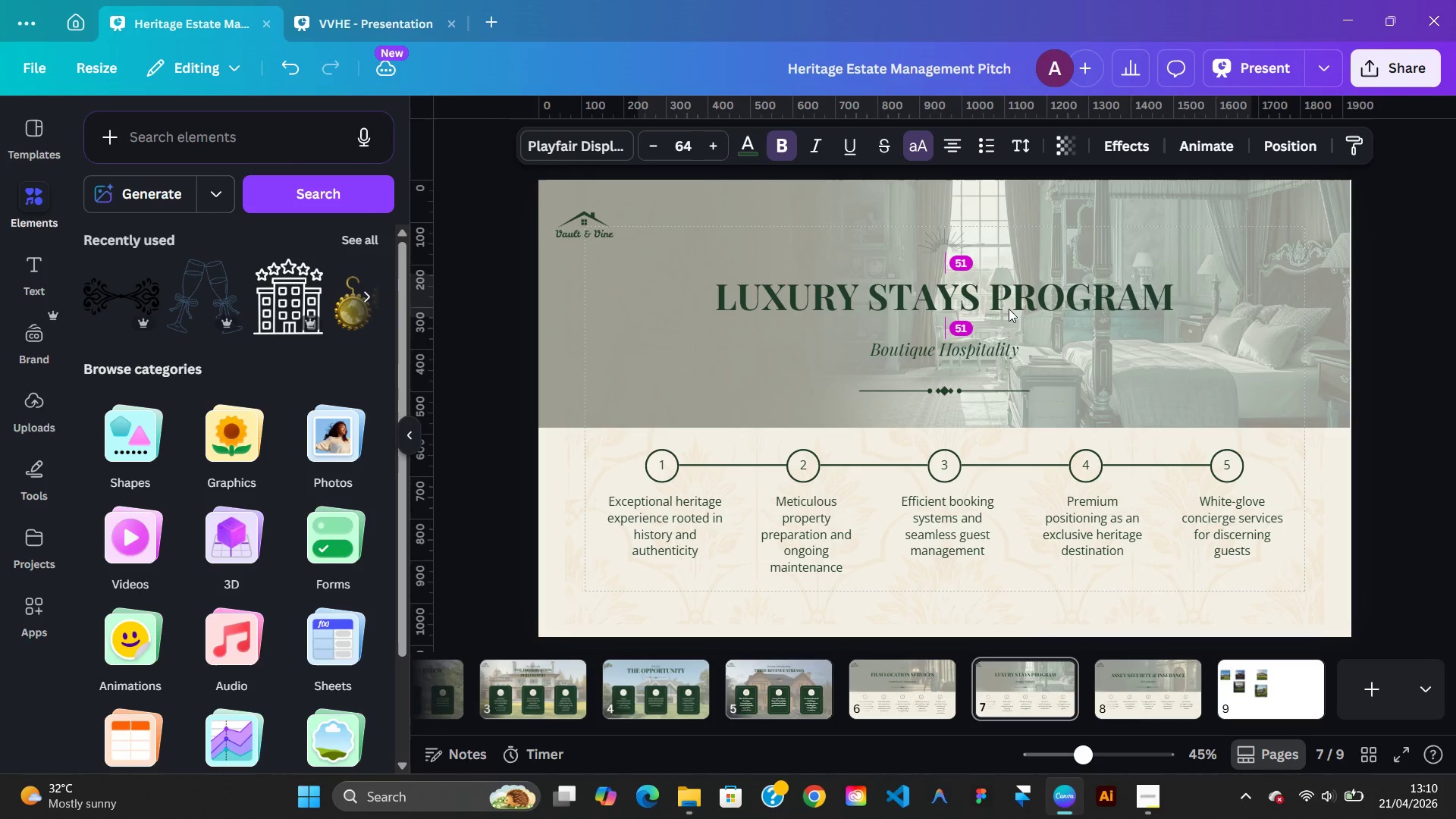 
hold_key(key=ArrowUp, duration=0.33)
 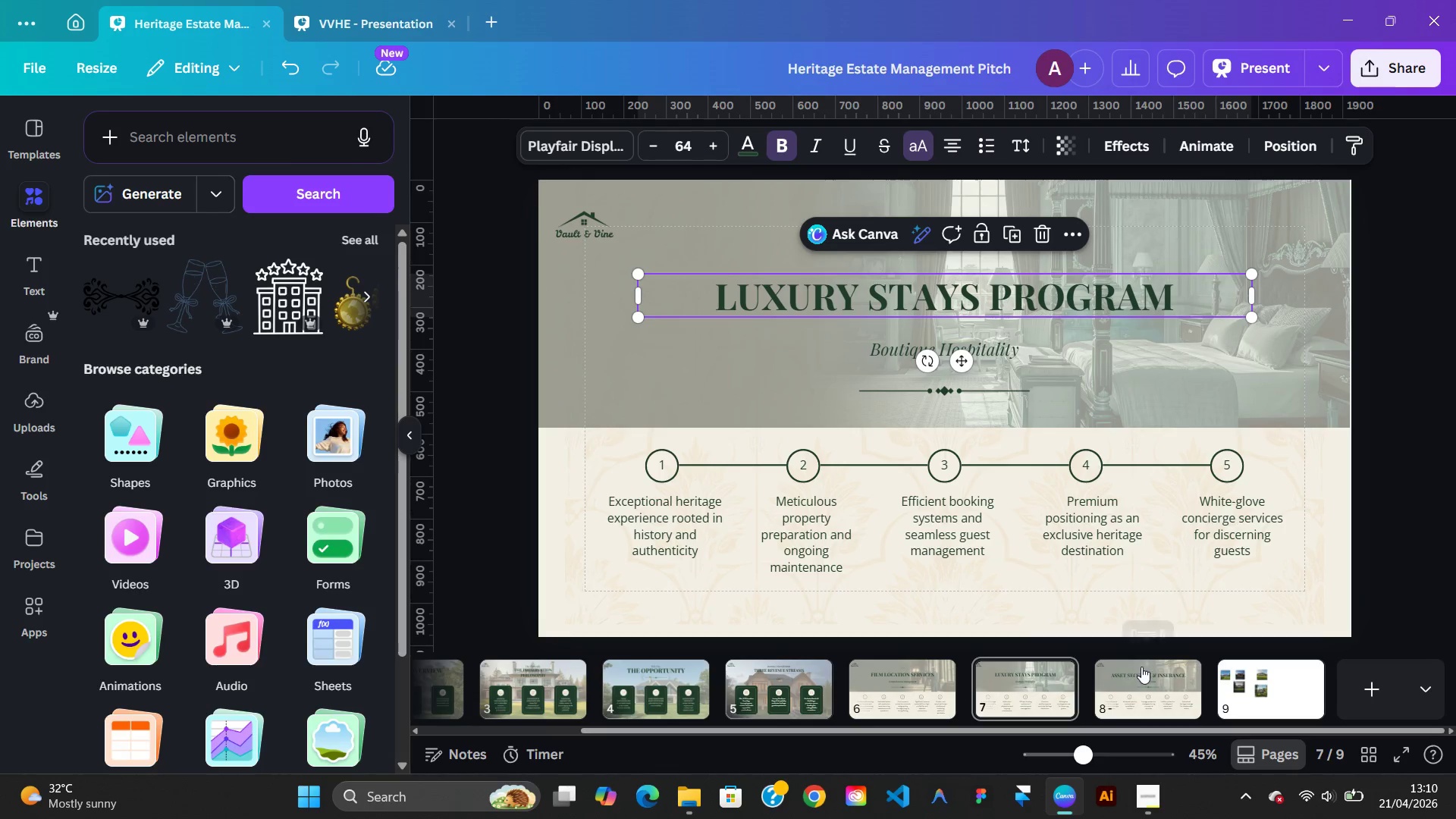 
left_click([1141, 667])
 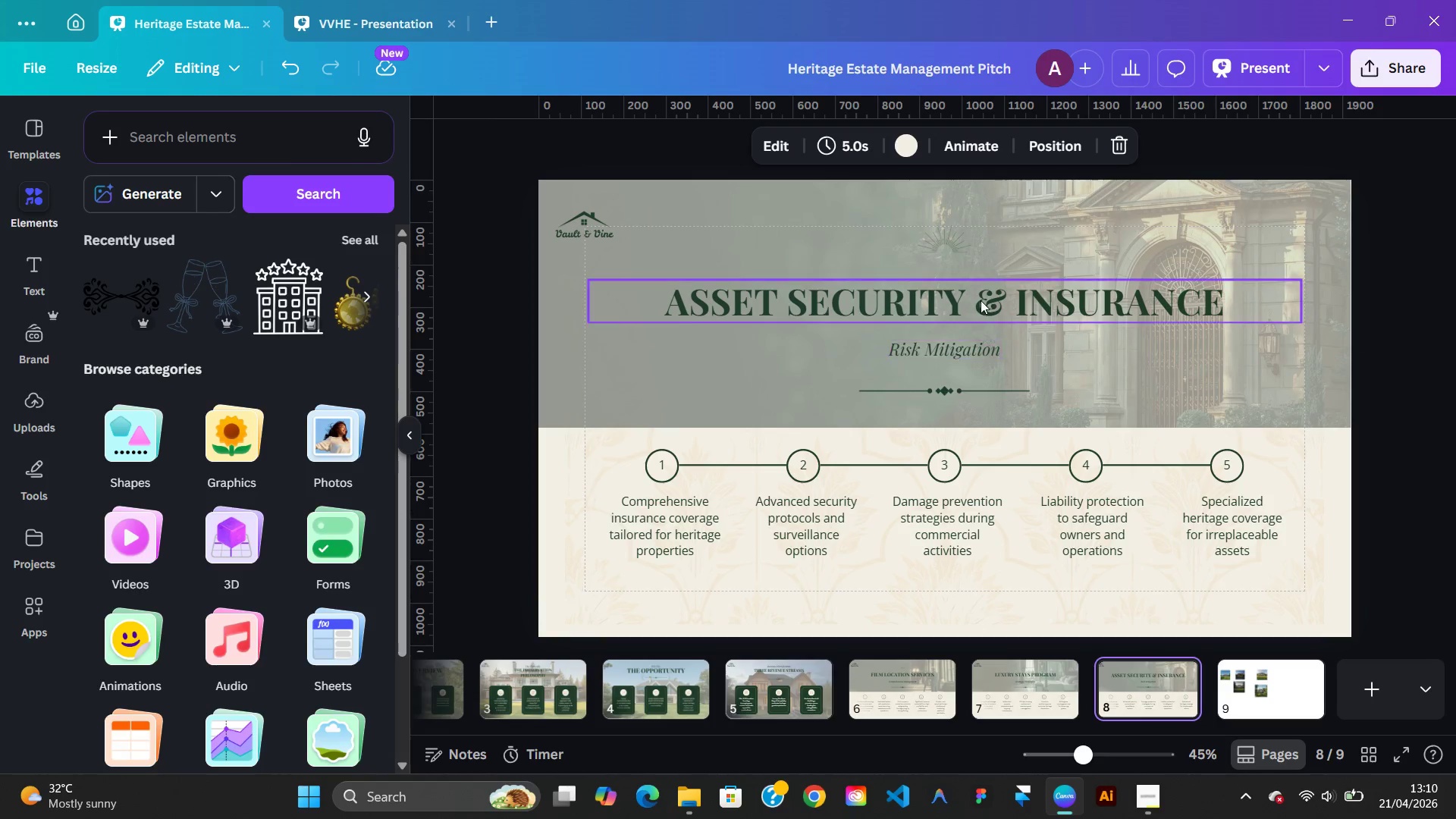 
left_click([980, 300])
 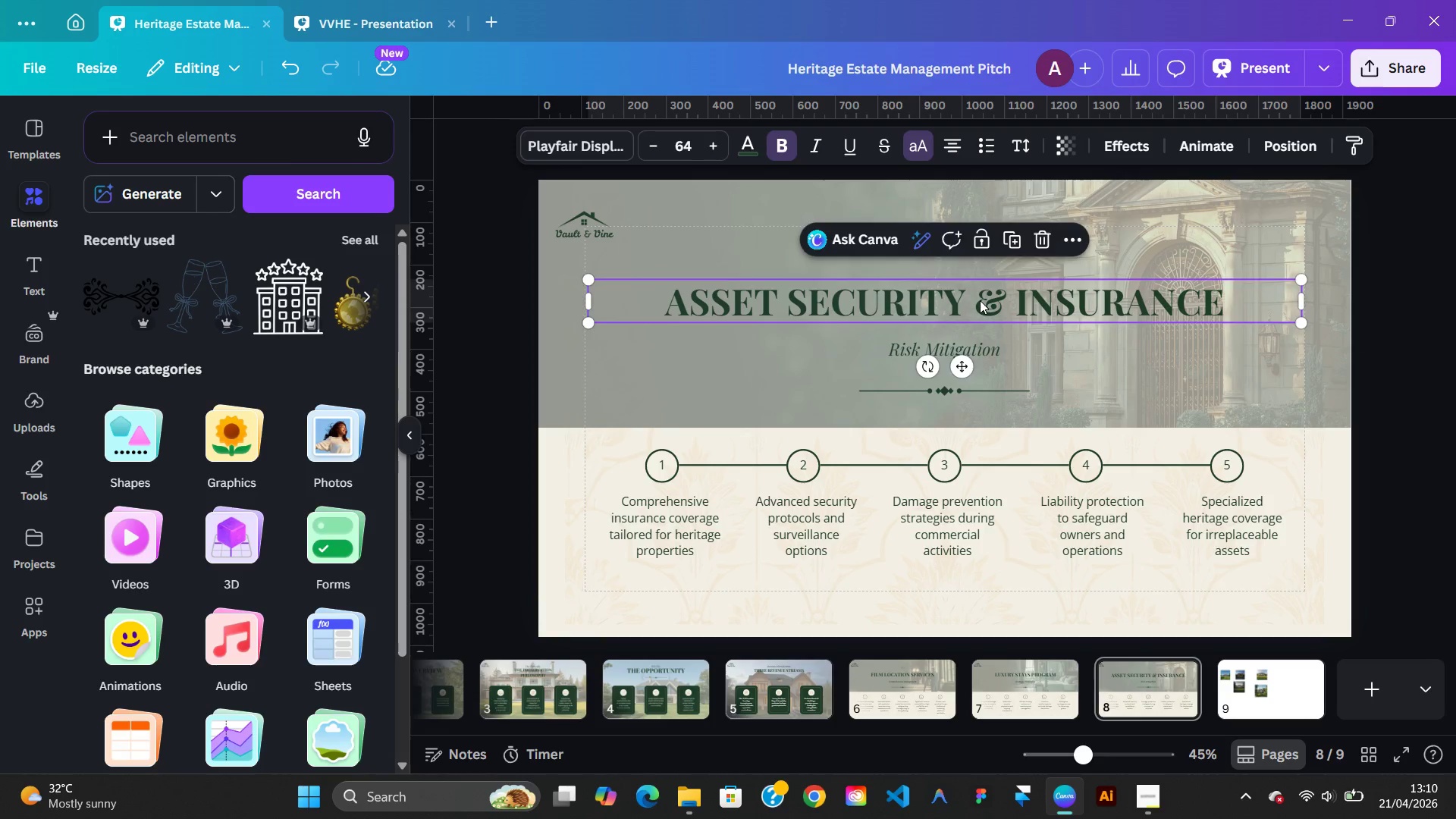 
key(ArrowUp)
 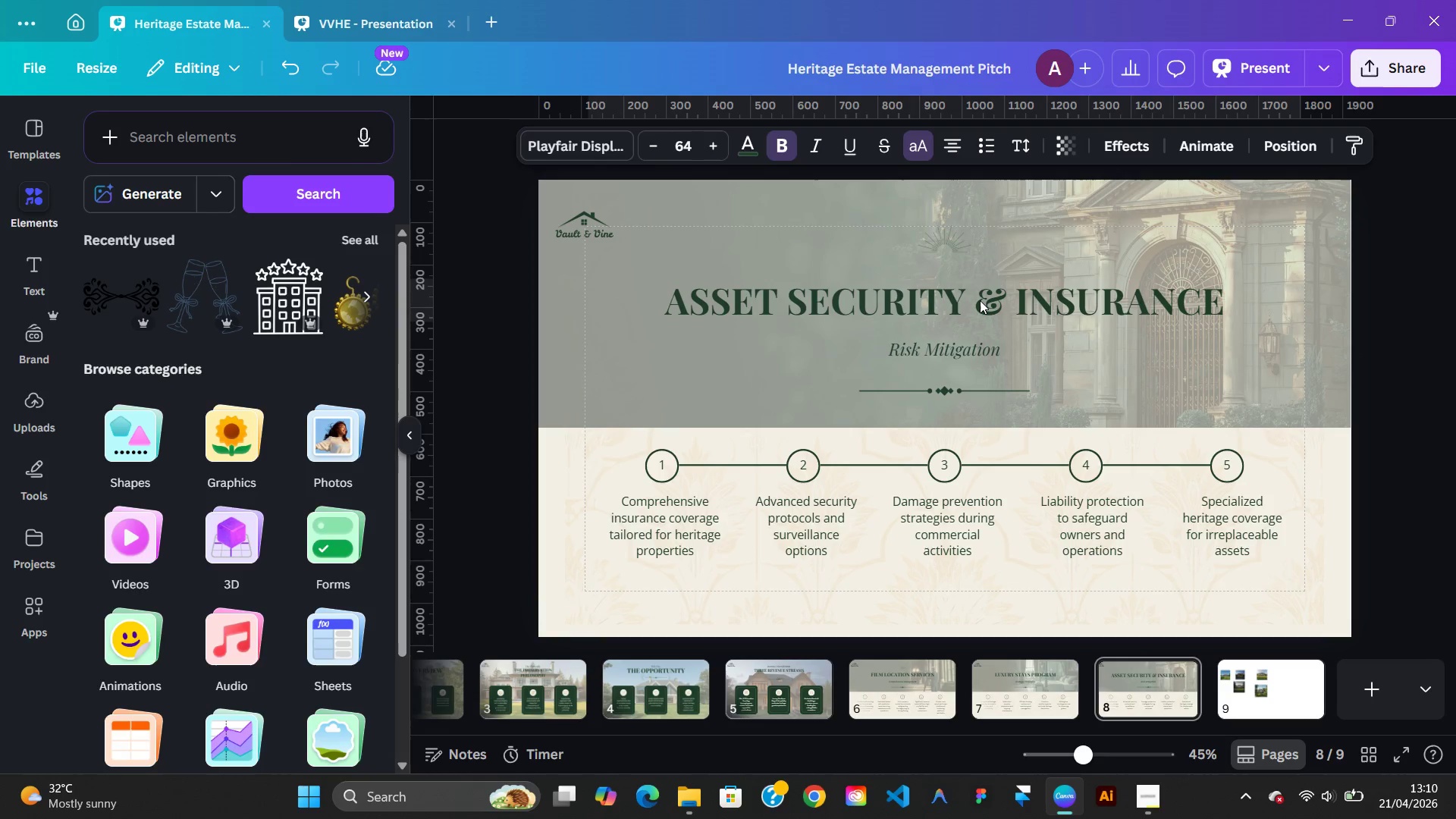 
key(ArrowUp)
 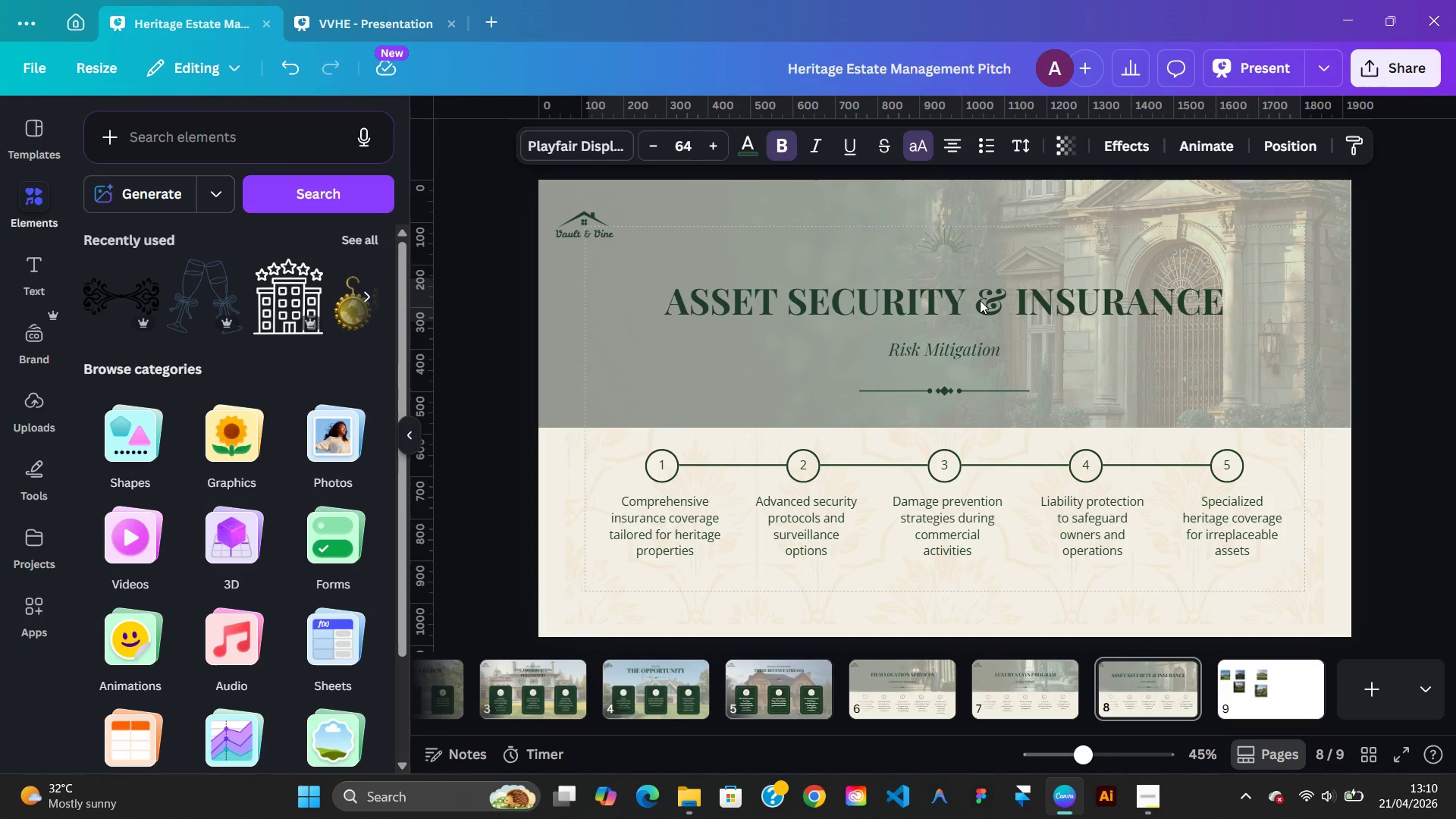 
hold_key(key=ArrowUp, duration=0.84)
 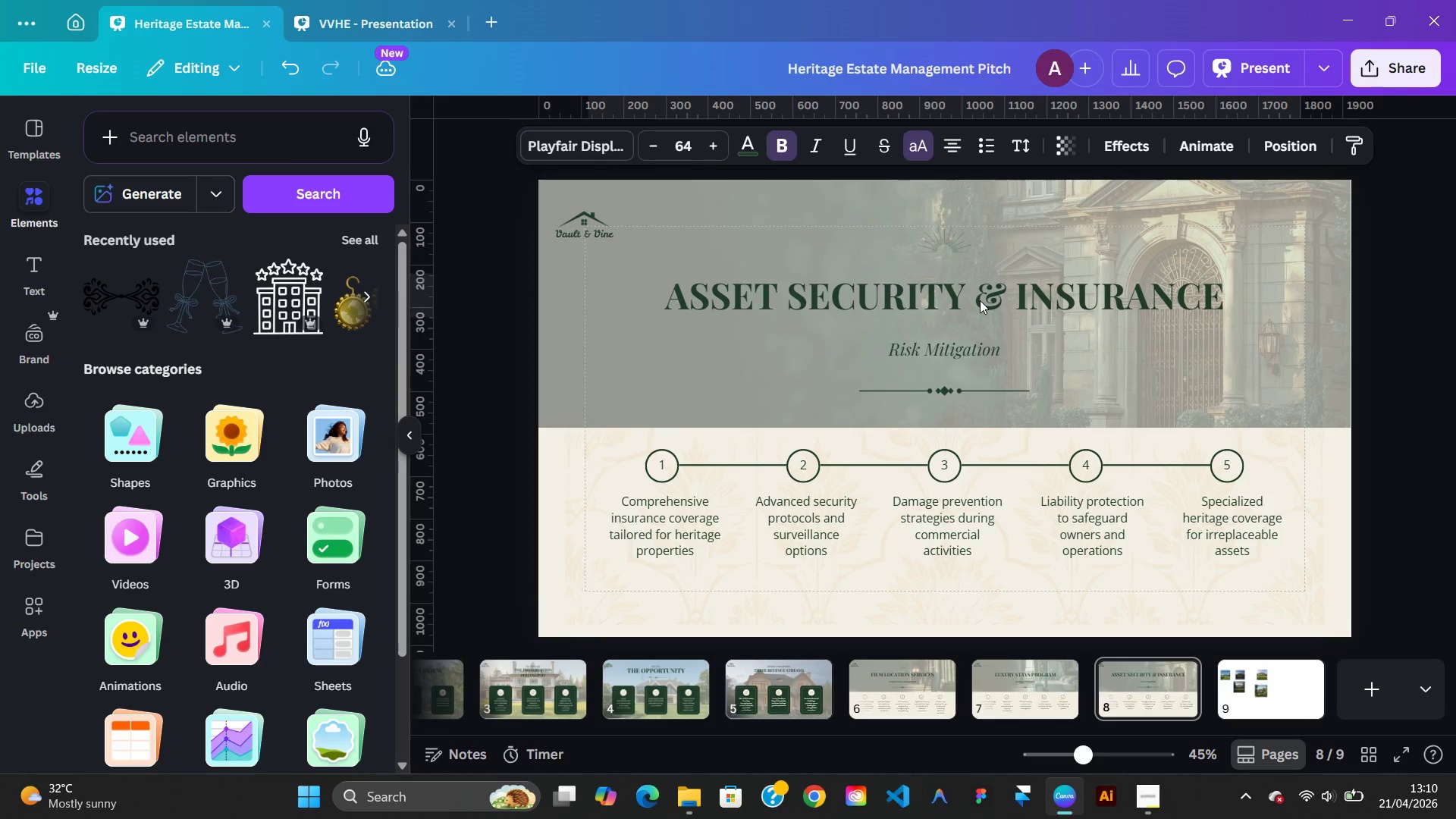 
key(ArrowUp)
 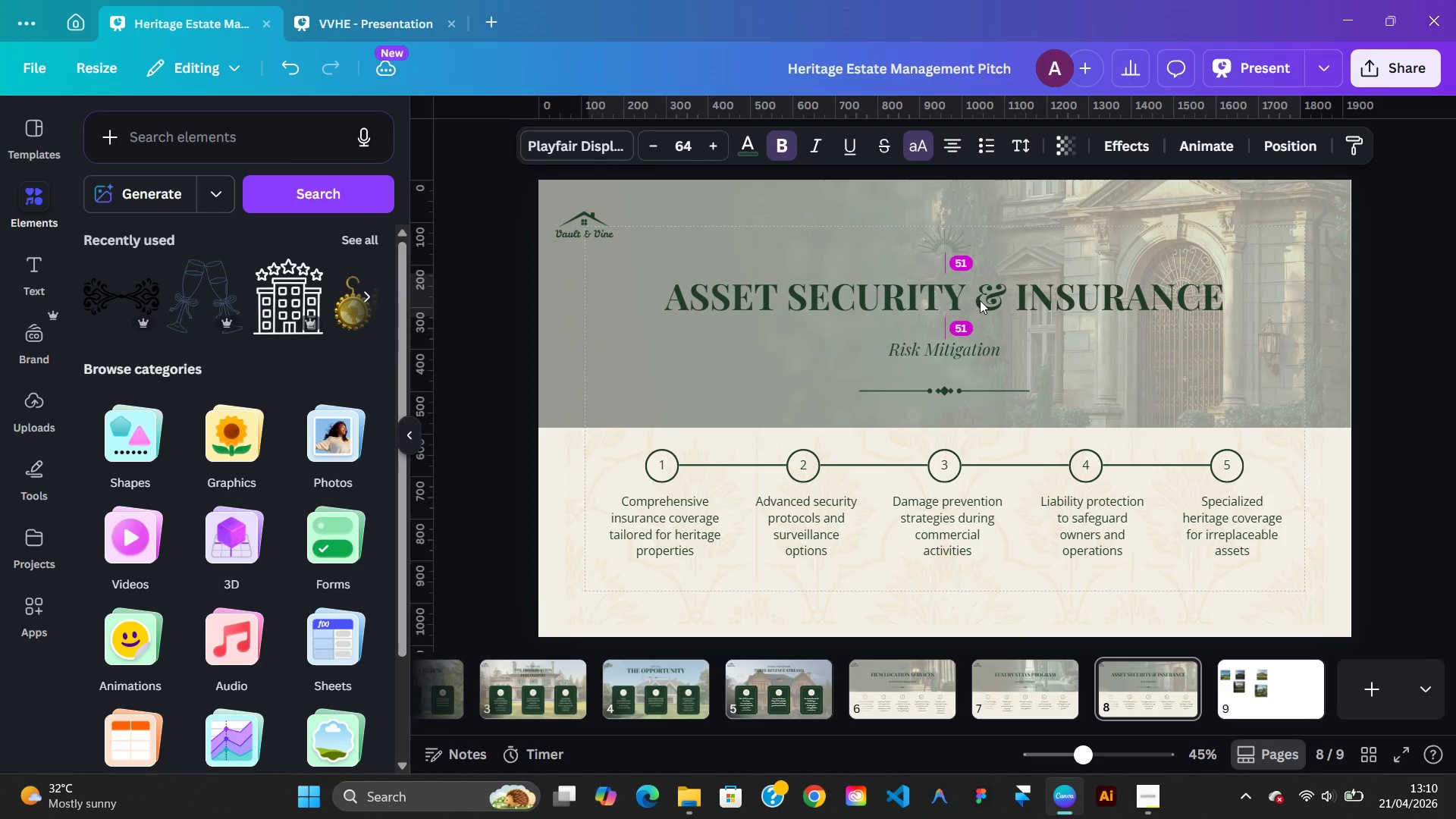 
key(ArrowDown)
 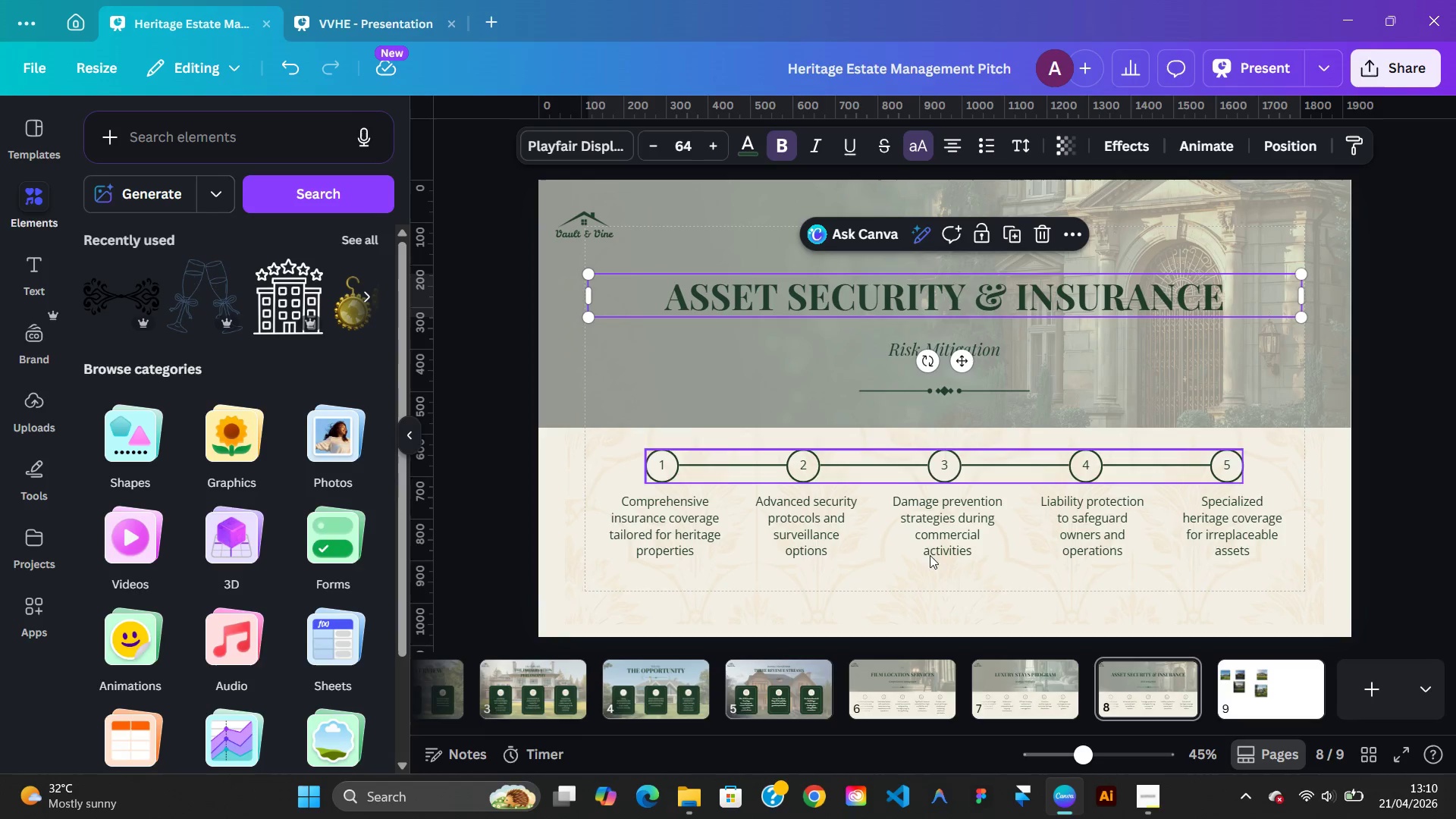 
left_click([824, 681])
 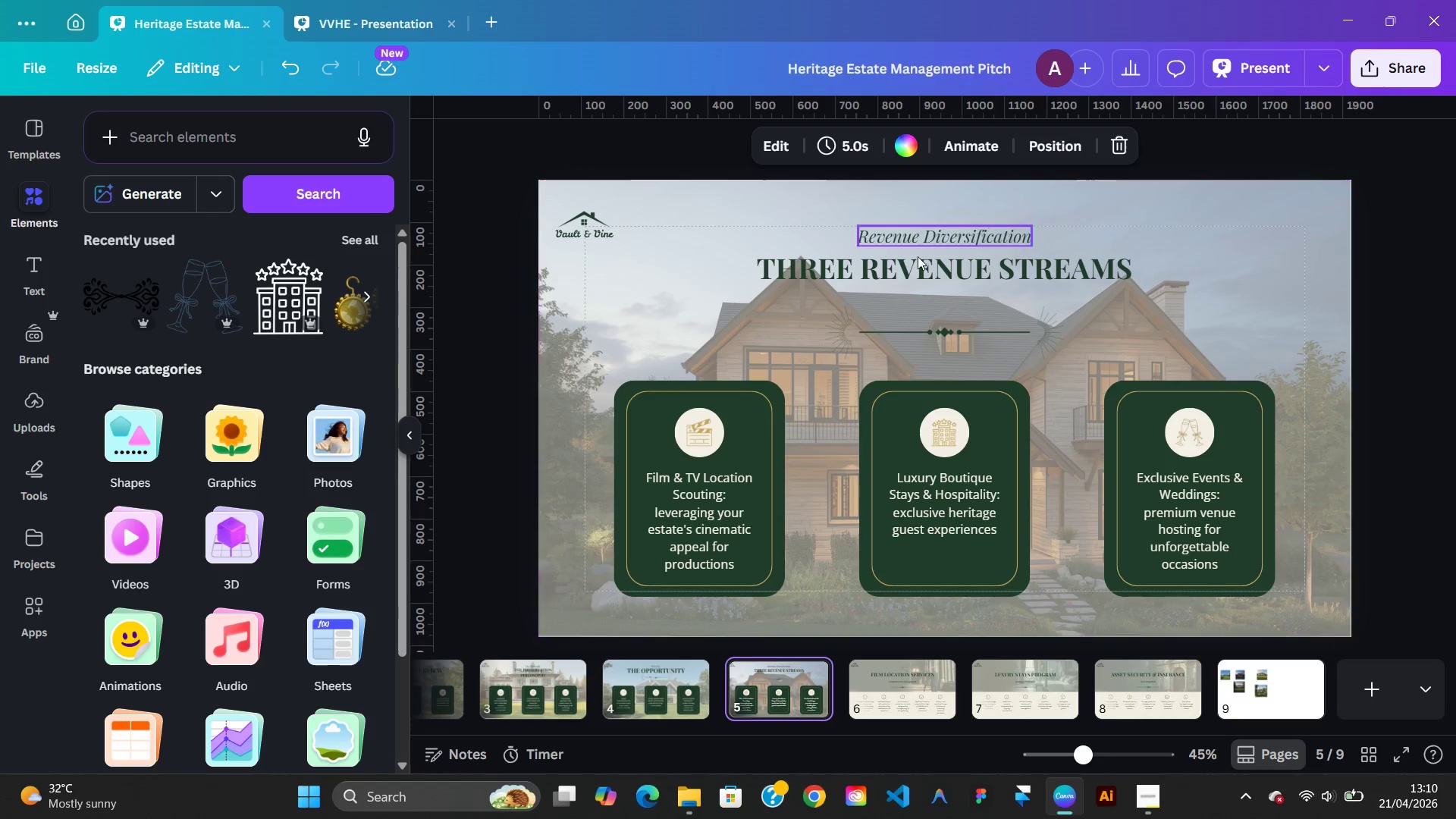 
left_click([918, 273])
 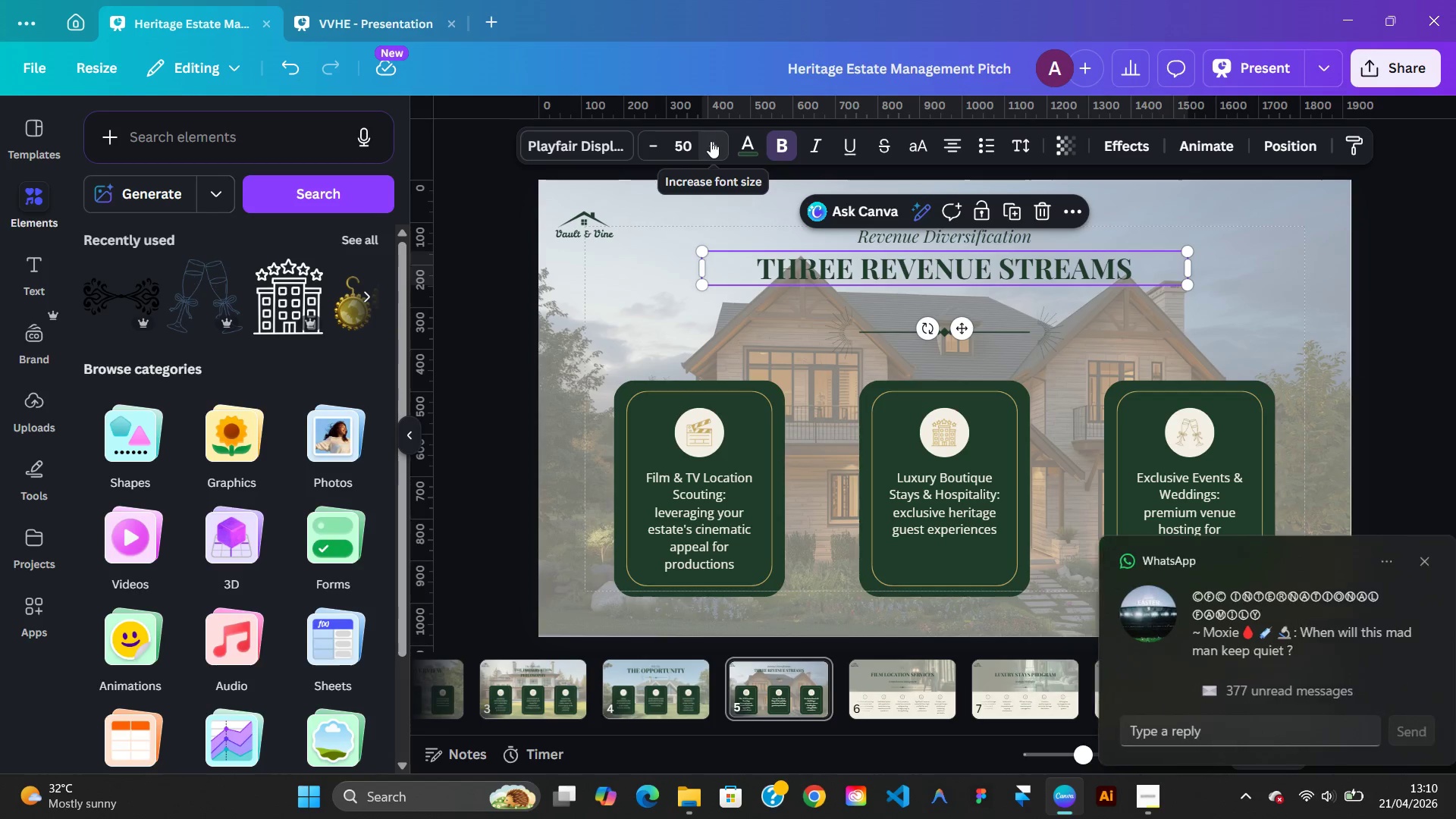 
double_click([711, 141])
 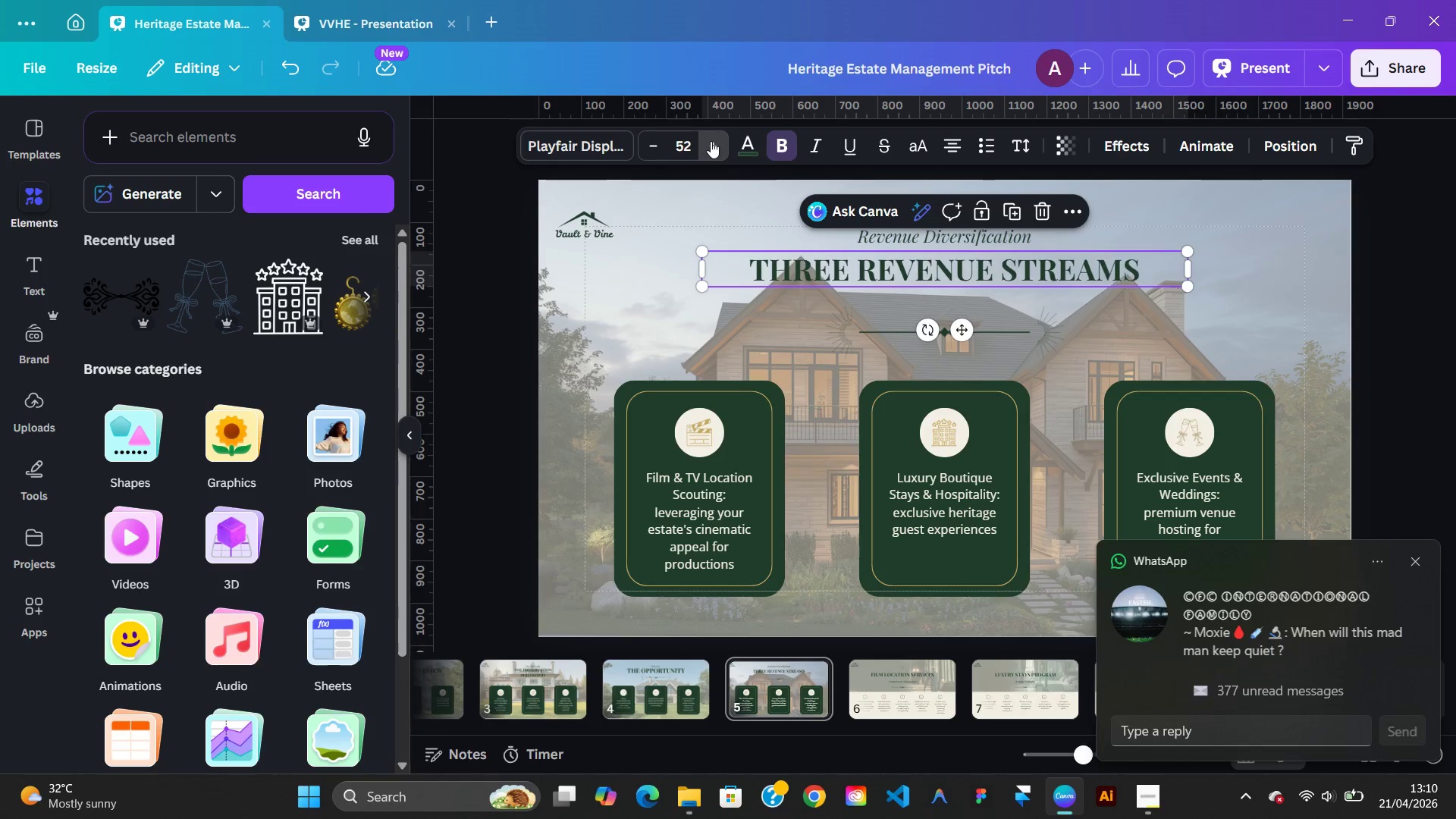 
triple_click([711, 141])
 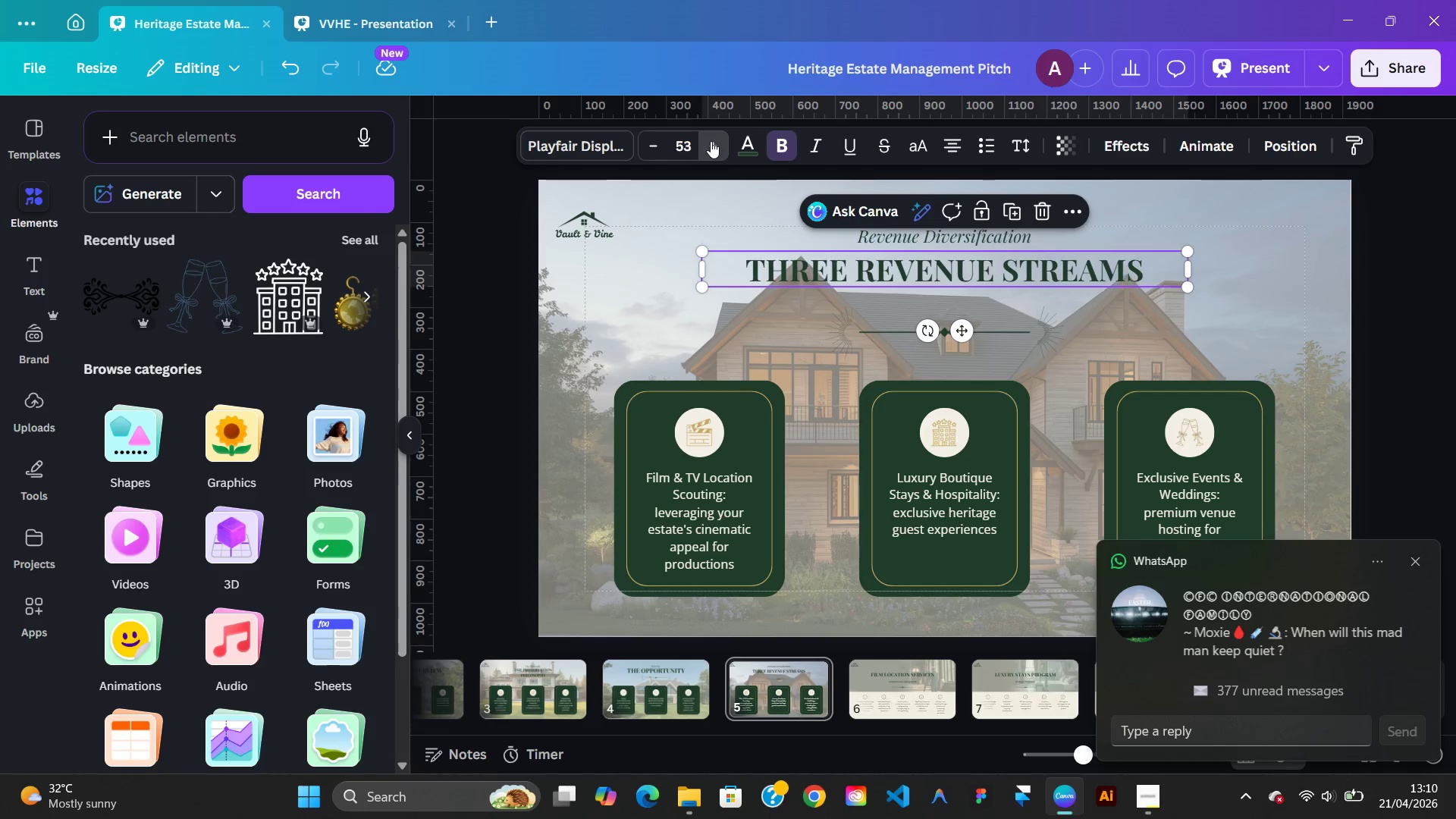 
triple_click([711, 141])
 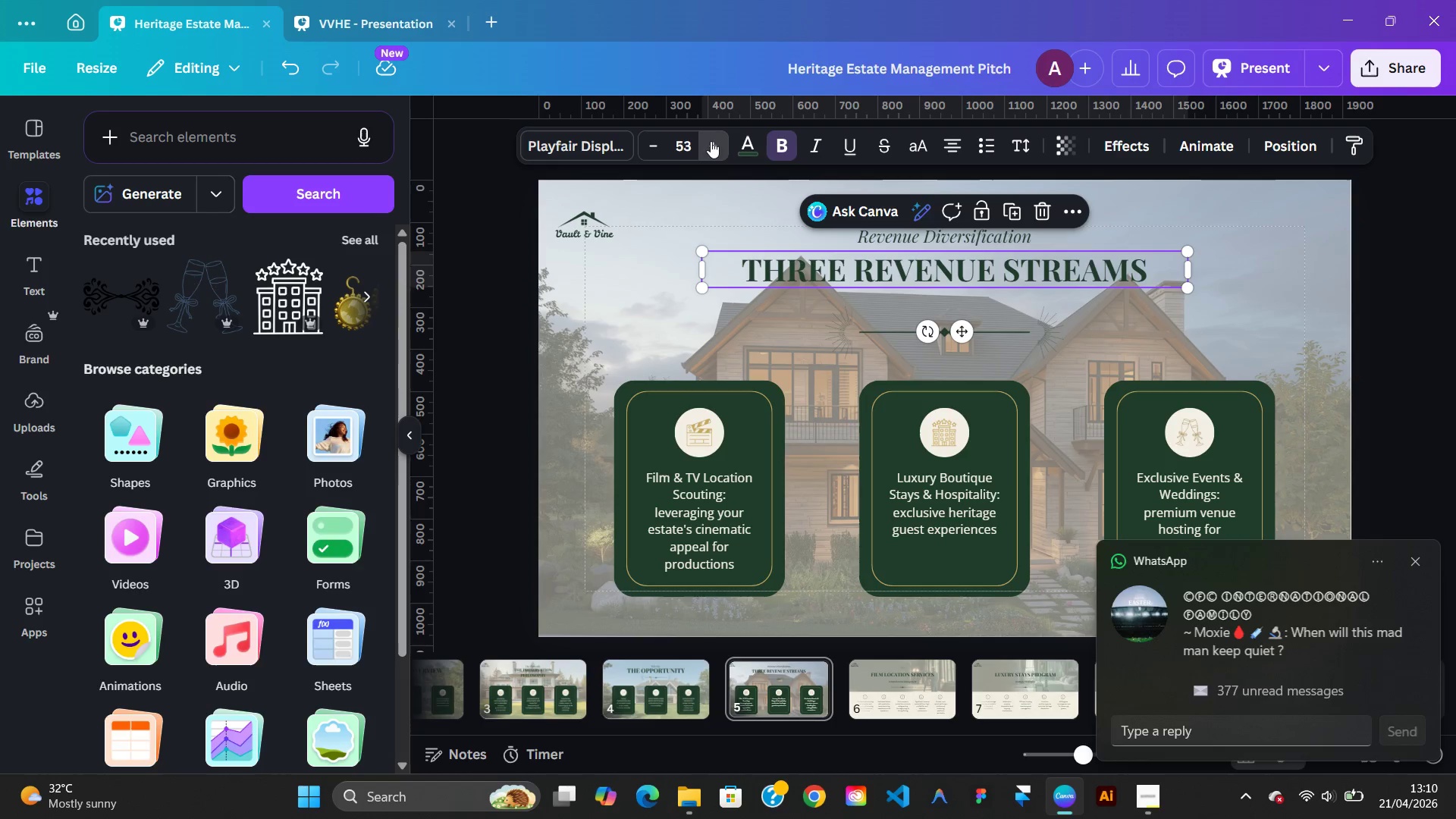 
triple_click([711, 141])
 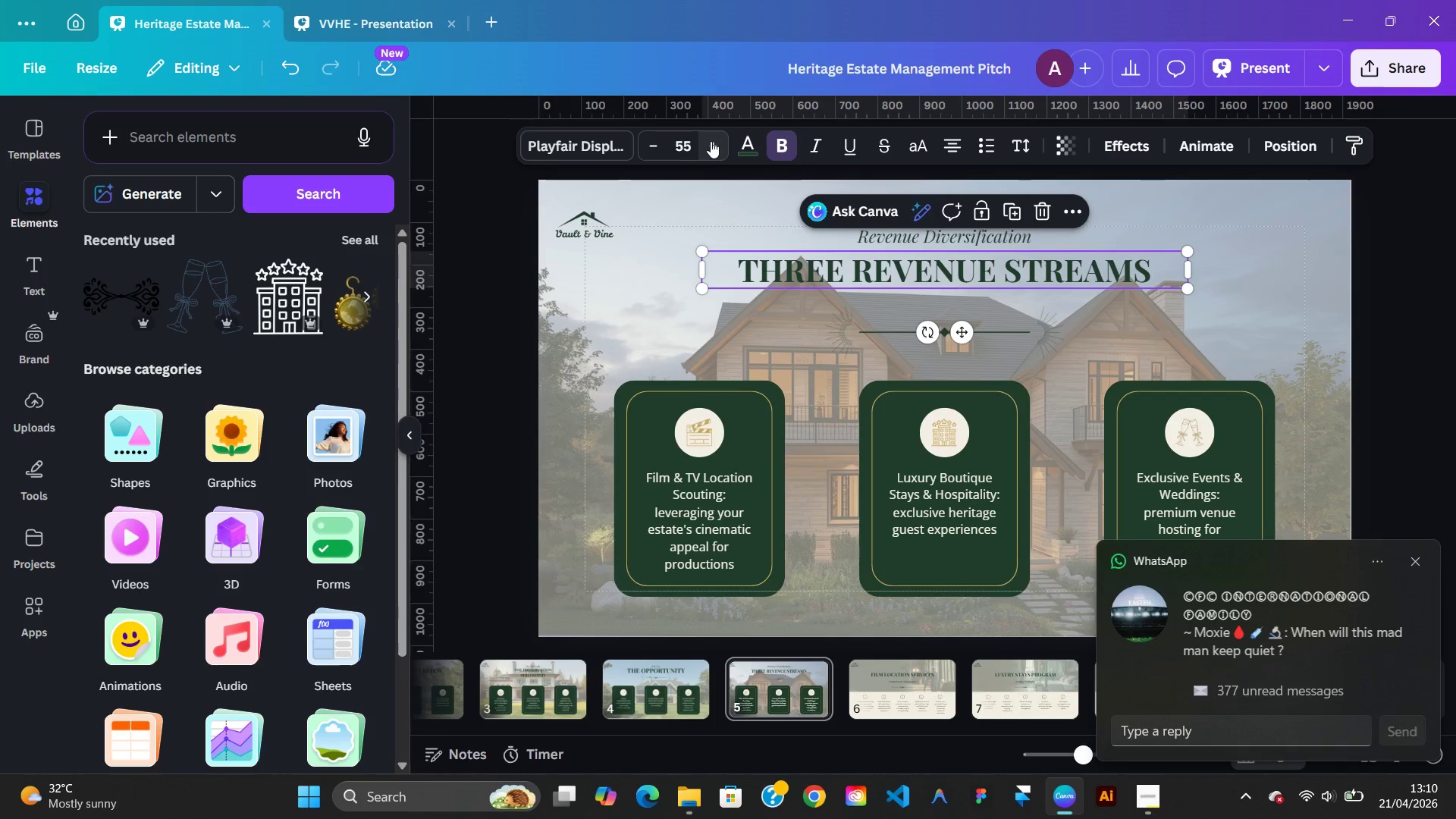 
double_click([711, 141])
 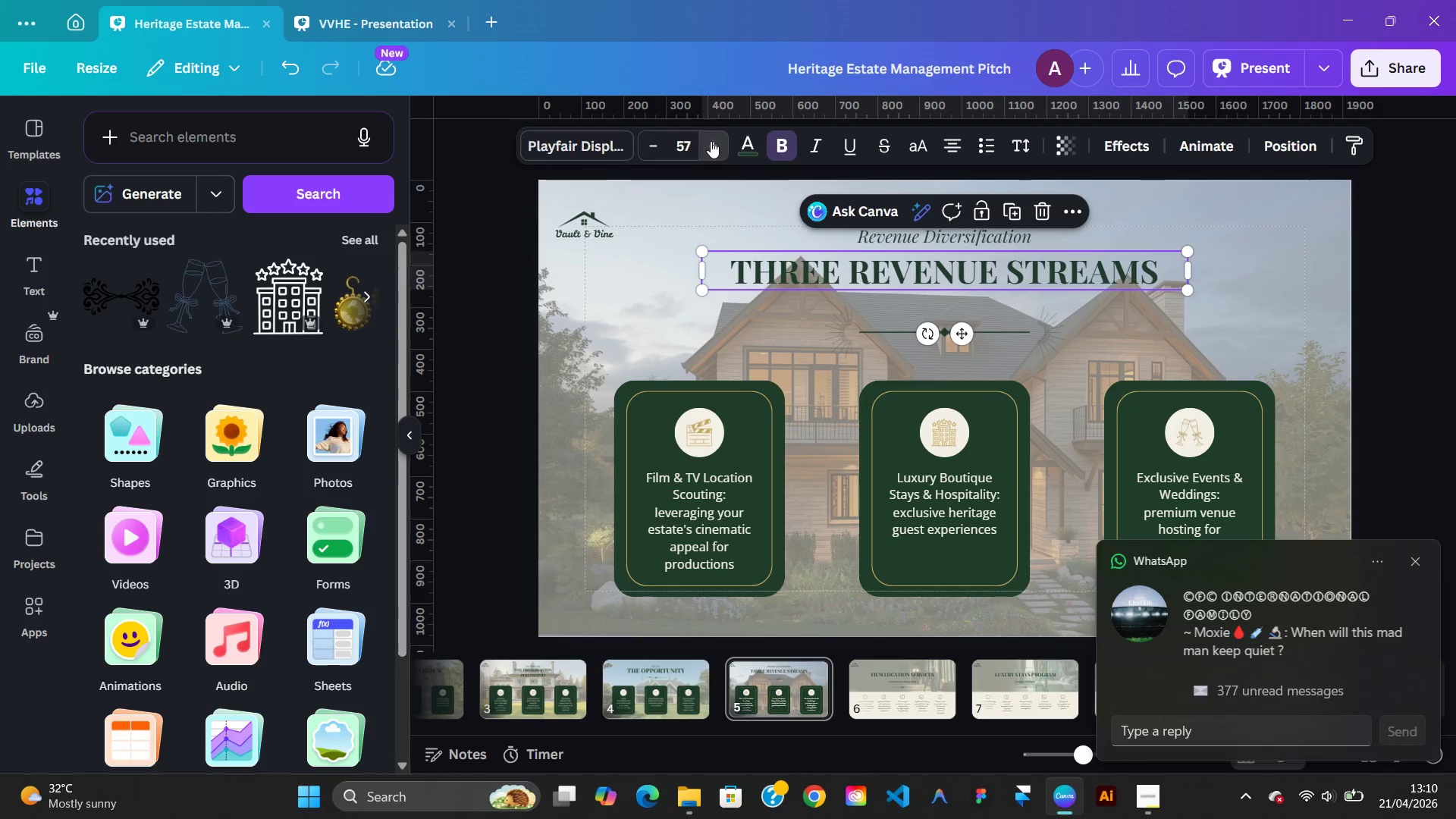 
triple_click([711, 141])
 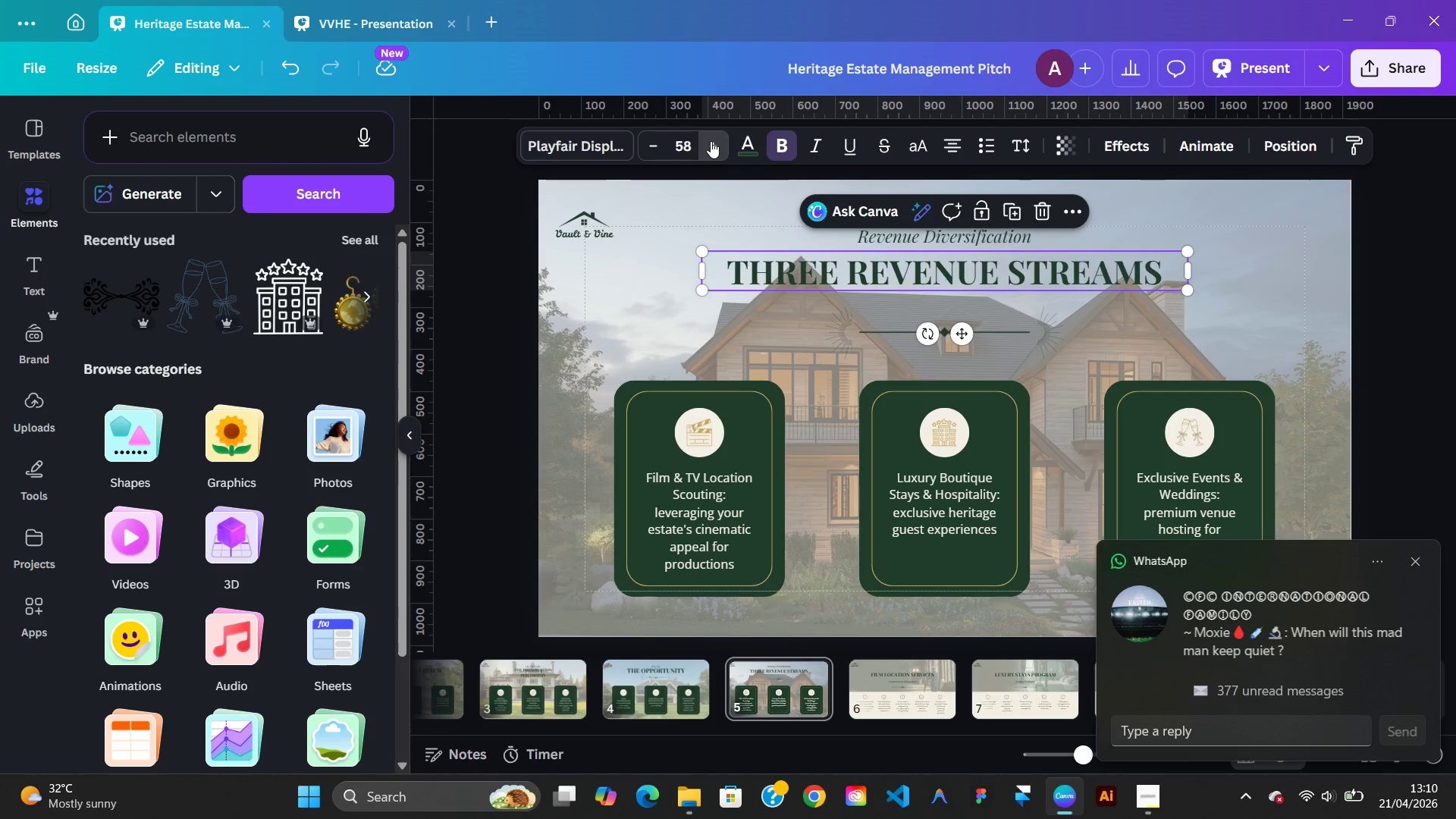 
triple_click([711, 141])
 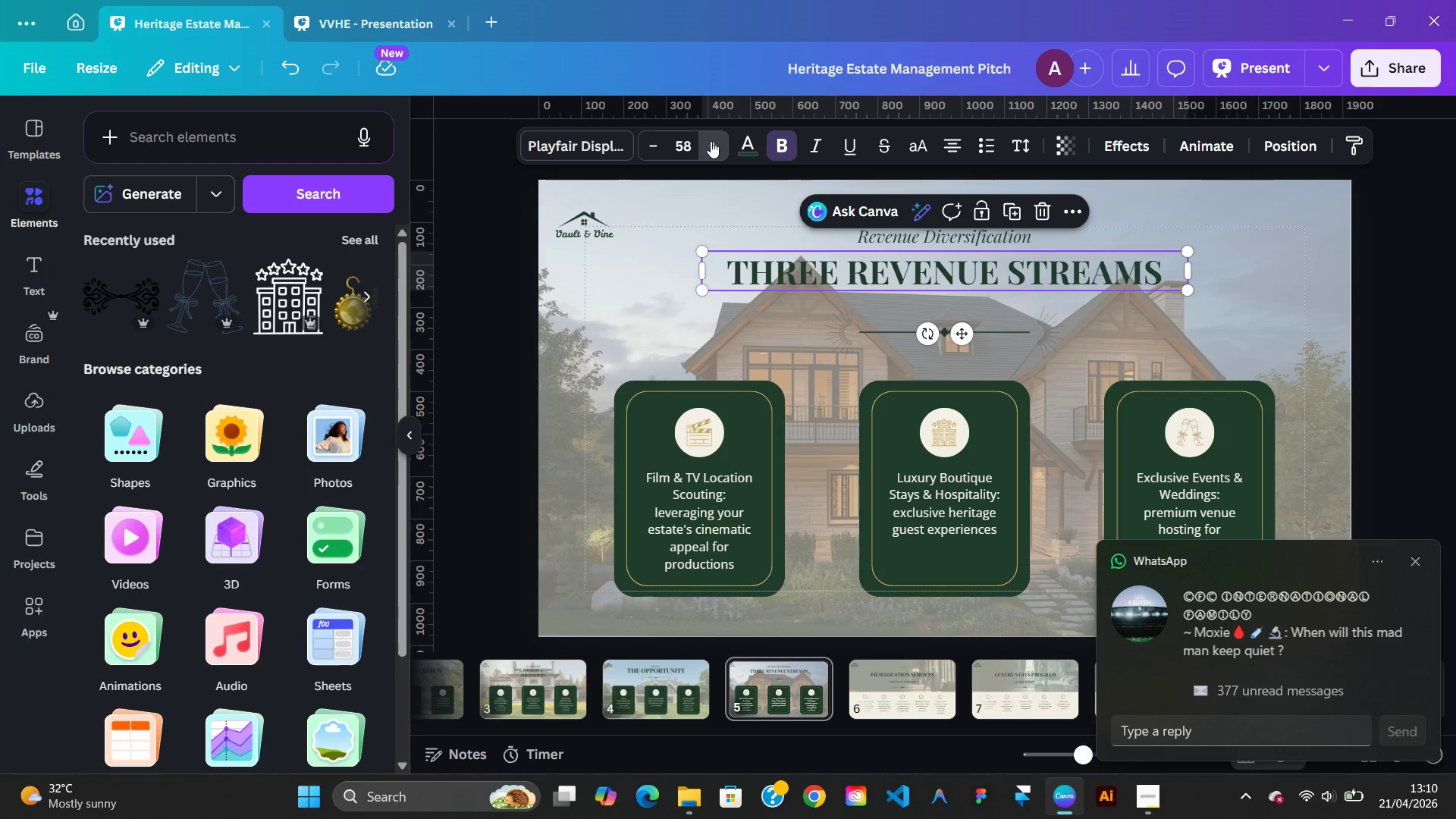 
triple_click([711, 141])
 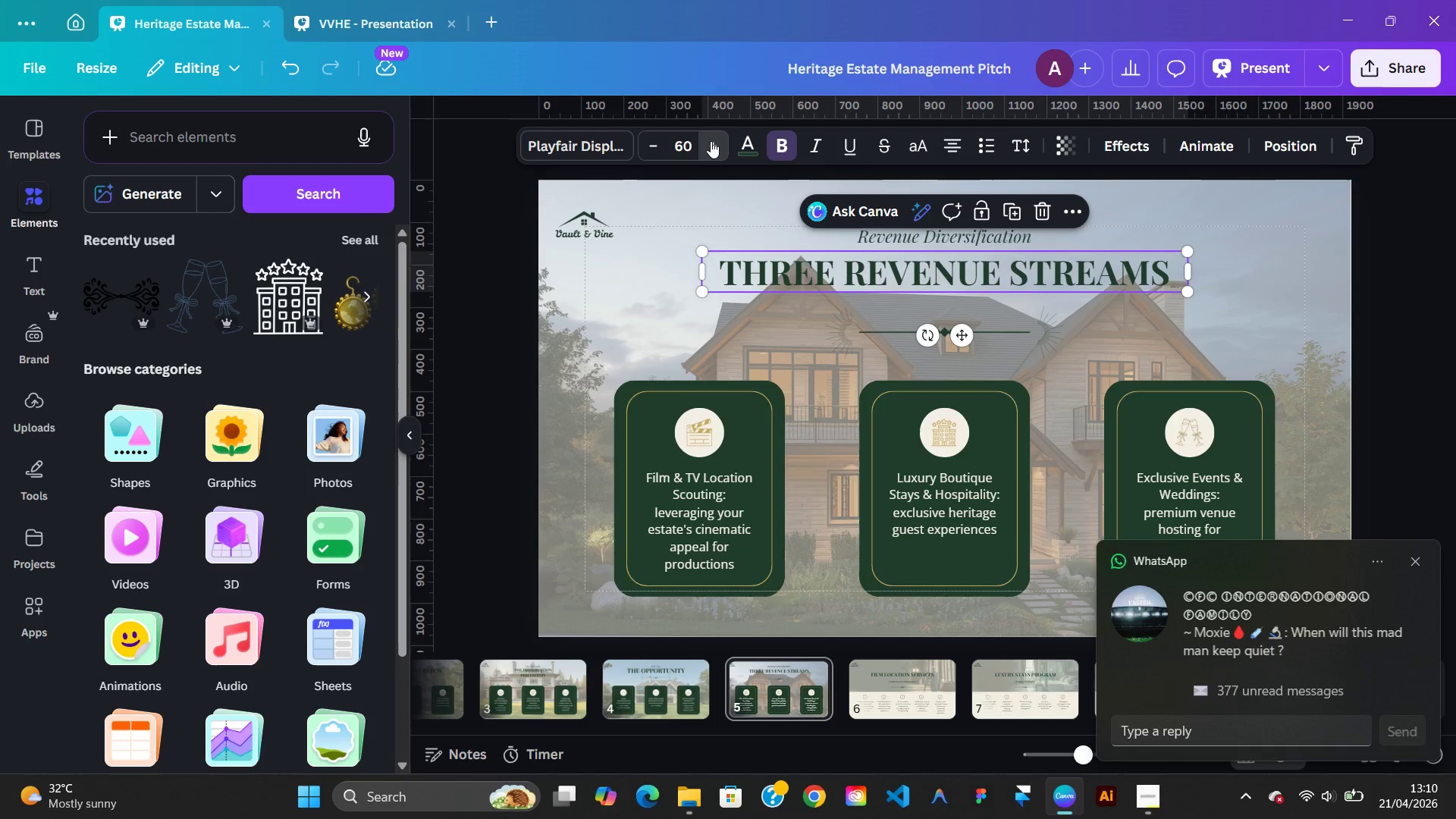 
double_click([711, 141])
 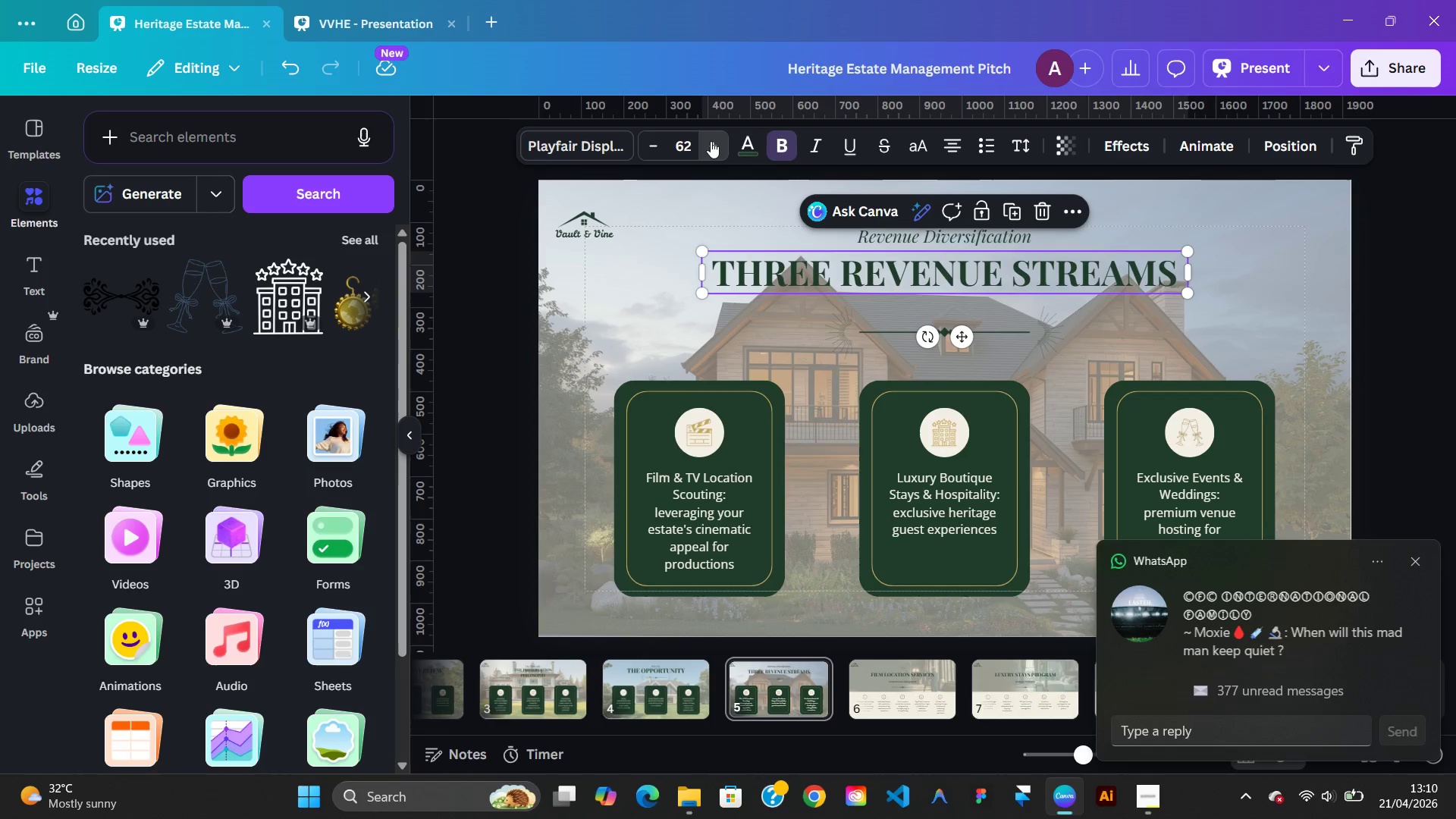 
triple_click([711, 141])
 